 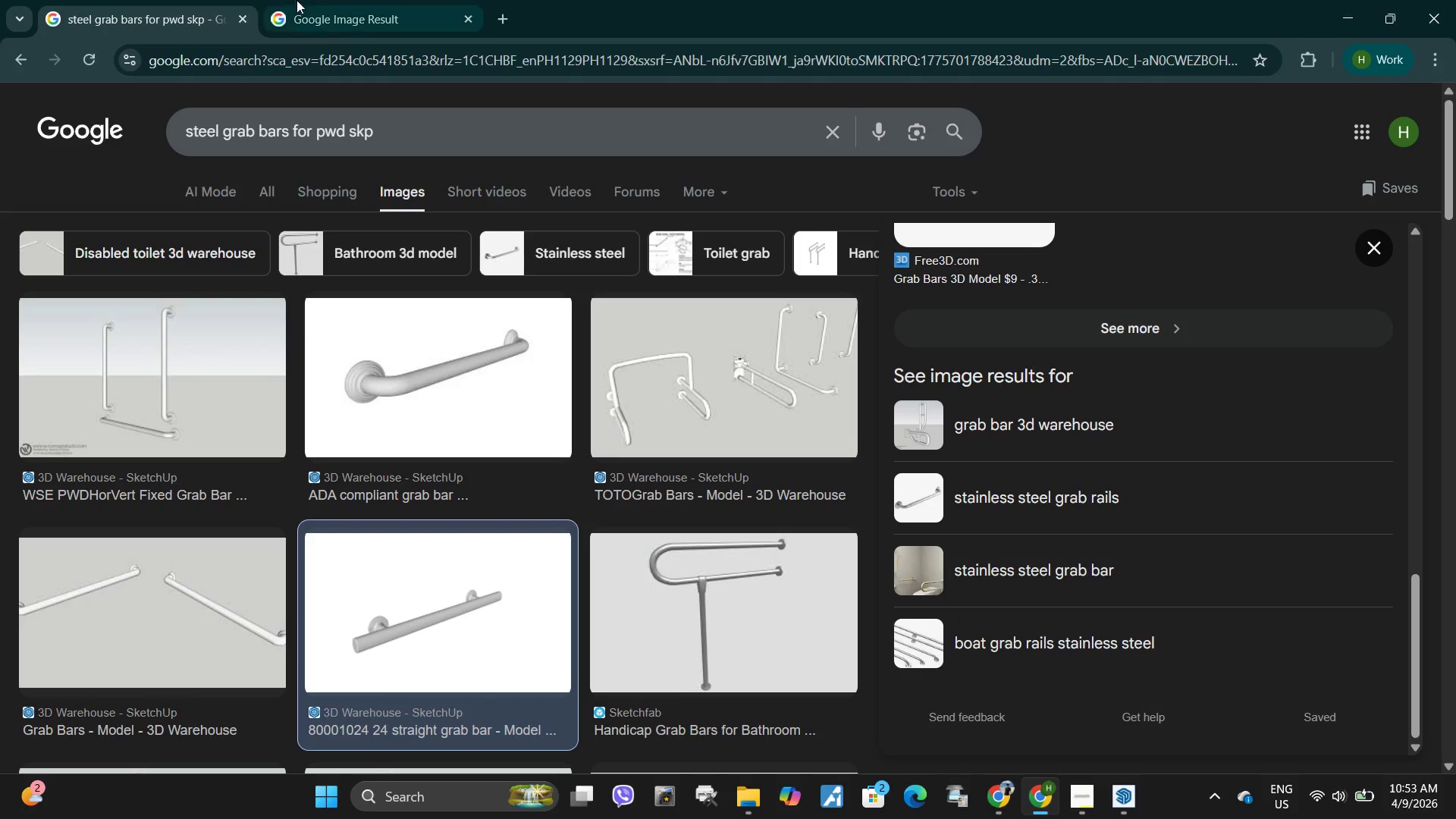 
left_click([498, 23])
 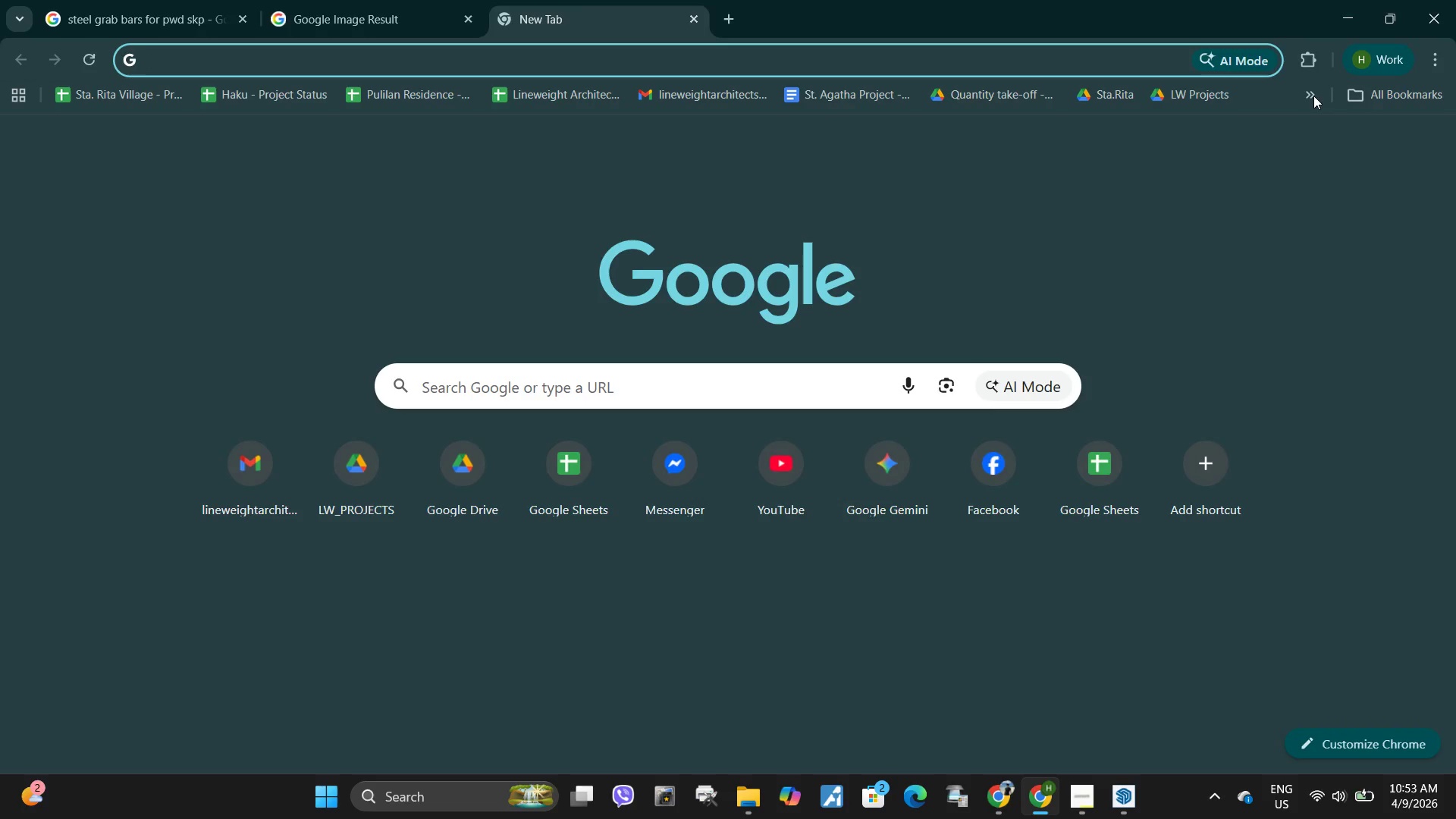 
left_click([1306, 96])
 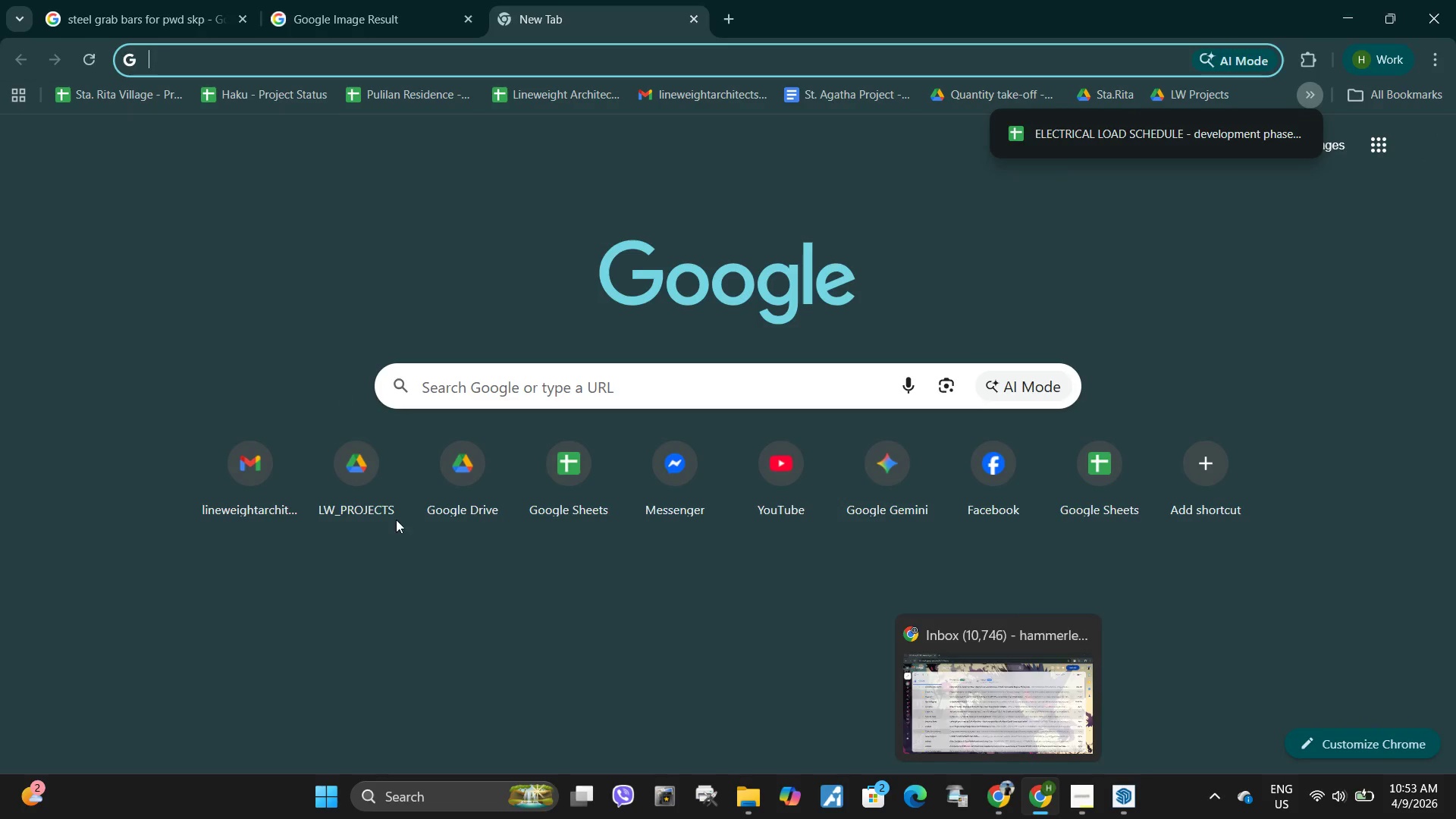 
left_click([247, 476])
 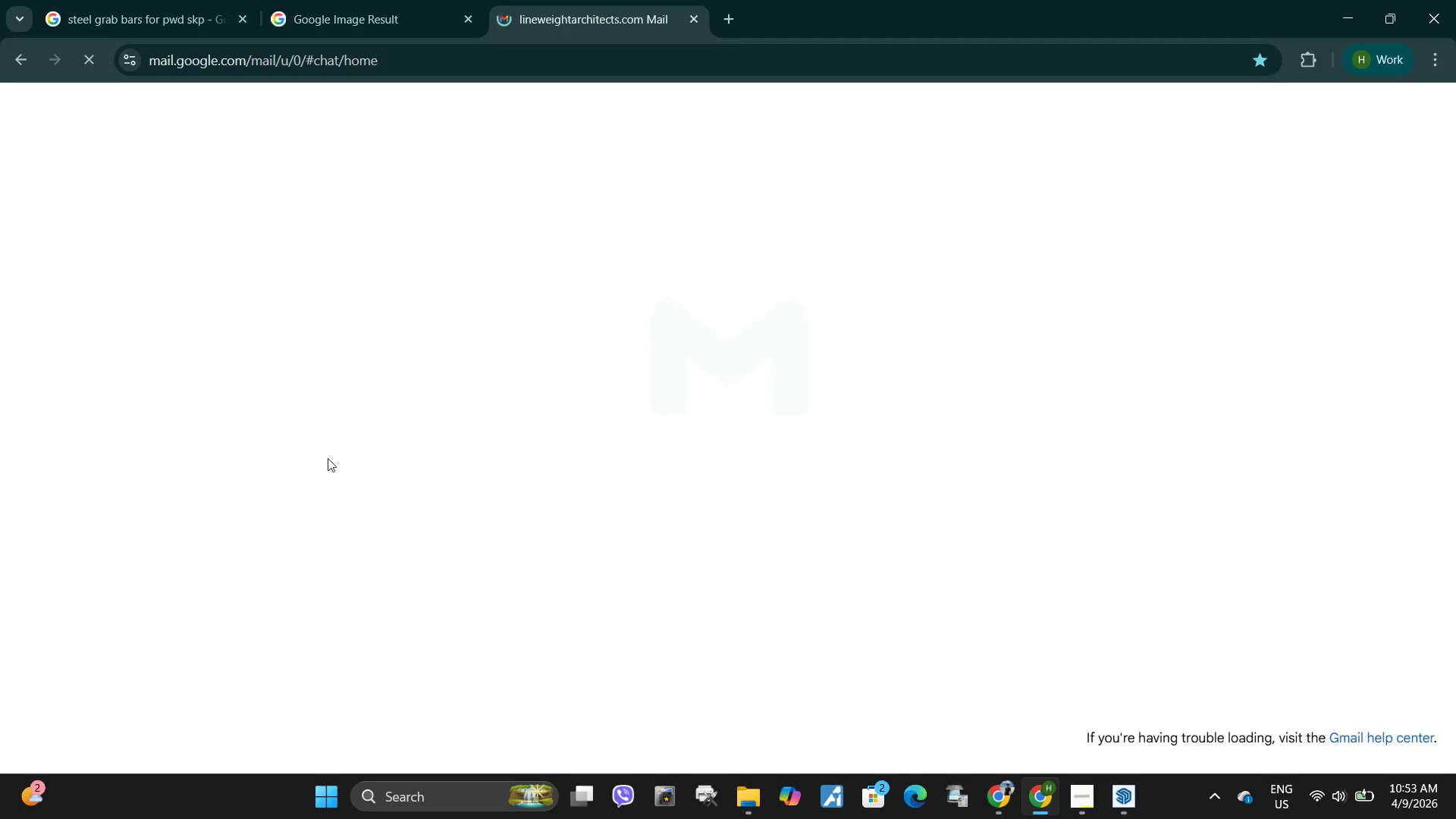 
mouse_move([751, 271])
 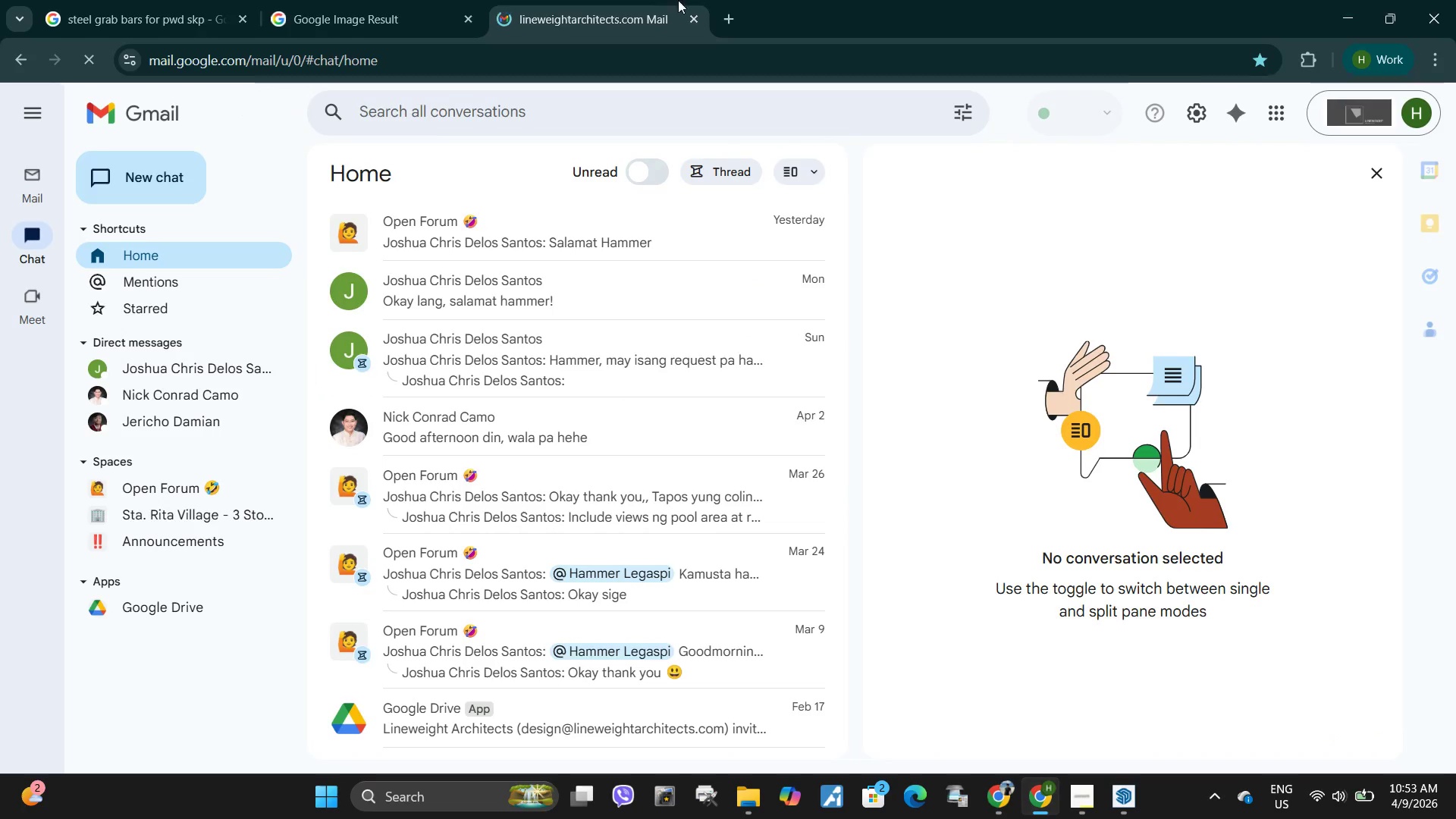 
left_click([695, 20])
 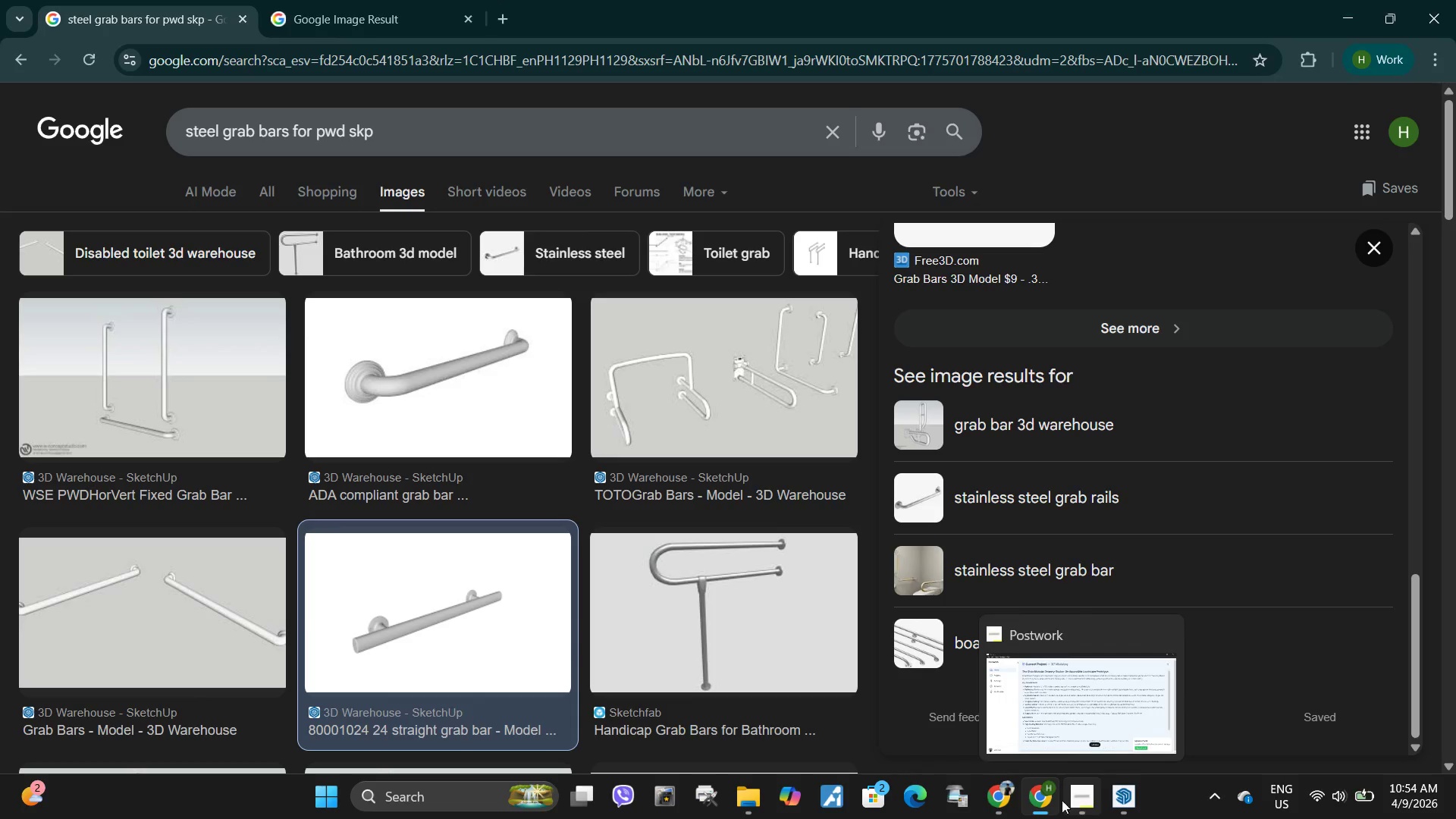 
left_click([990, 795])
 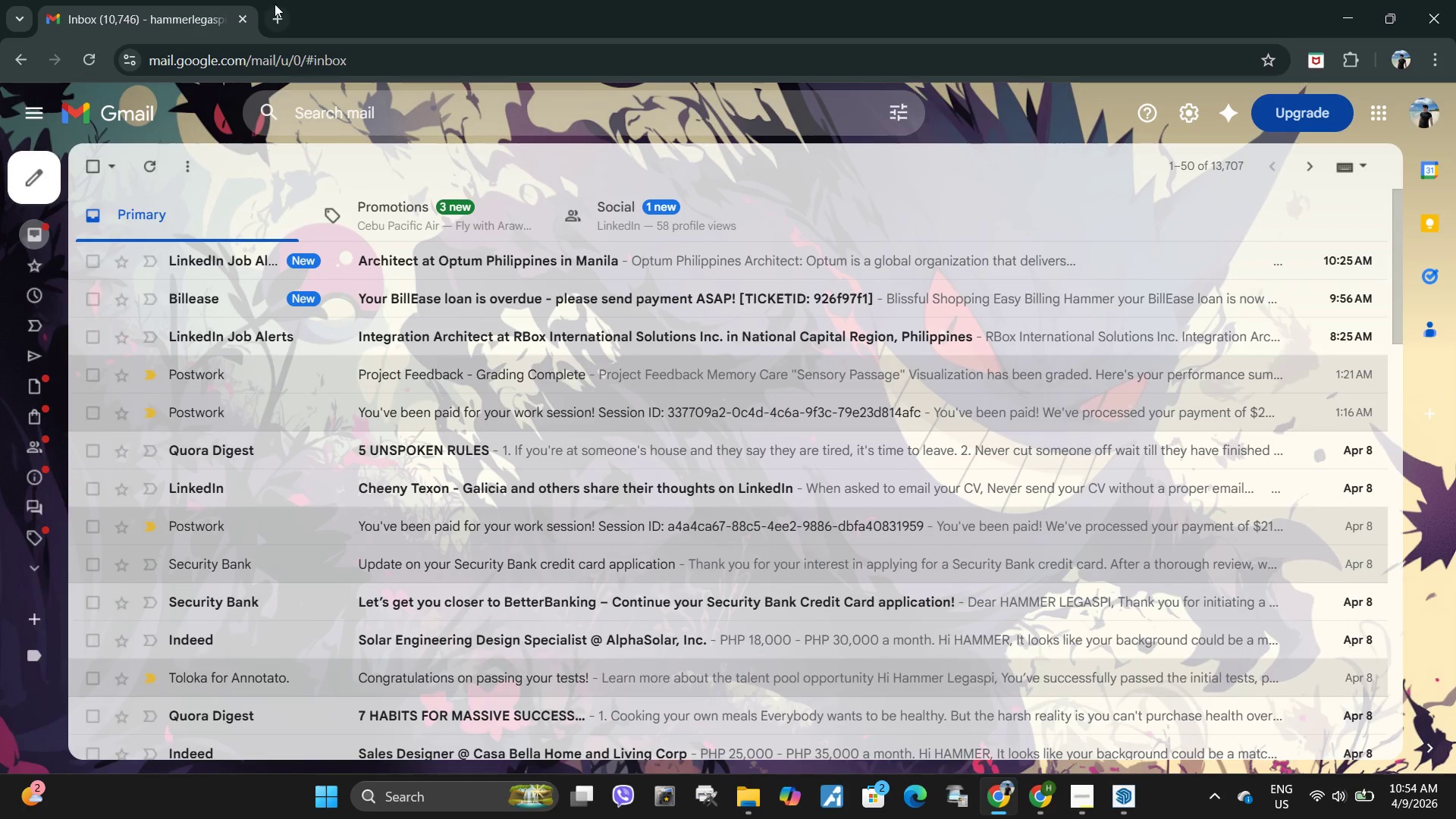 
left_click([278, 18])
 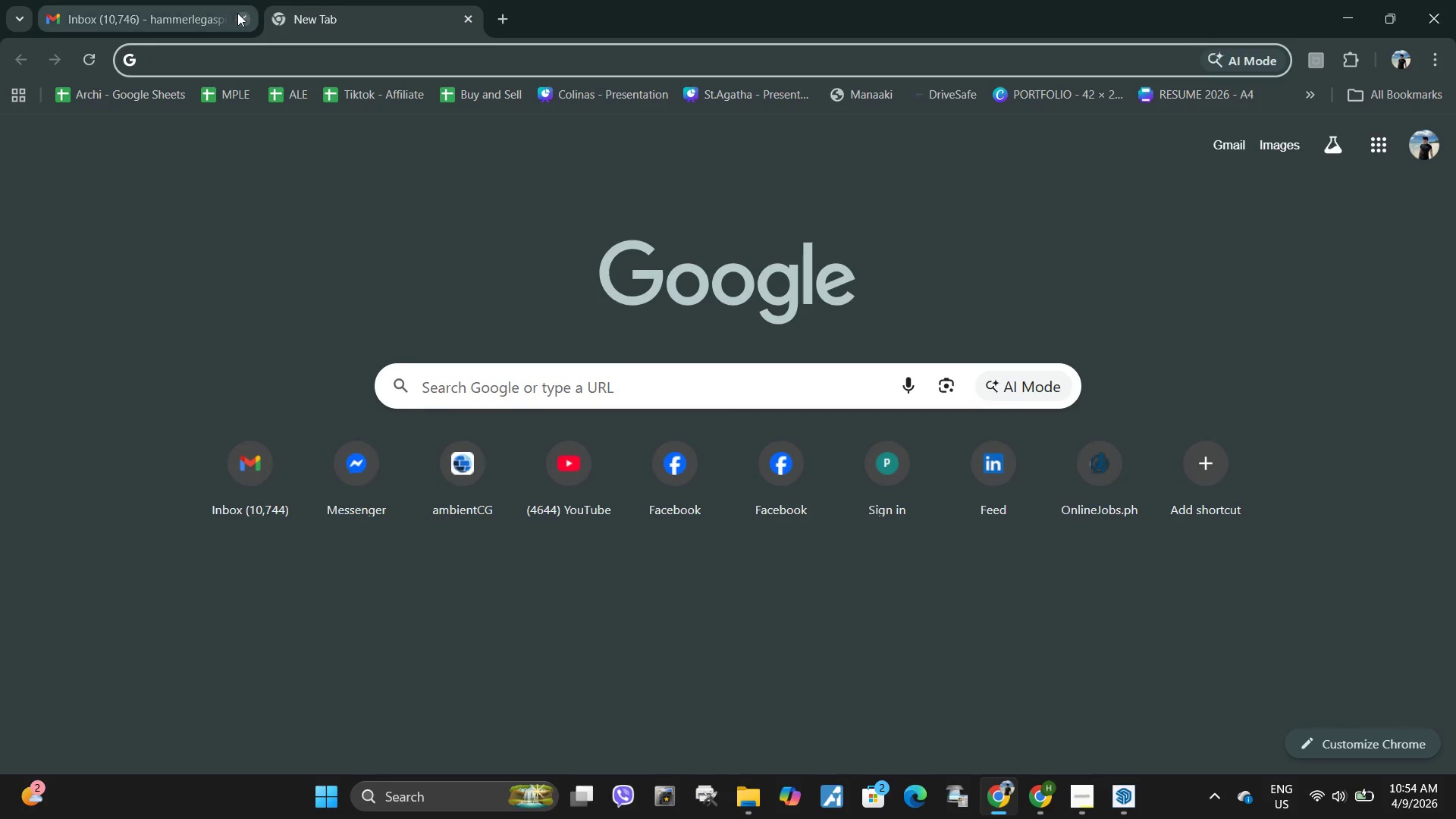 
left_click([240, 13])
 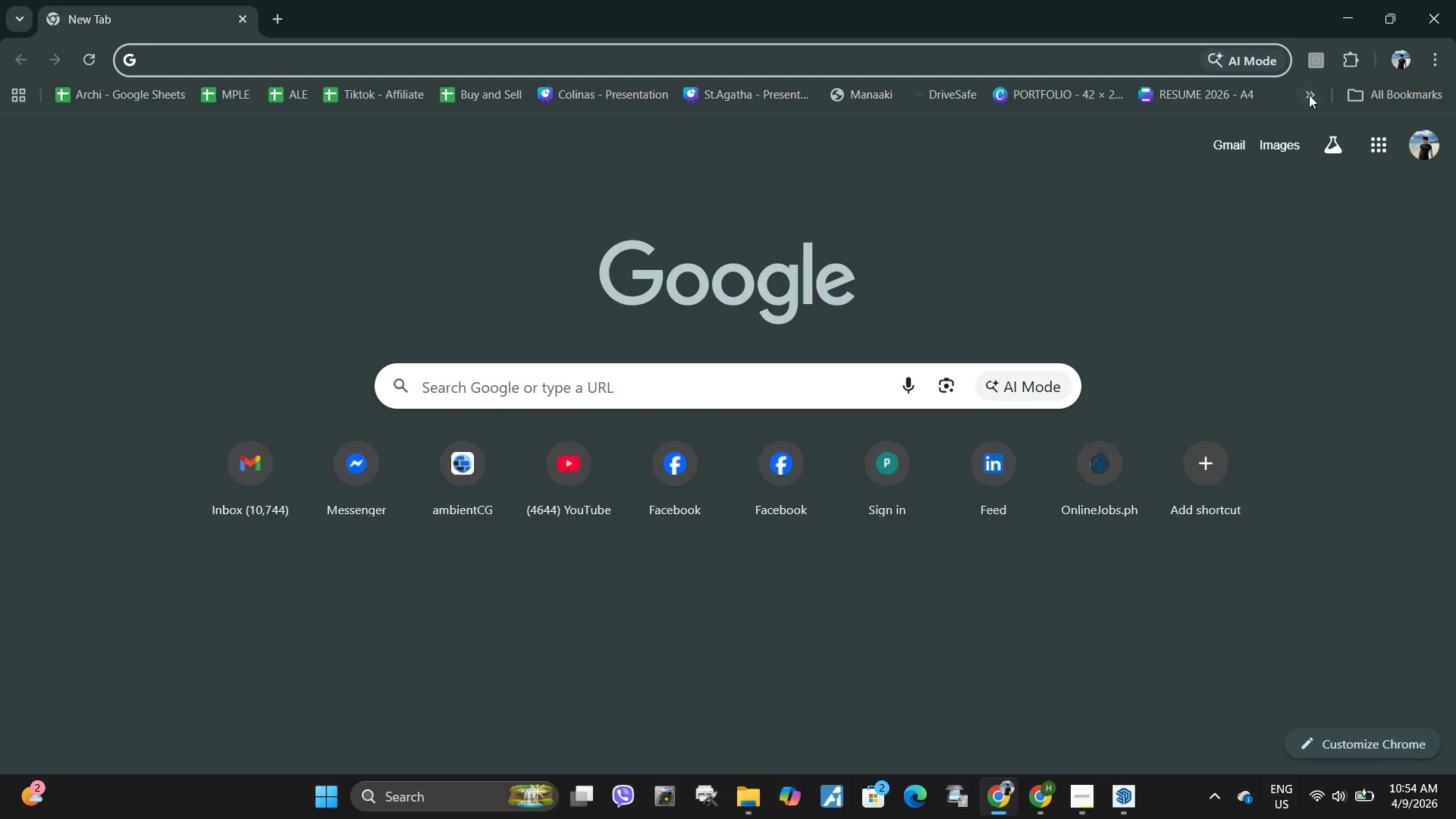 
left_click([1312, 95])
 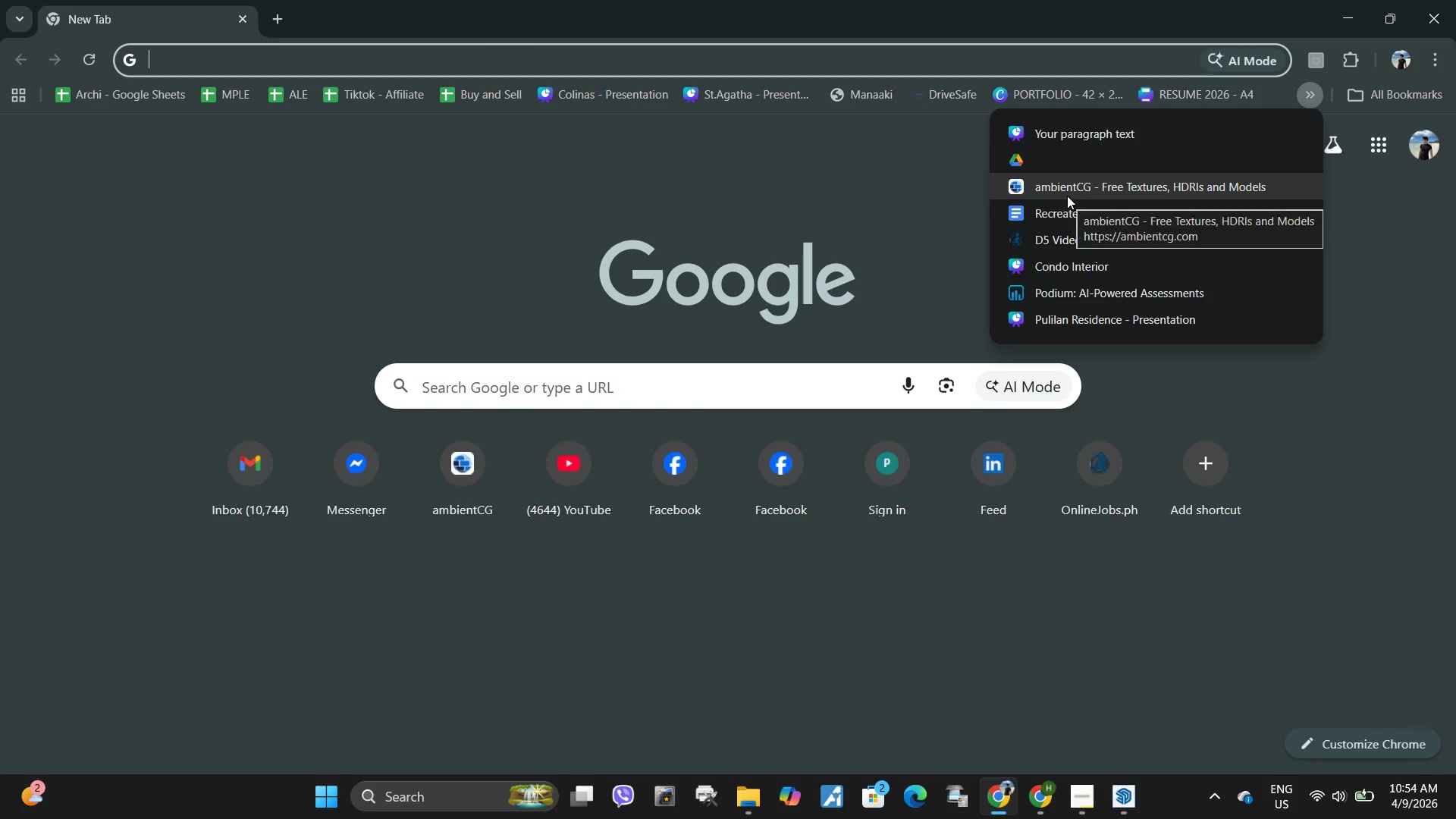 
left_click([1067, 196])
 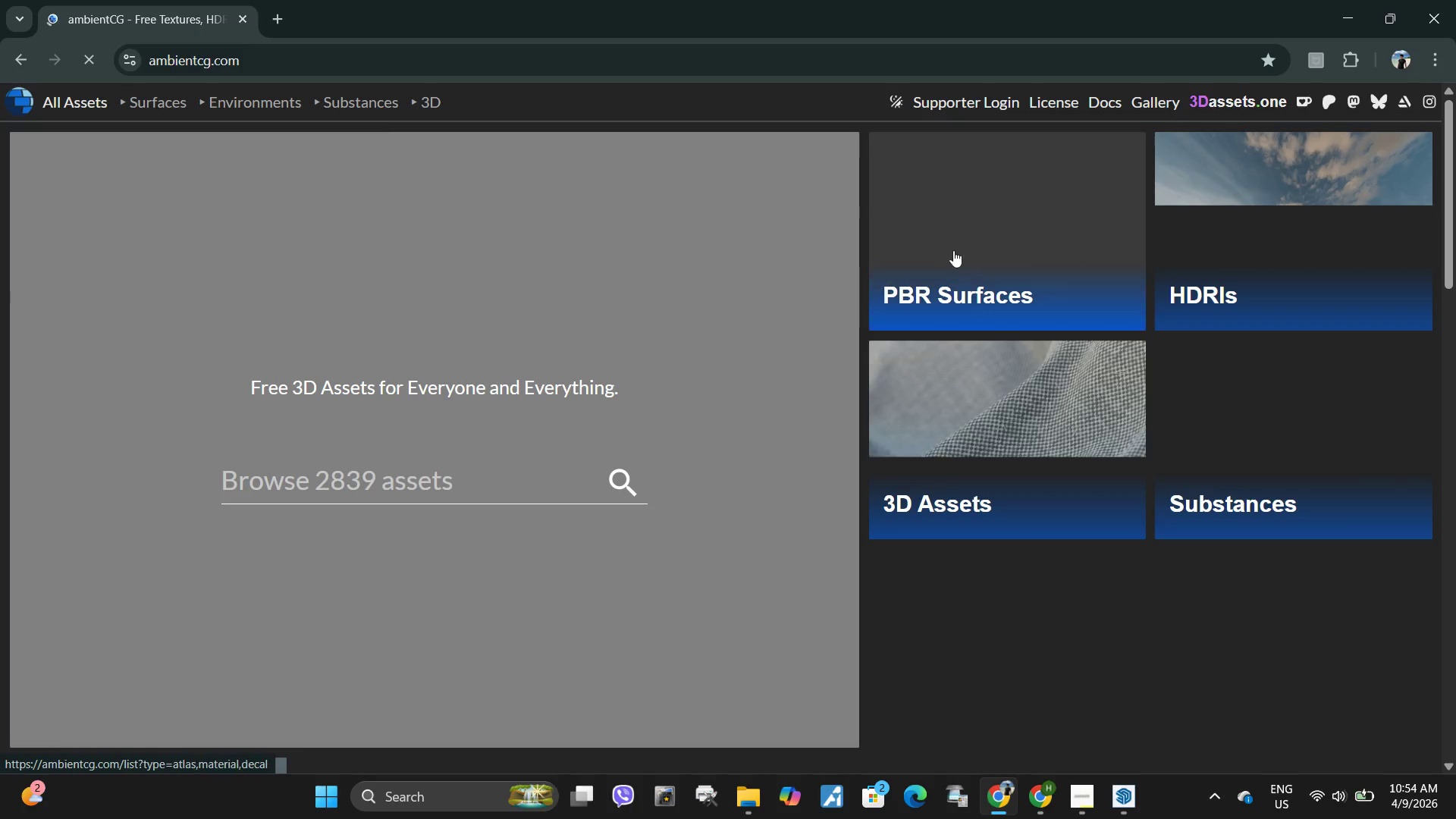 
scroll: coordinate [968, 402], scroll_direction: down, amount: 3.0
 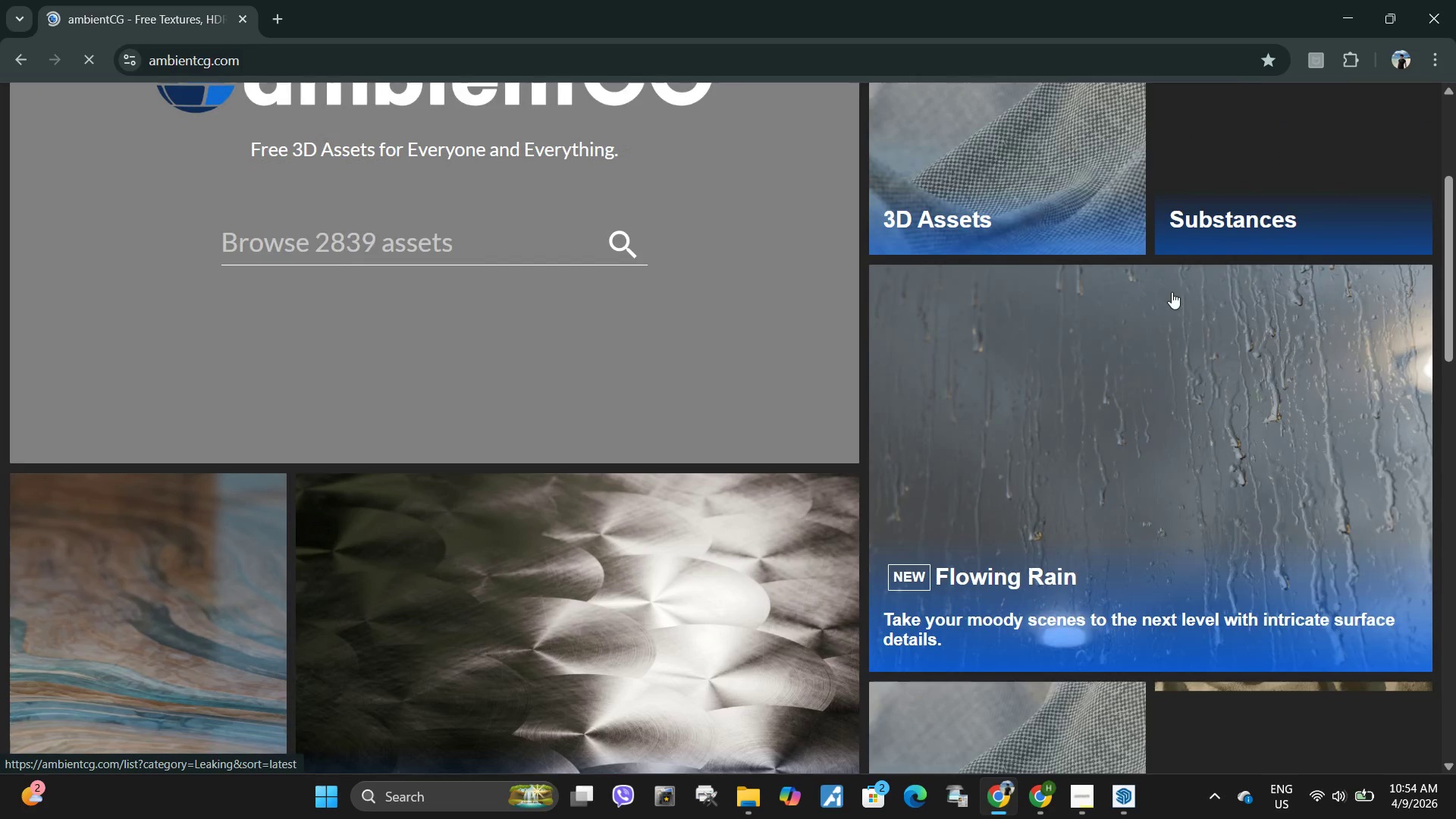 
scroll: coordinate [1168, 305], scroll_direction: up, amount: 2.0
 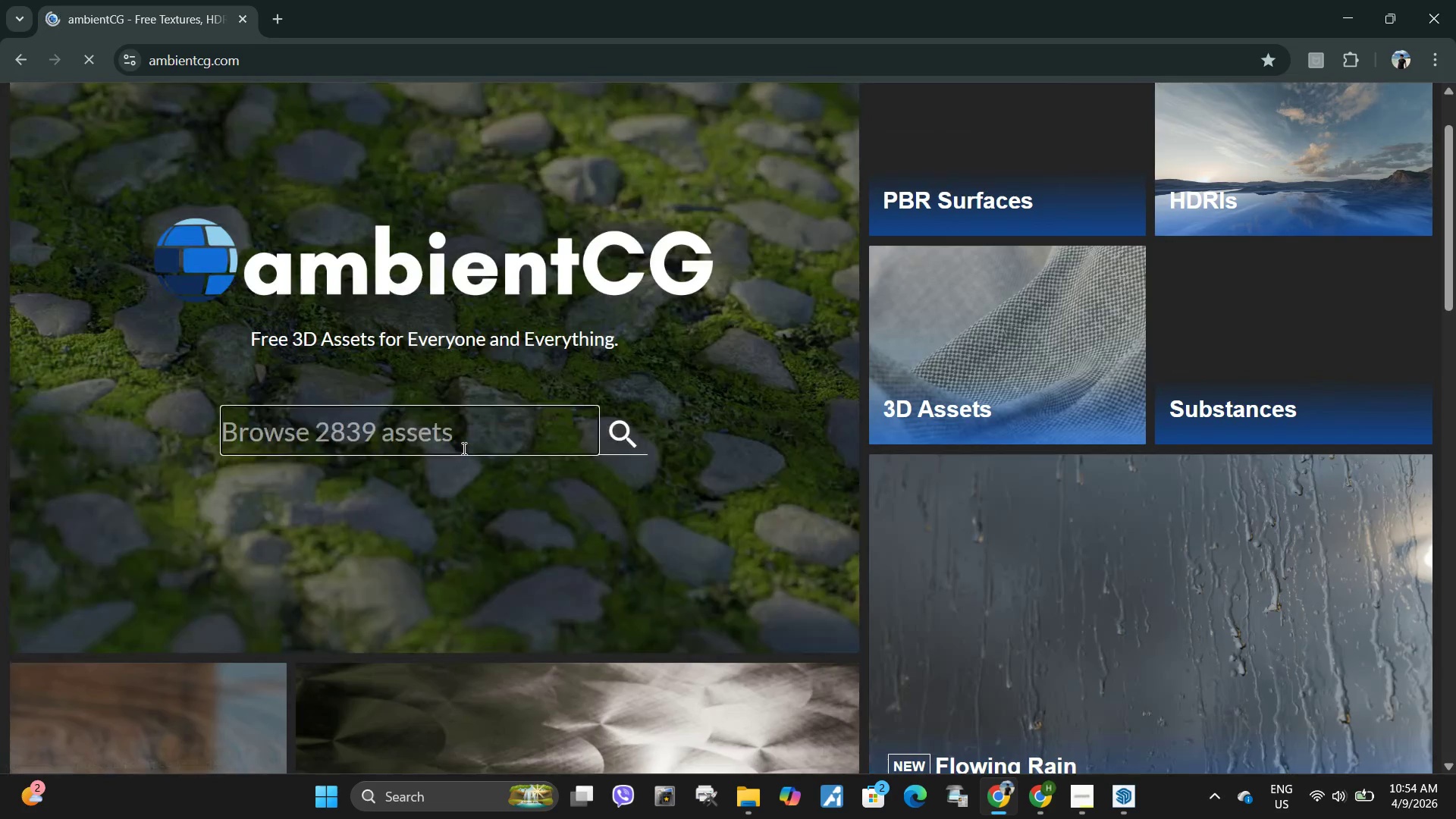 
double_click([463, 448])
 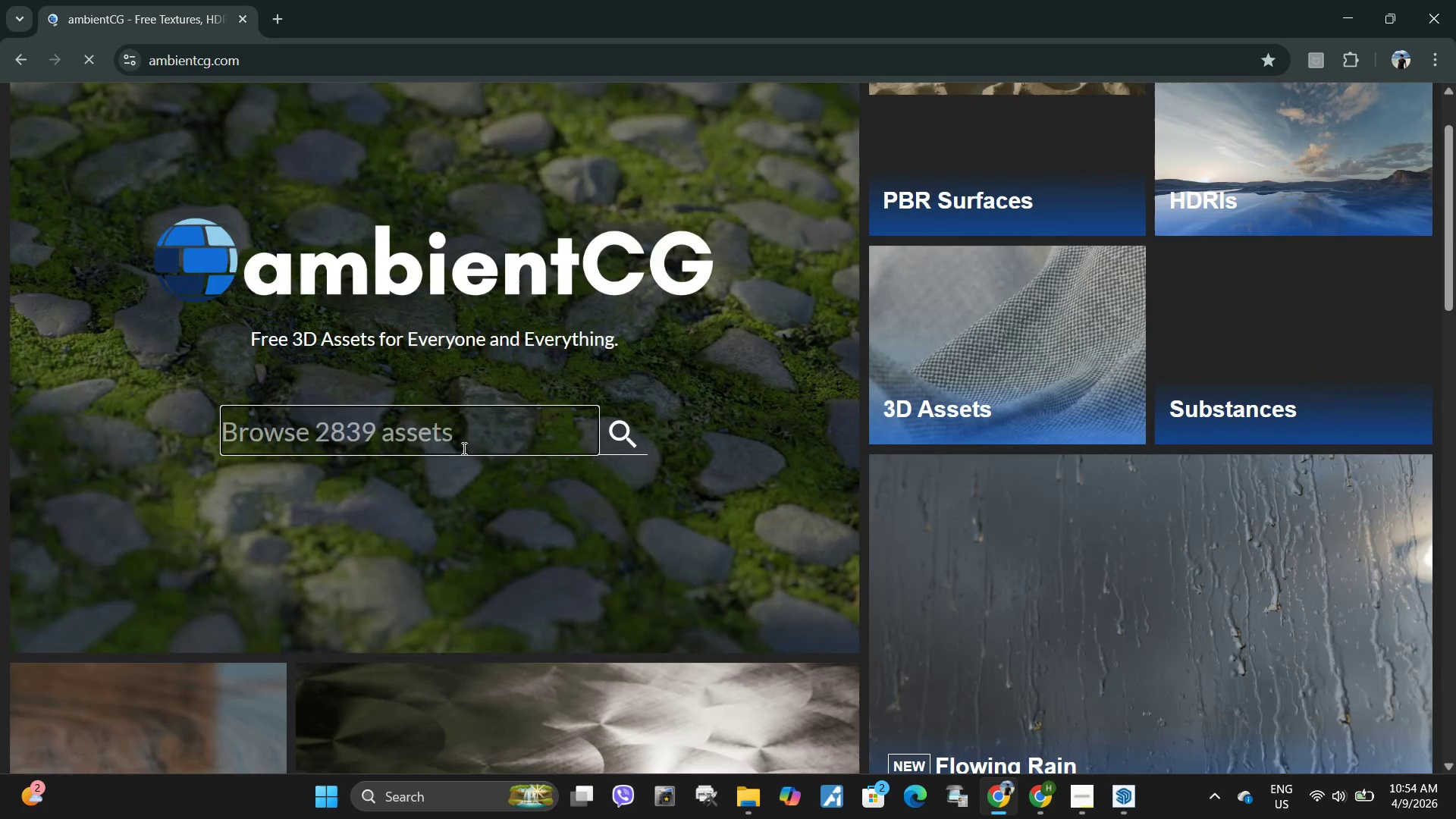 
type(pavers)
 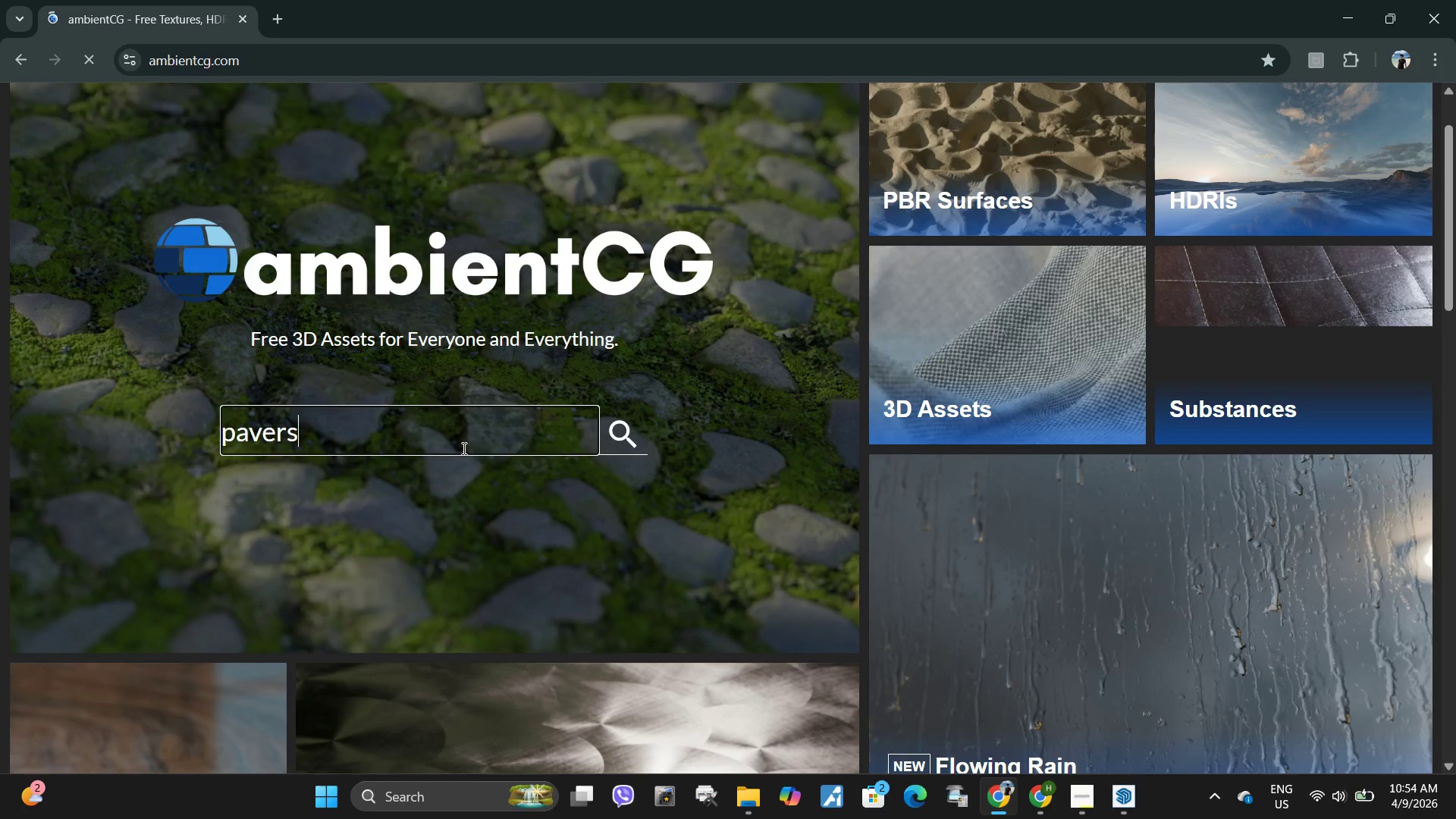 
key(Enter)
 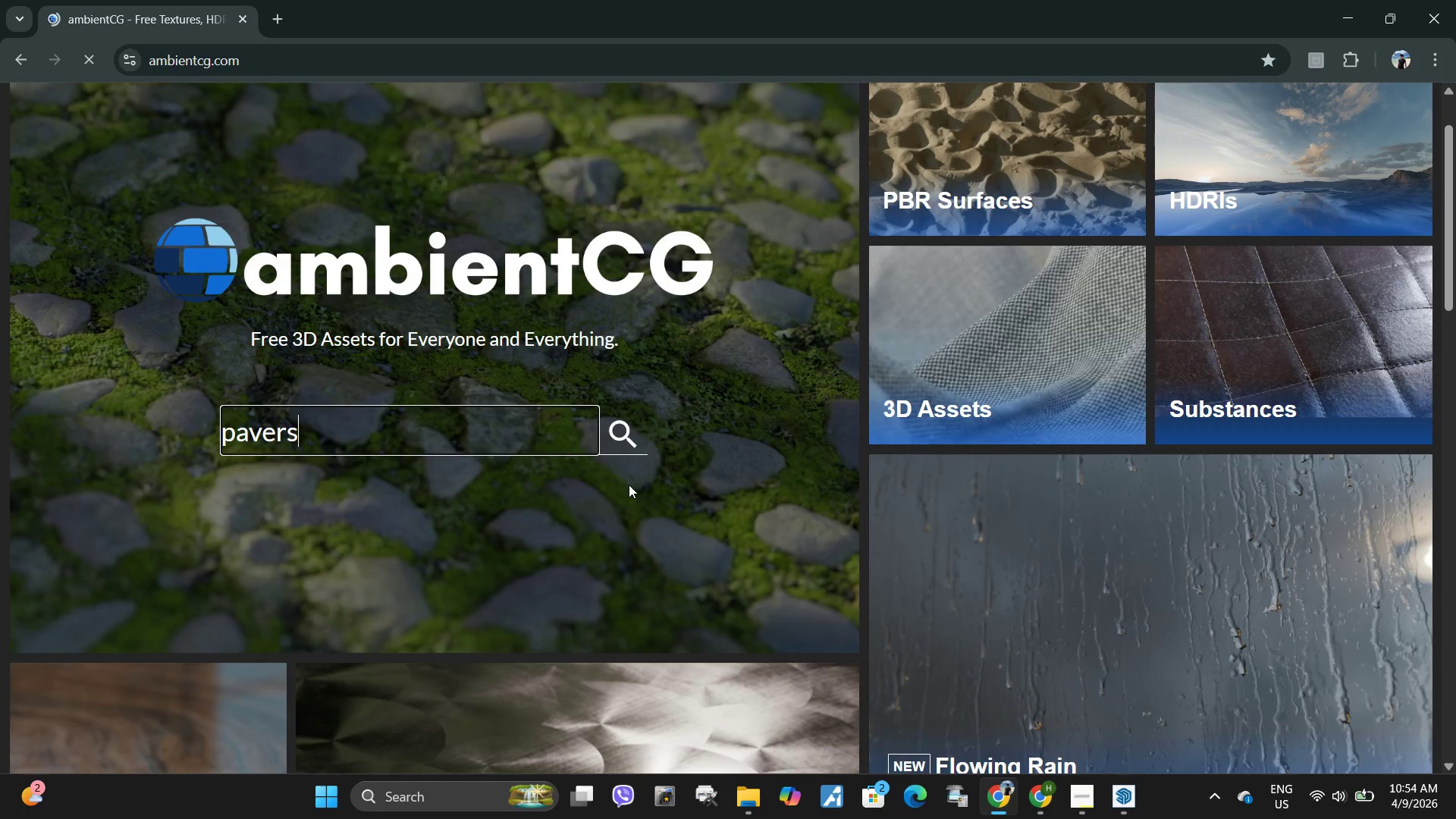 
left_click([621, 423])
 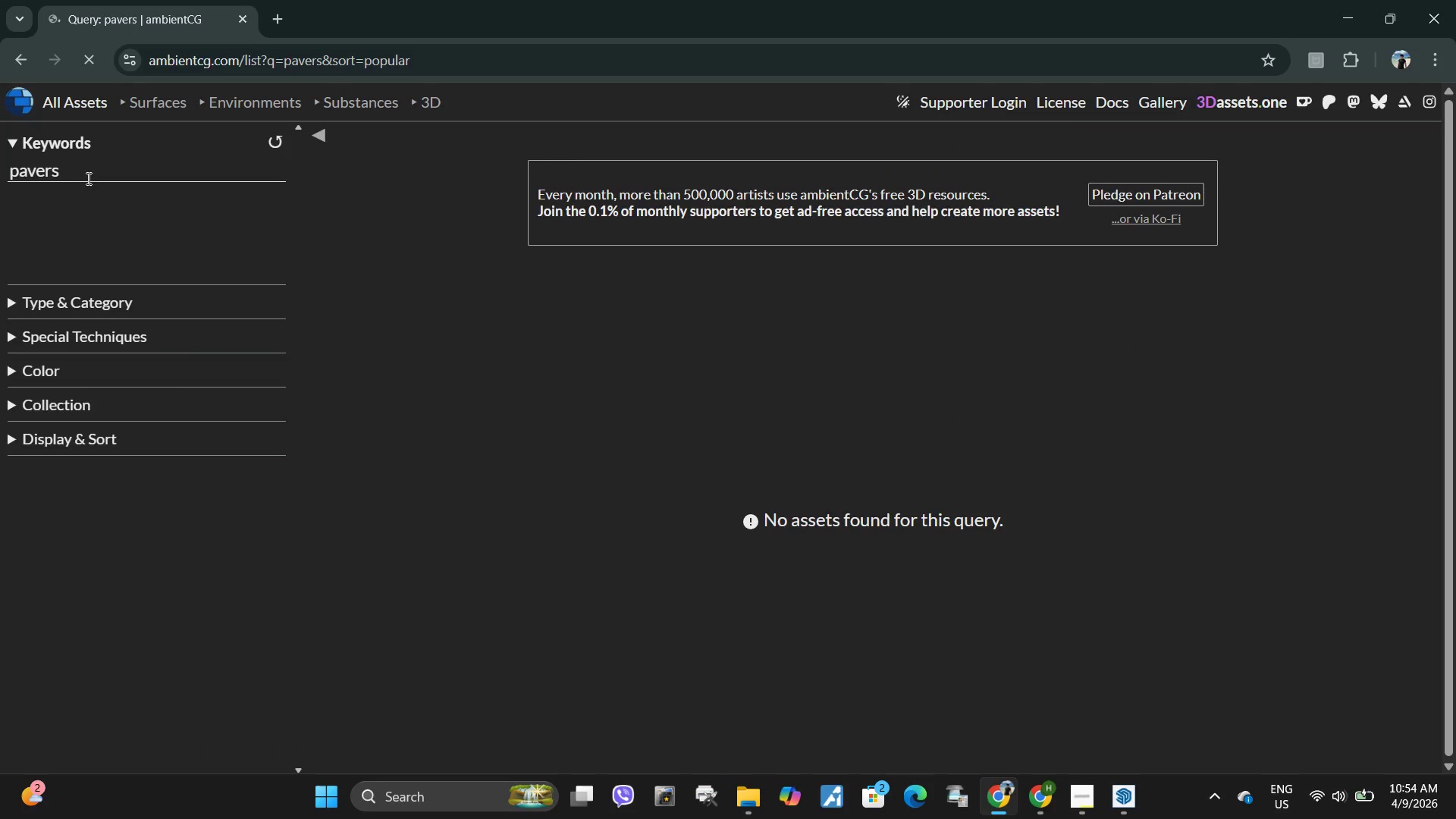 
left_click([91, 176])
 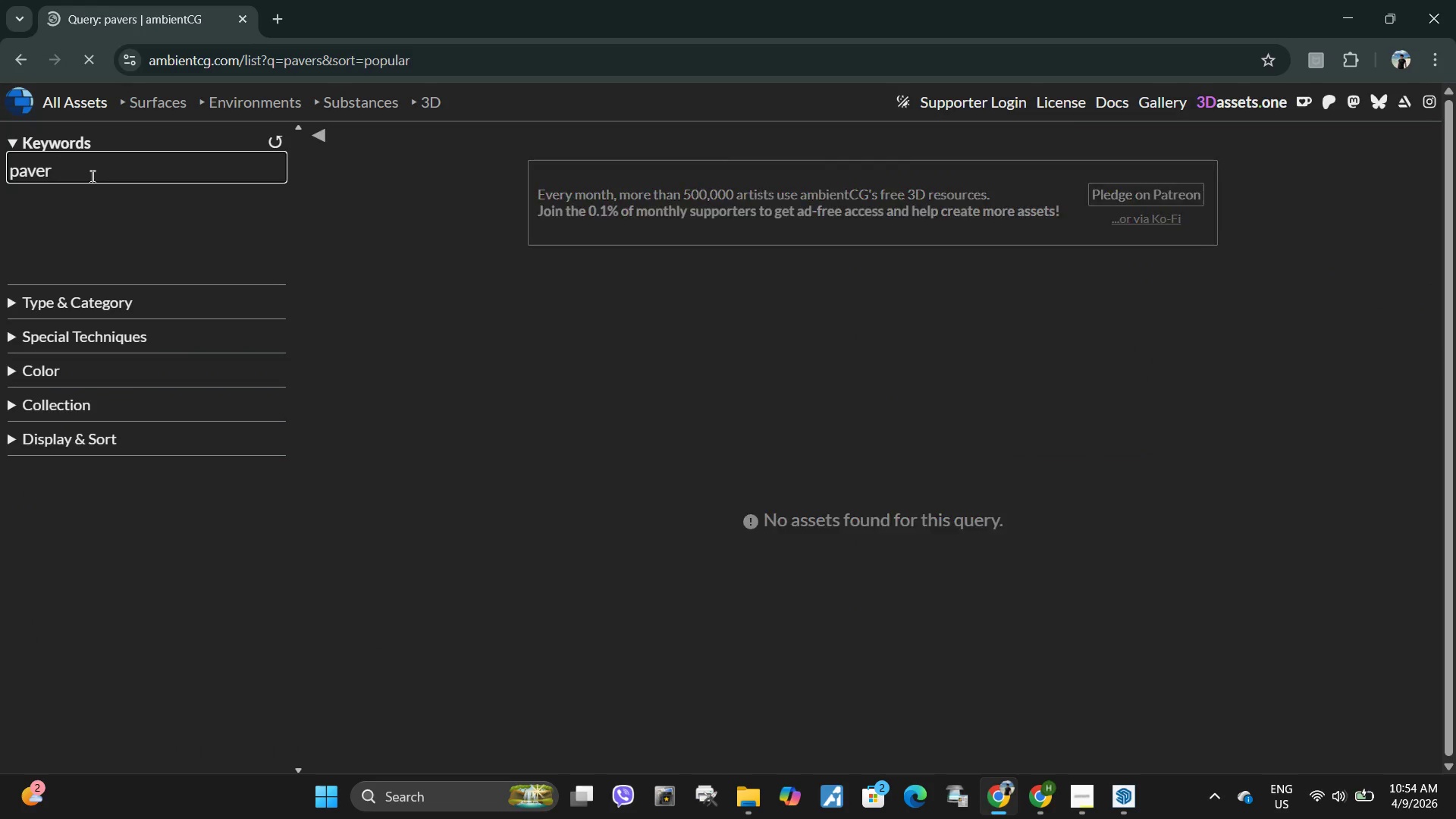 
hold_key(key=Backspace, duration=0.94)
 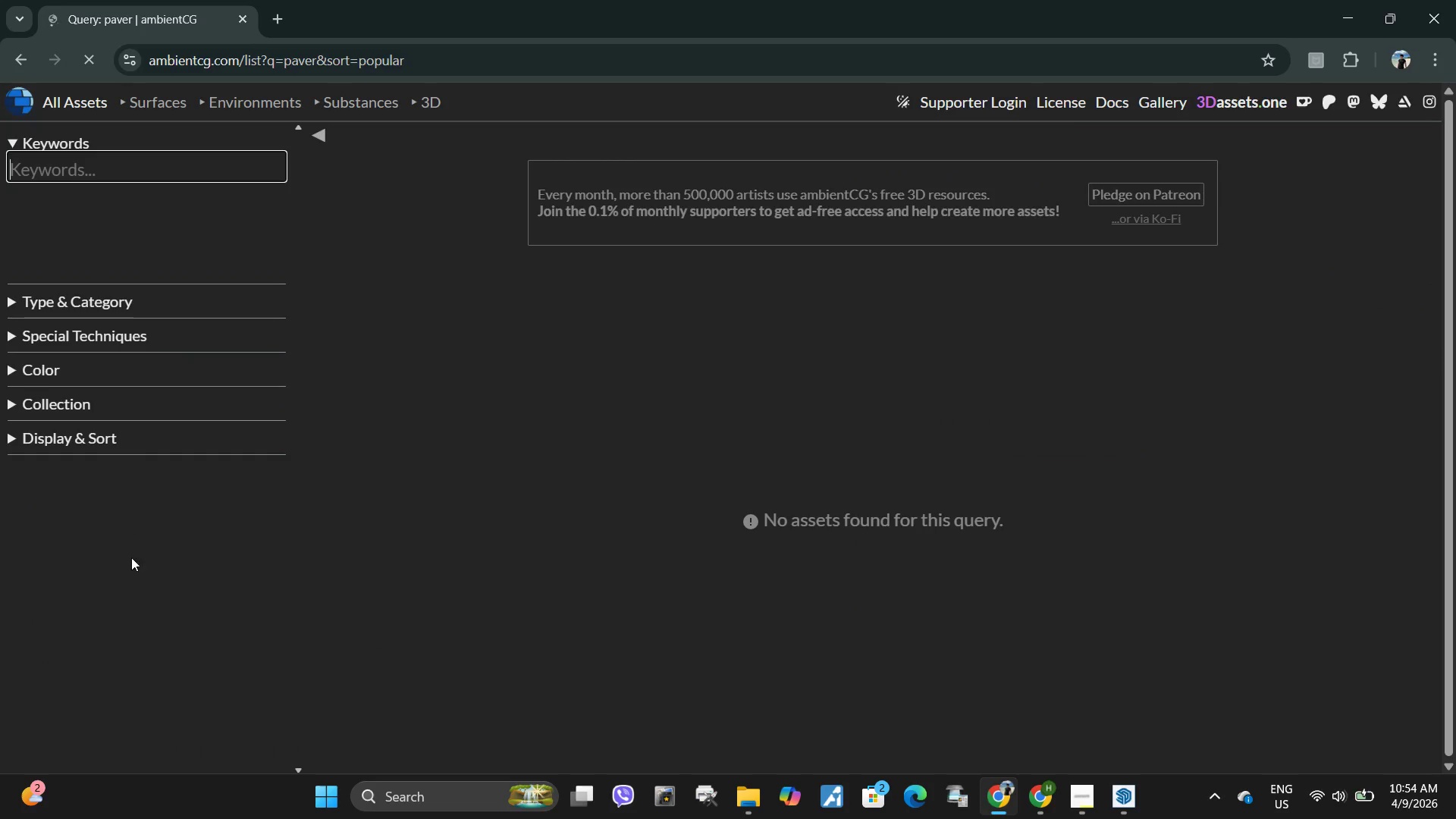 
left_click([131, 557])
 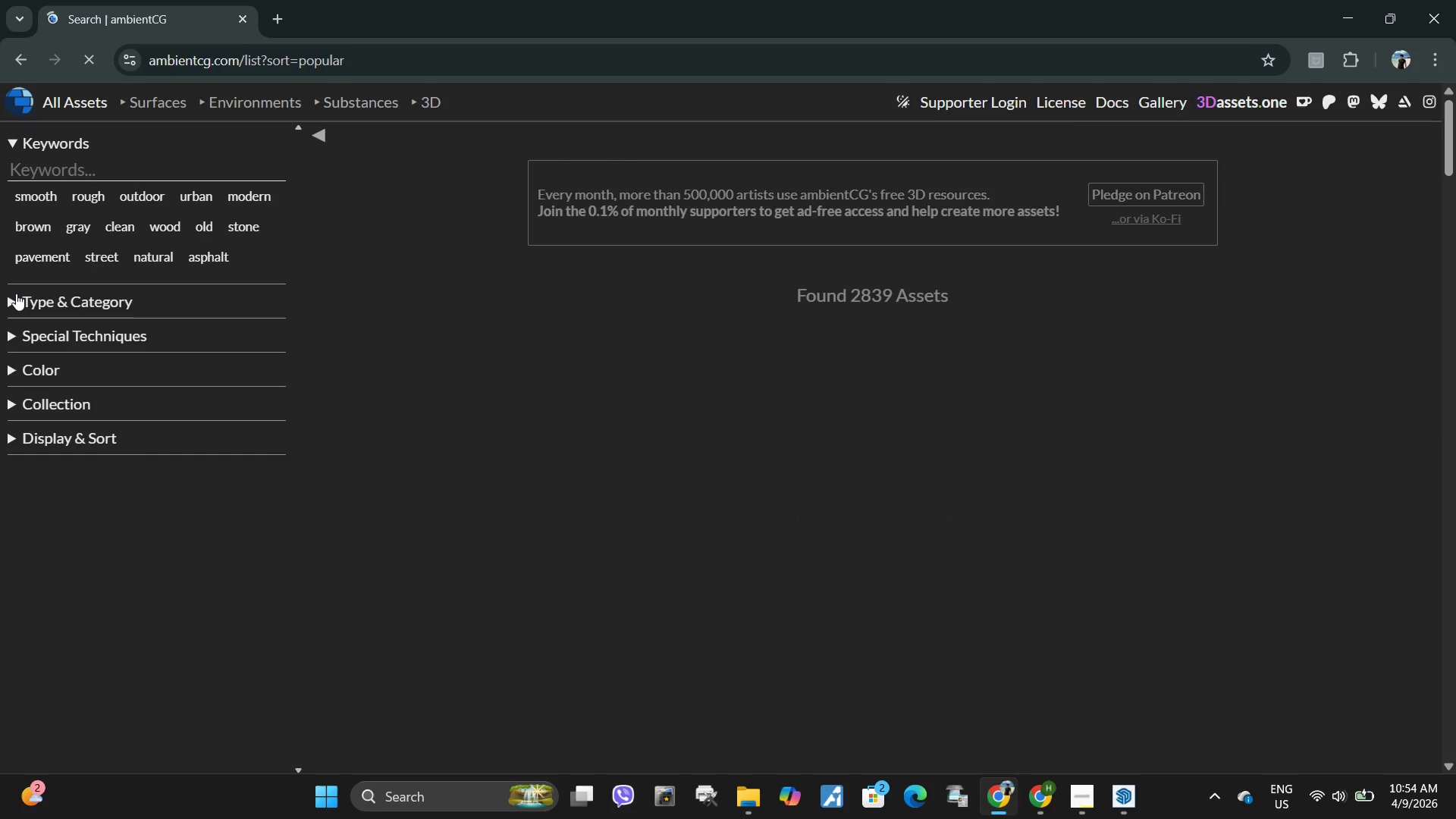 
left_click([16, 293])
 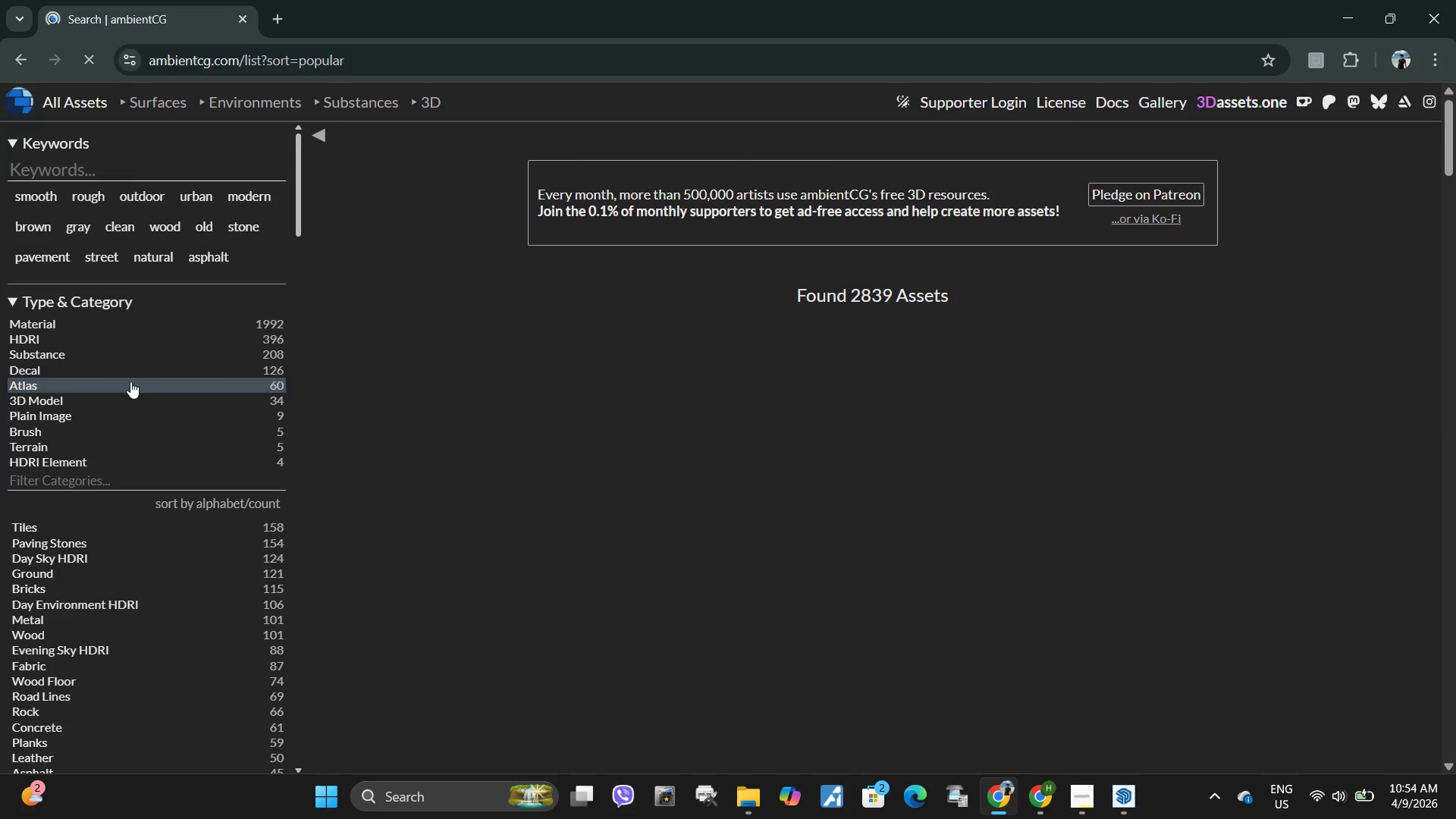 
scroll: coordinate [748, 581], scroll_direction: down, amount: 11.0
 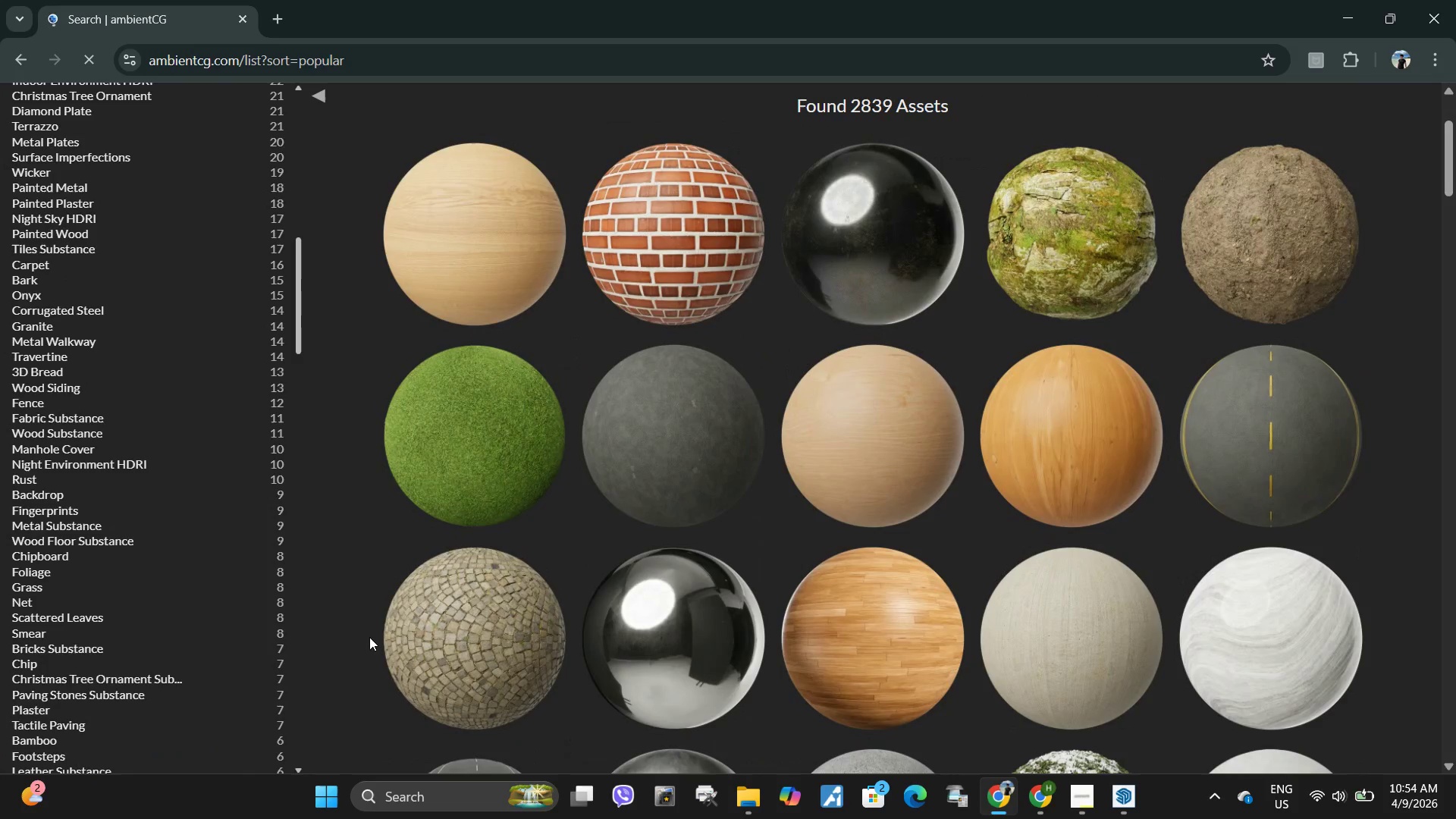 
wait(5.2)
 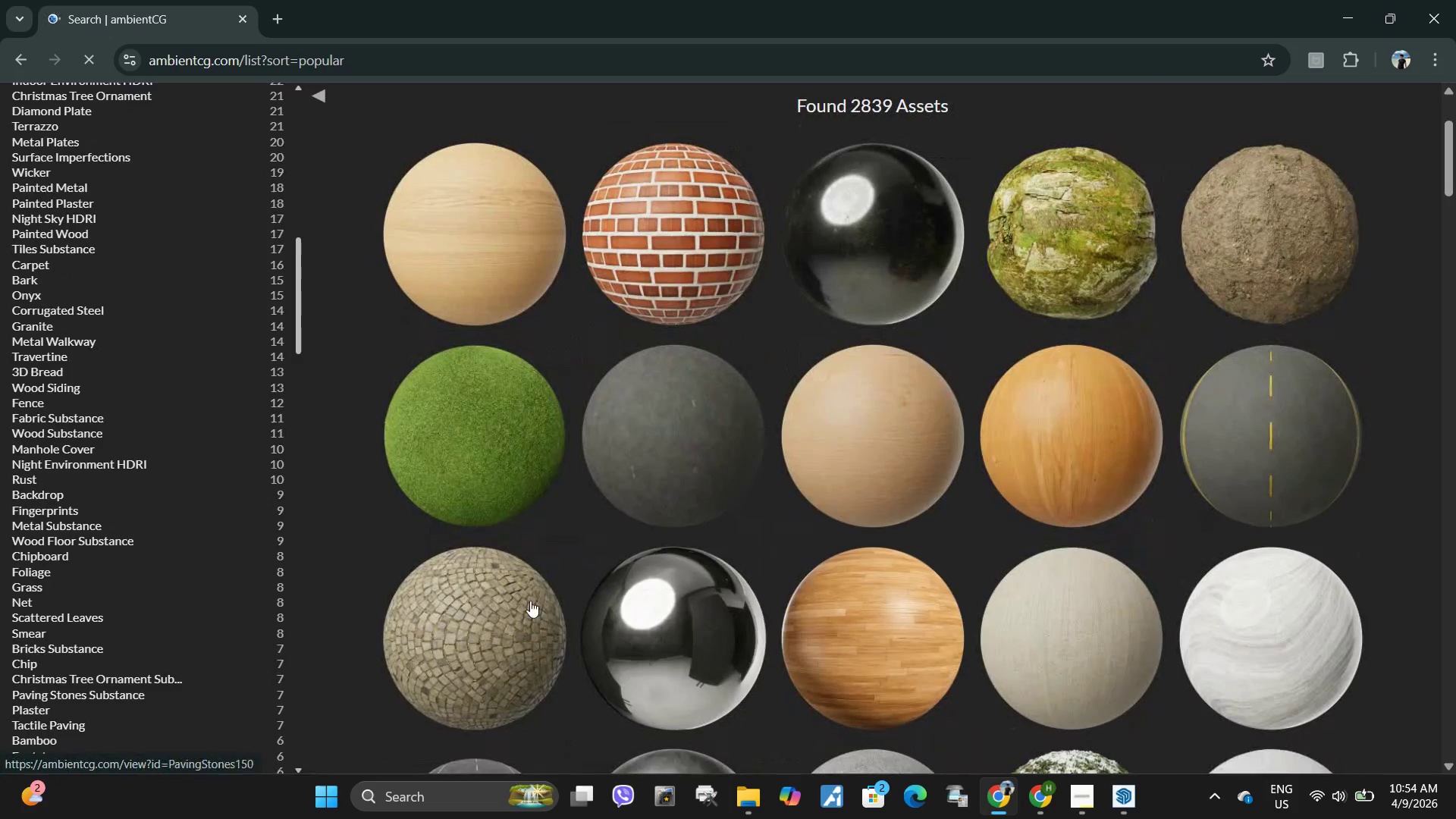 
scroll: coordinate [191, 333], scroll_direction: up, amount: 3.0
 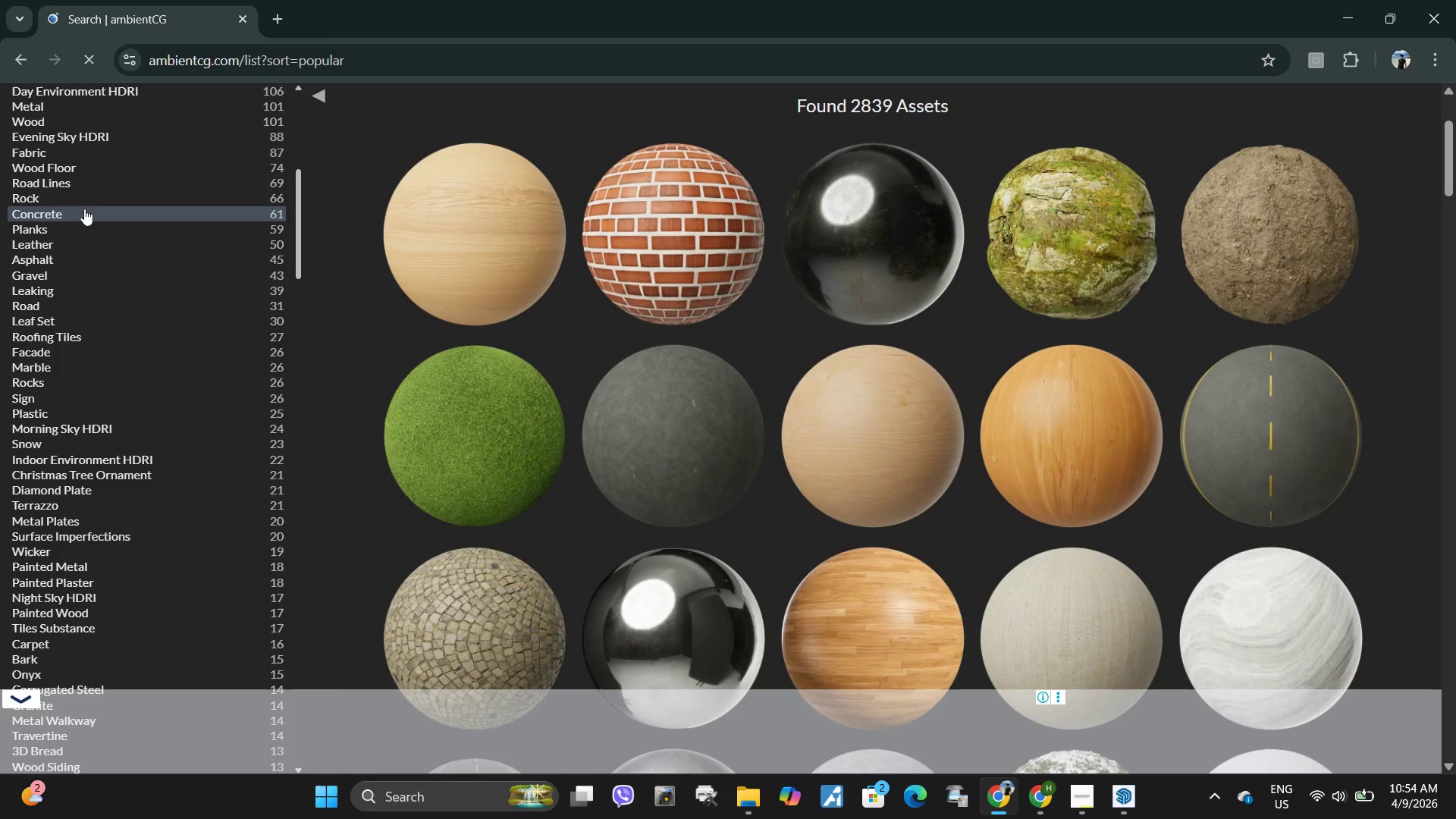 
left_click([84, 209])
 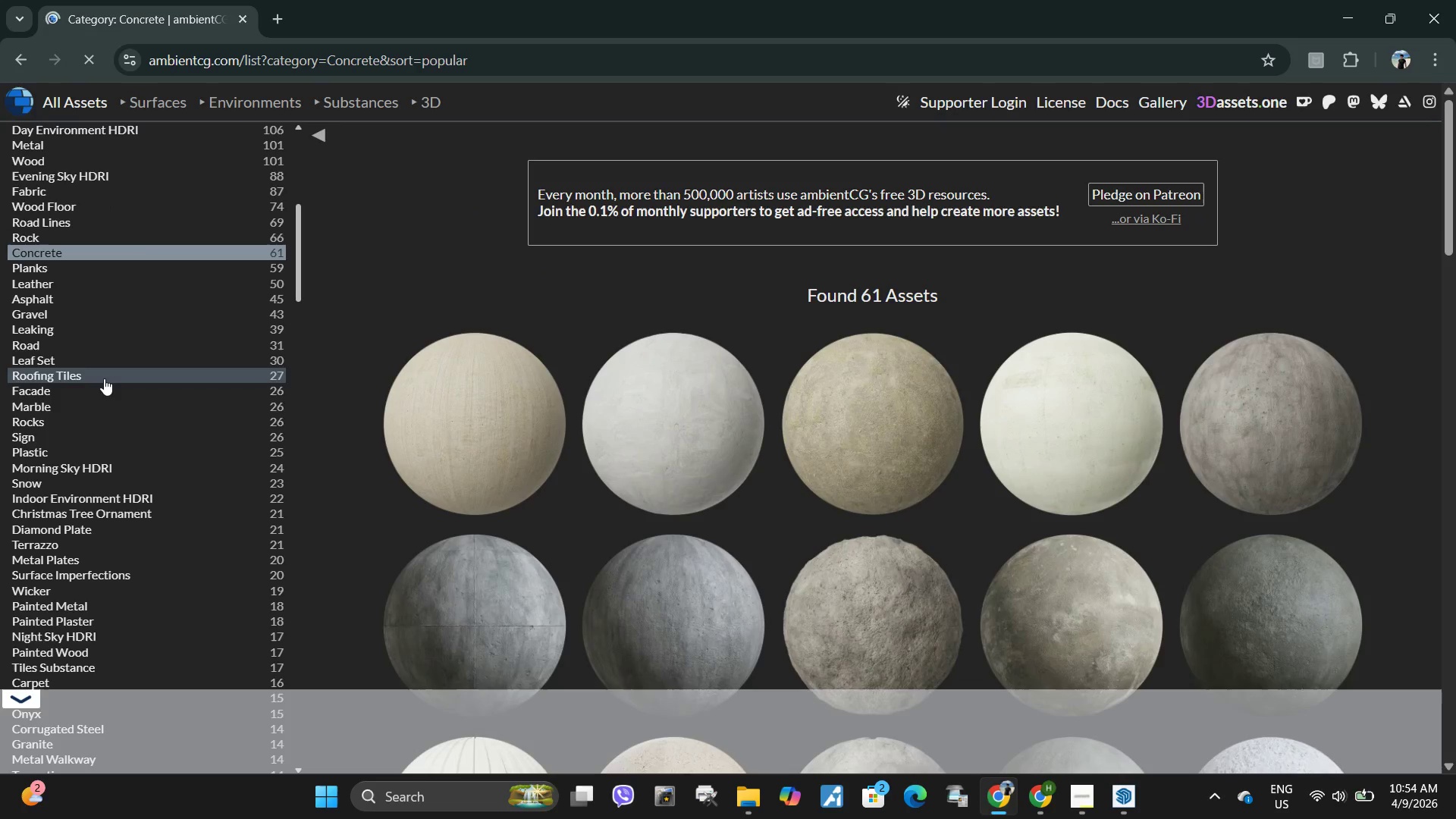 
scroll: coordinate [96, 378], scroll_direction: down, amount: 7.0
 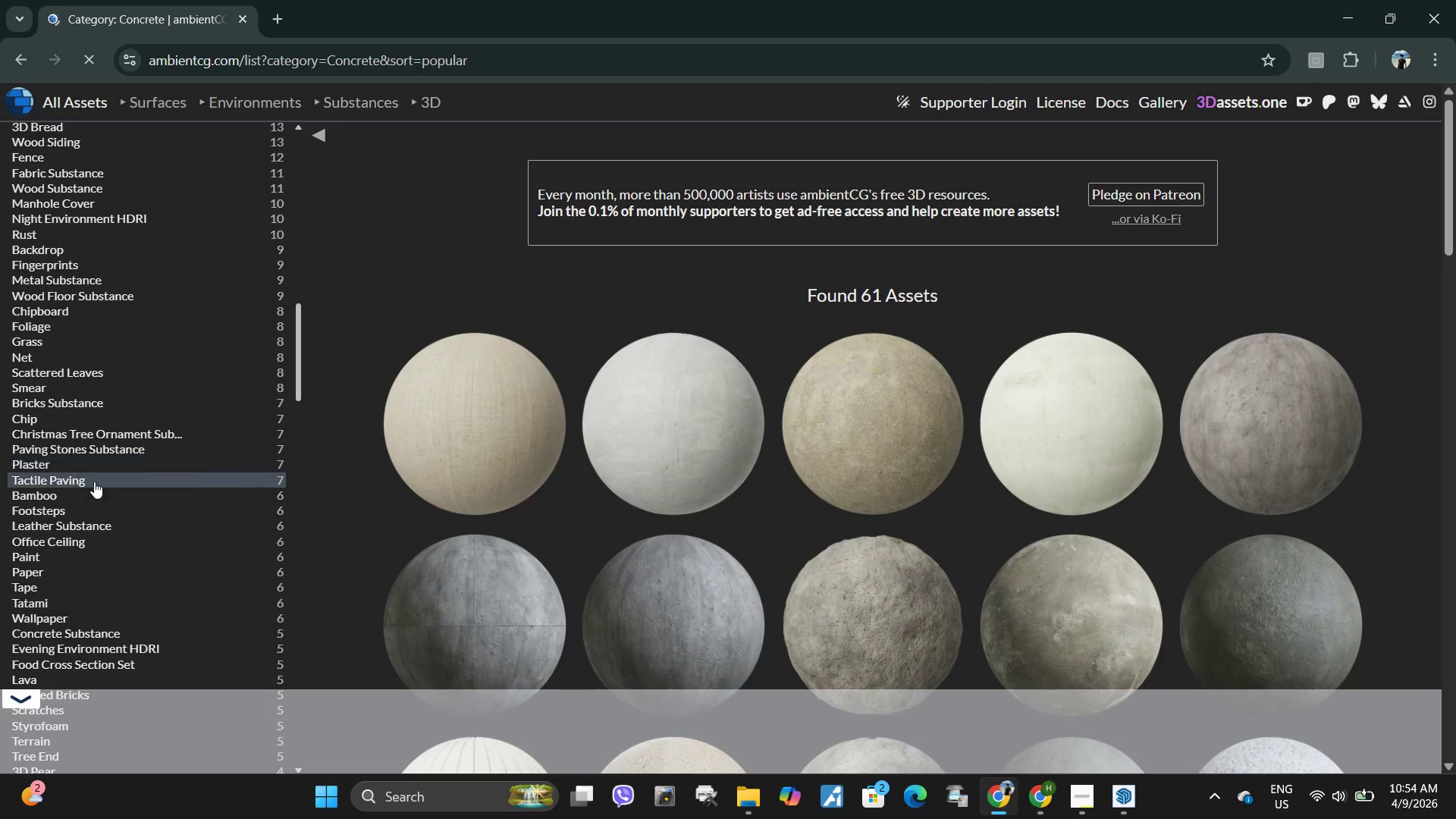 
left_click([94, 482])
 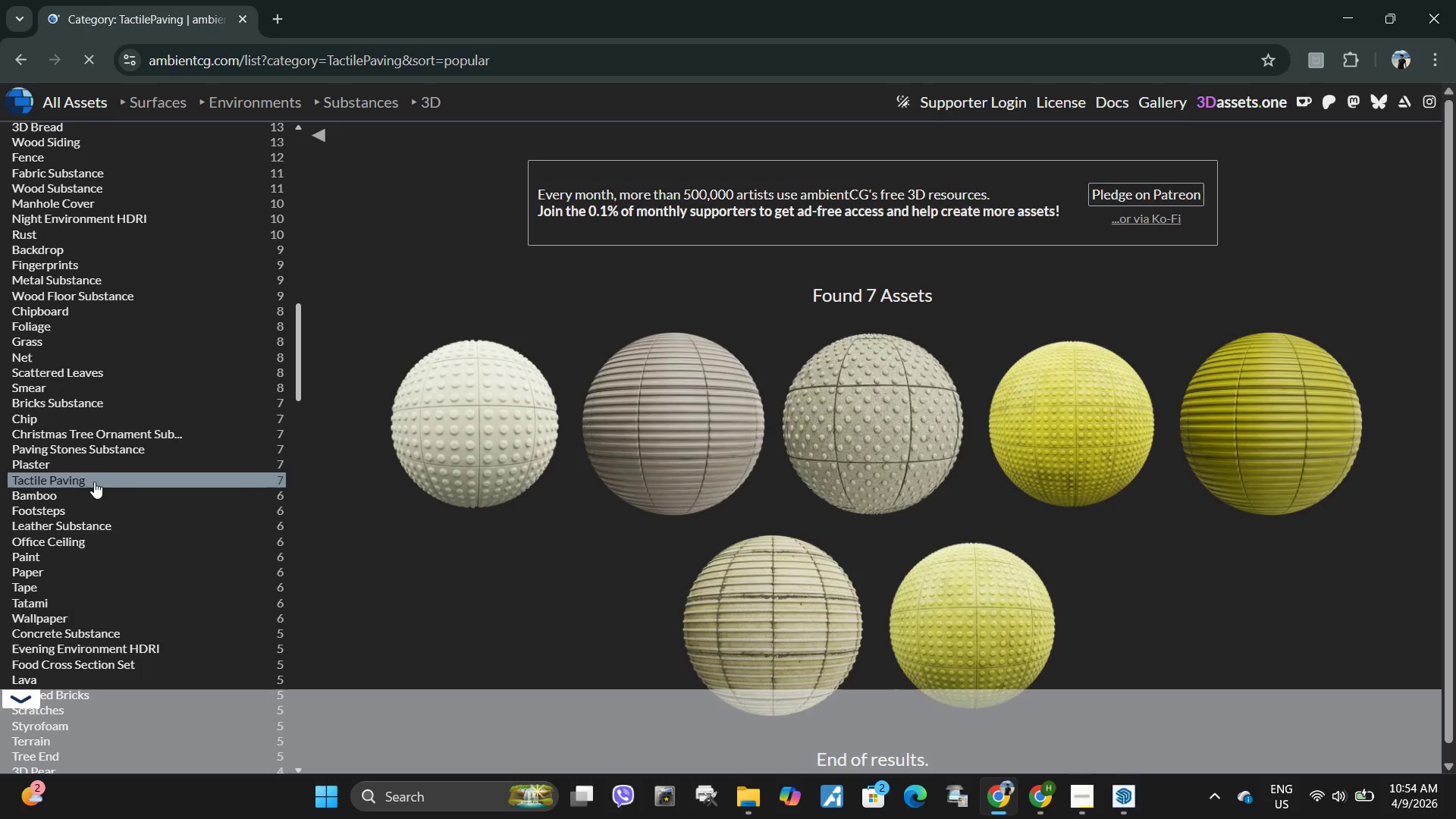 
scroll: coordinate [912, 556], scroll_direction: down, amount: 11.0
 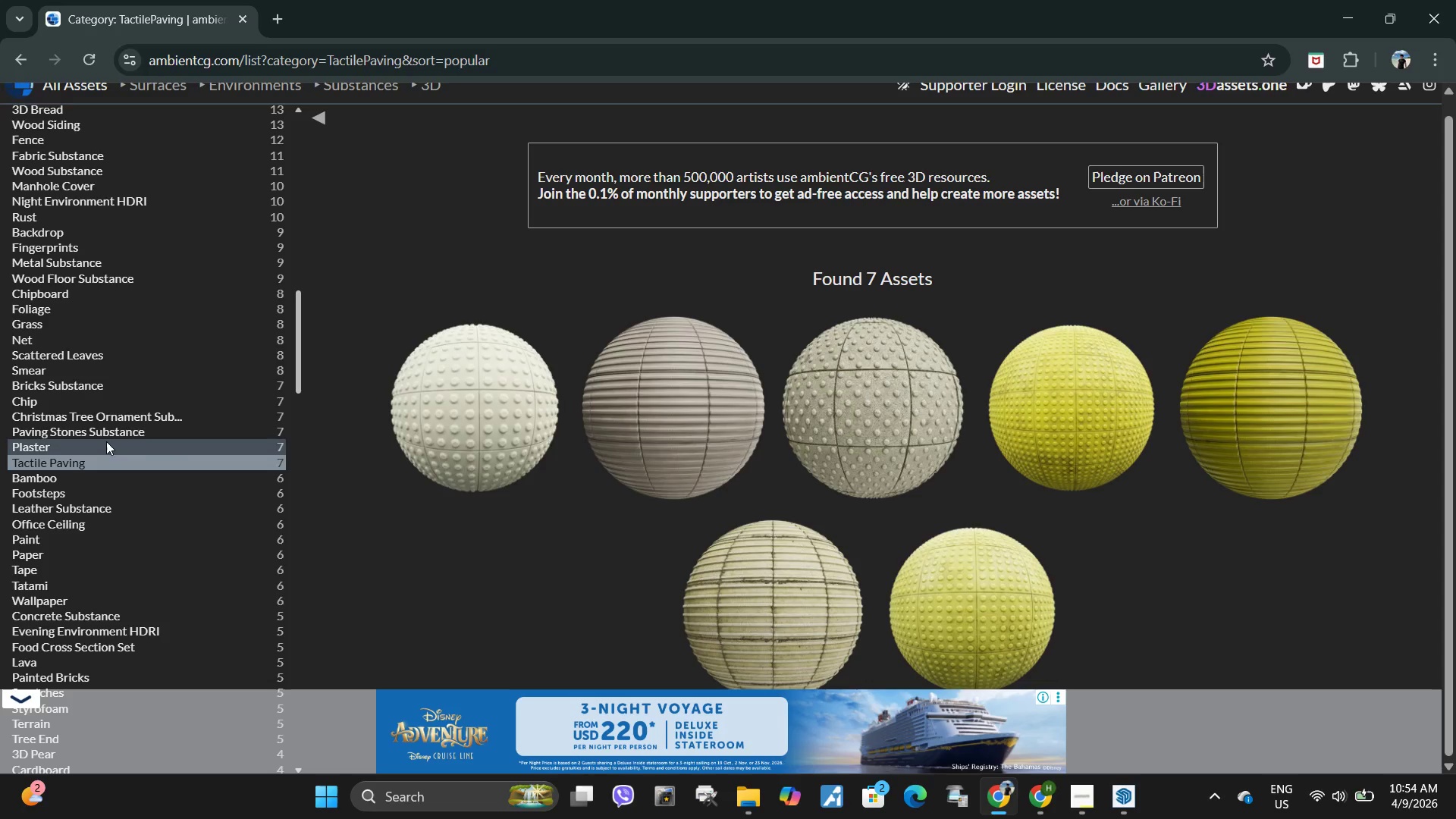 
left_click([106, 431])
 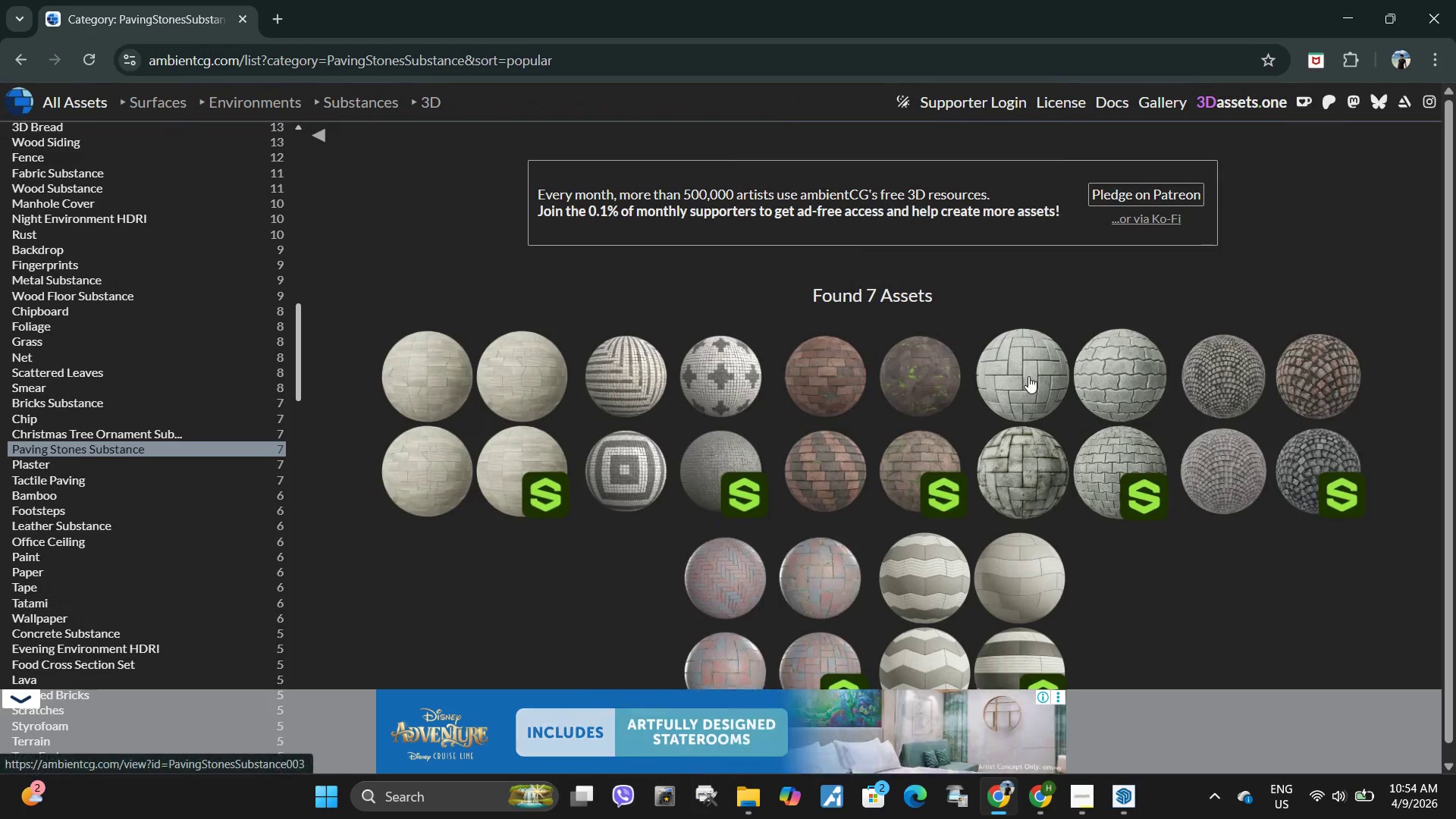 
left_click([1028, 376])
 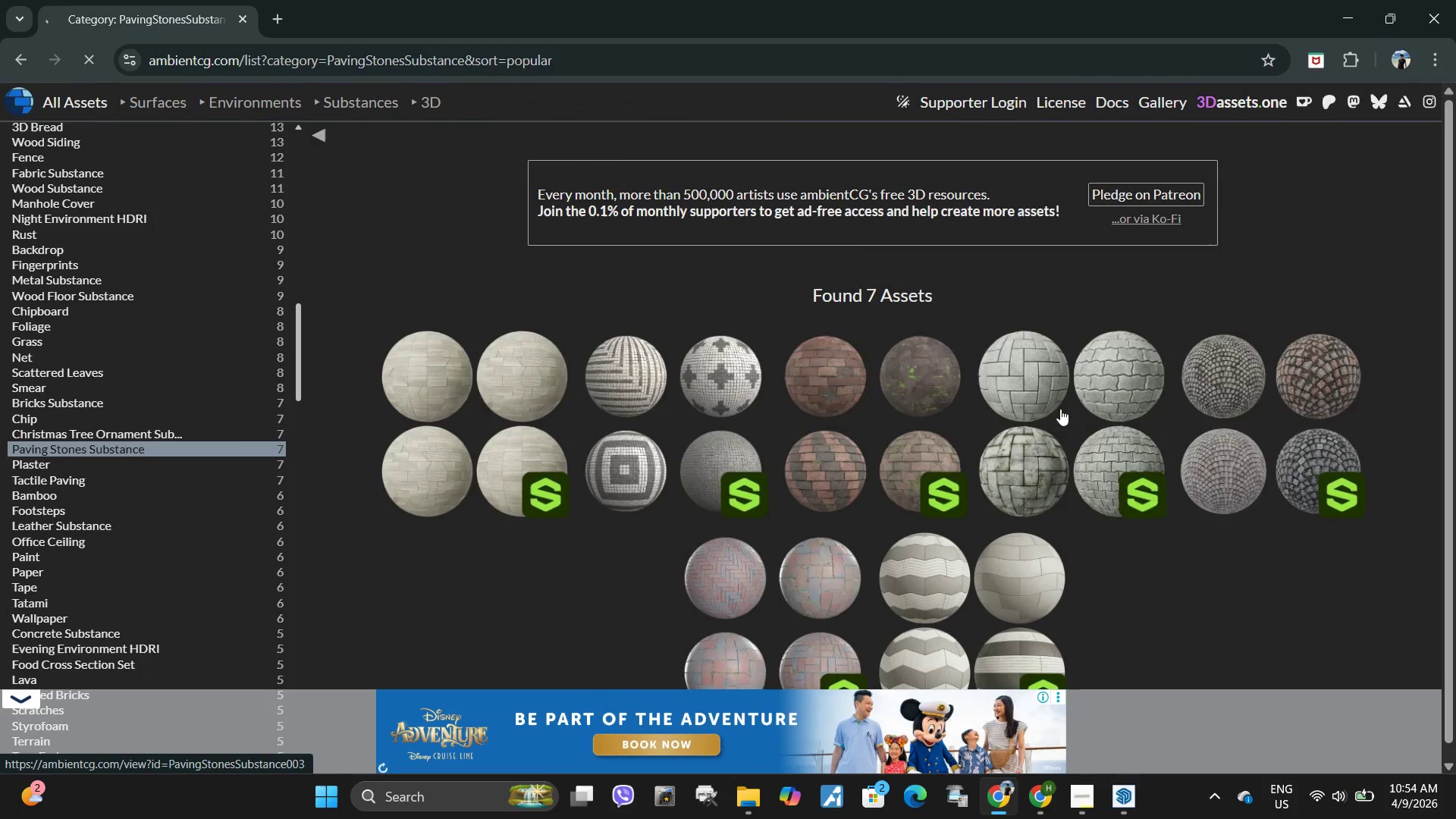 
left_click([1031, 369])
 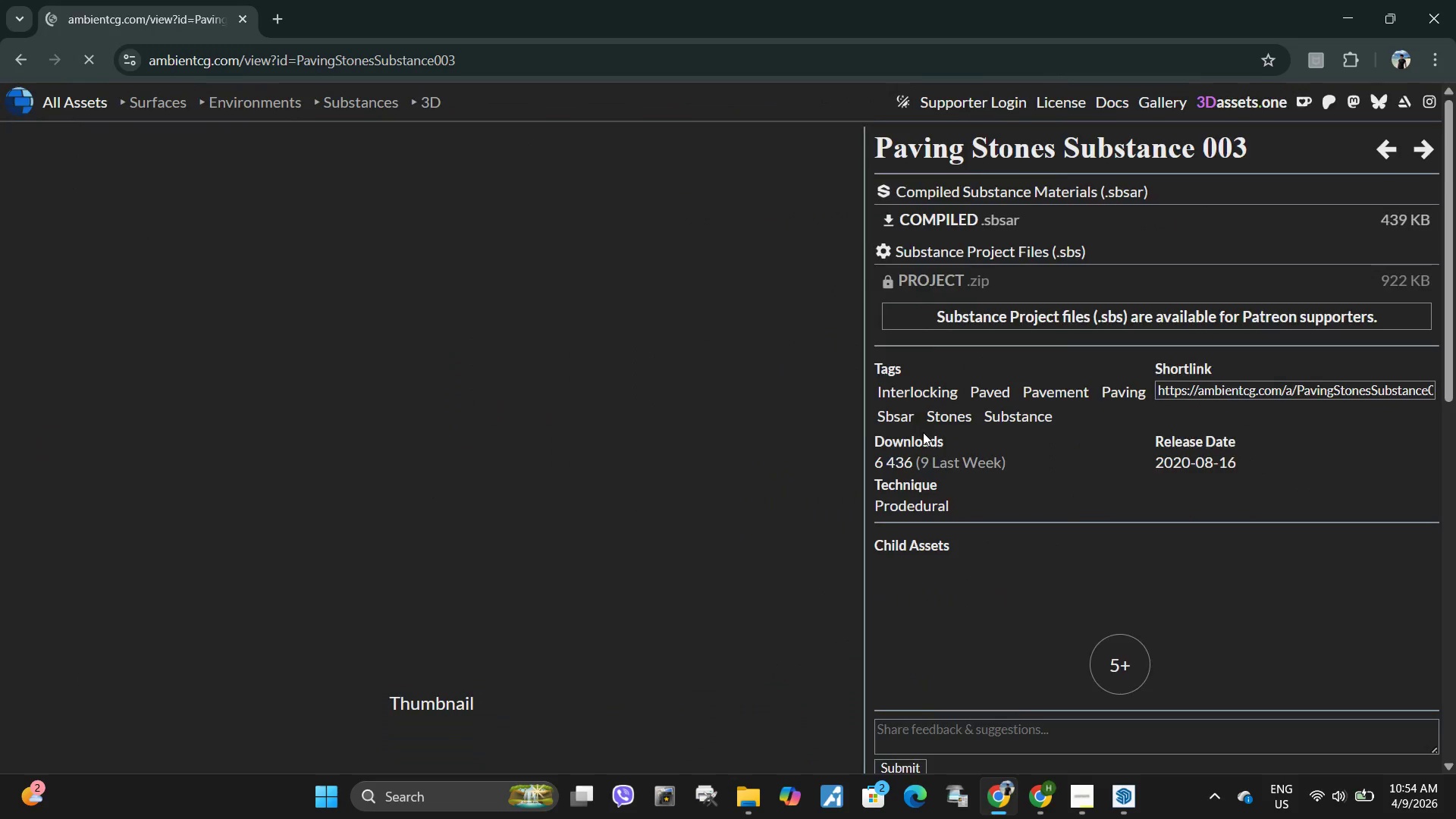 
scroll: coordinate [858, 420], scroll_direction: none, amount: 0.0
 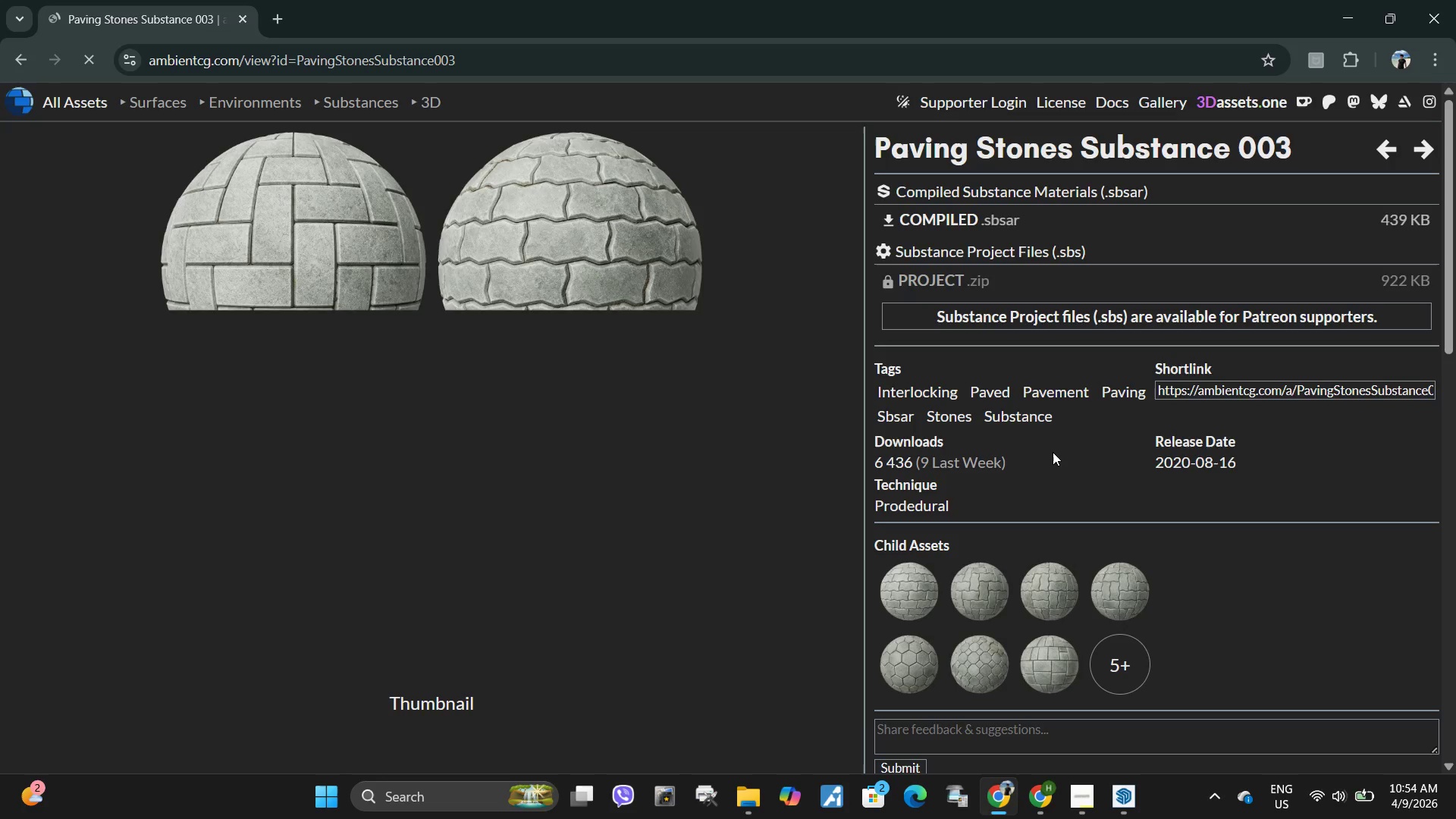 
left_click([11, 57])
 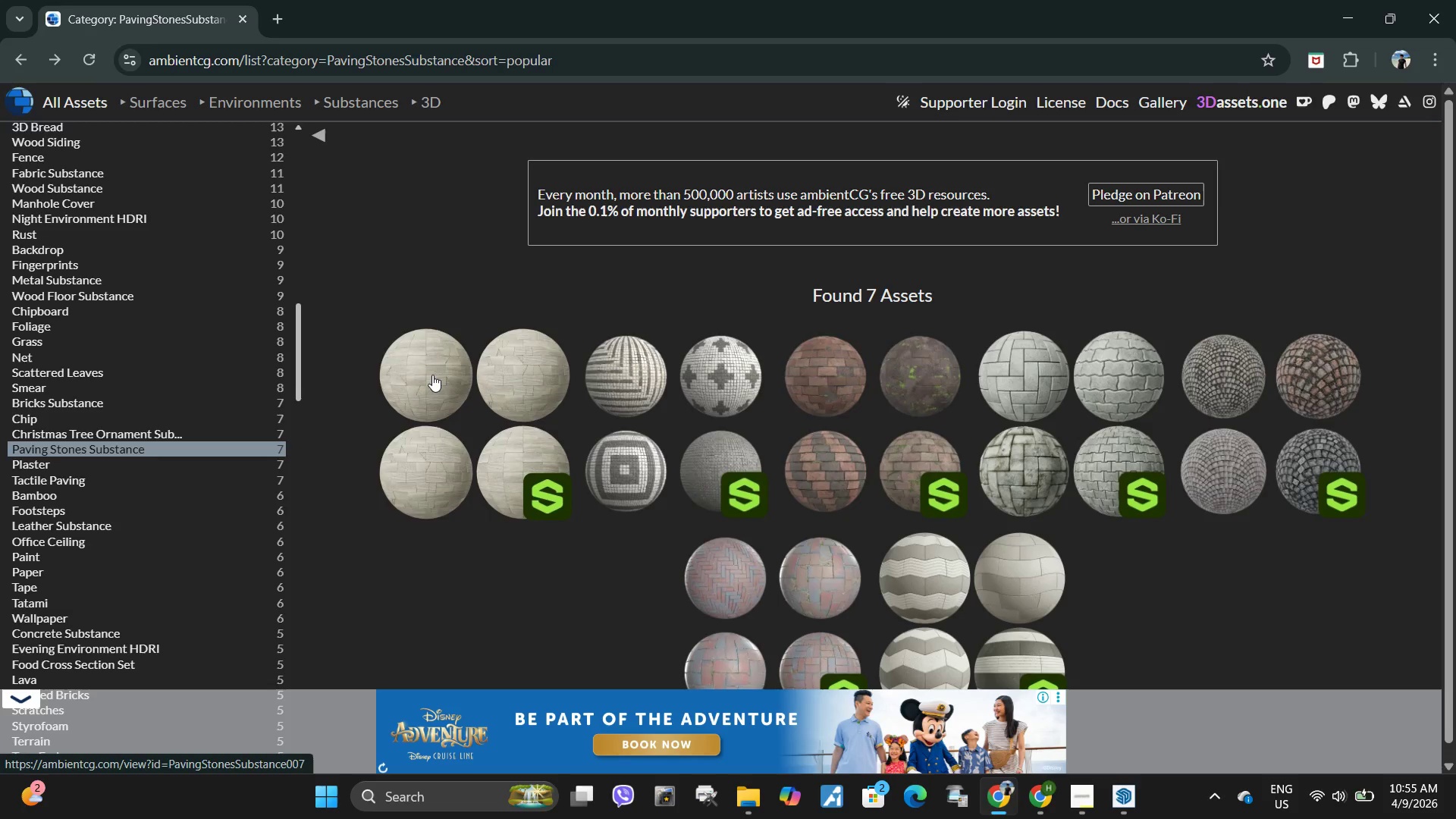 
scroll: coordinate [934, 471], scroll_direction: down, amount: 8.0
 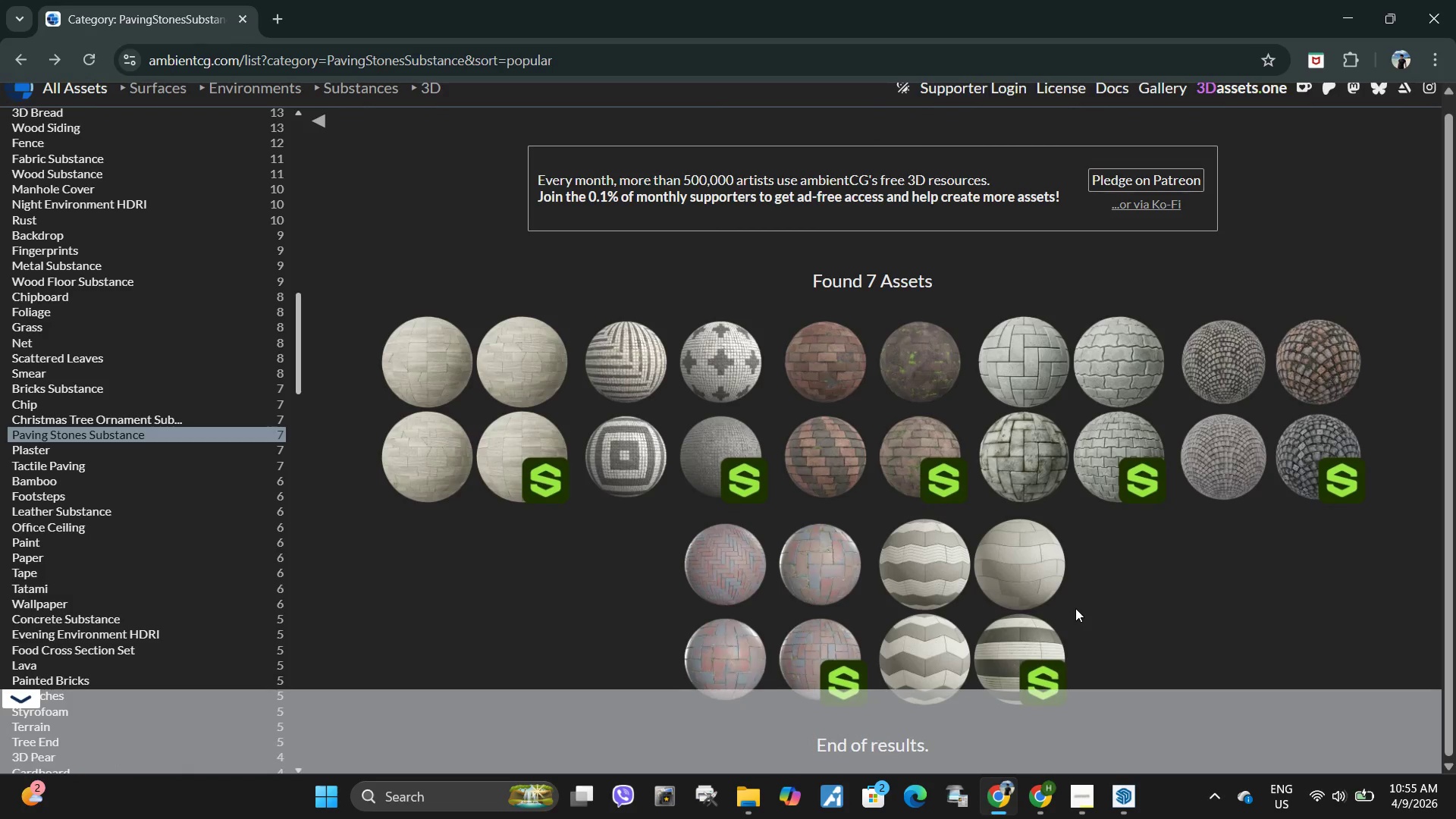 
scroll: coordinate [1015, 579], scroll_direction: up, amount: 4.0
 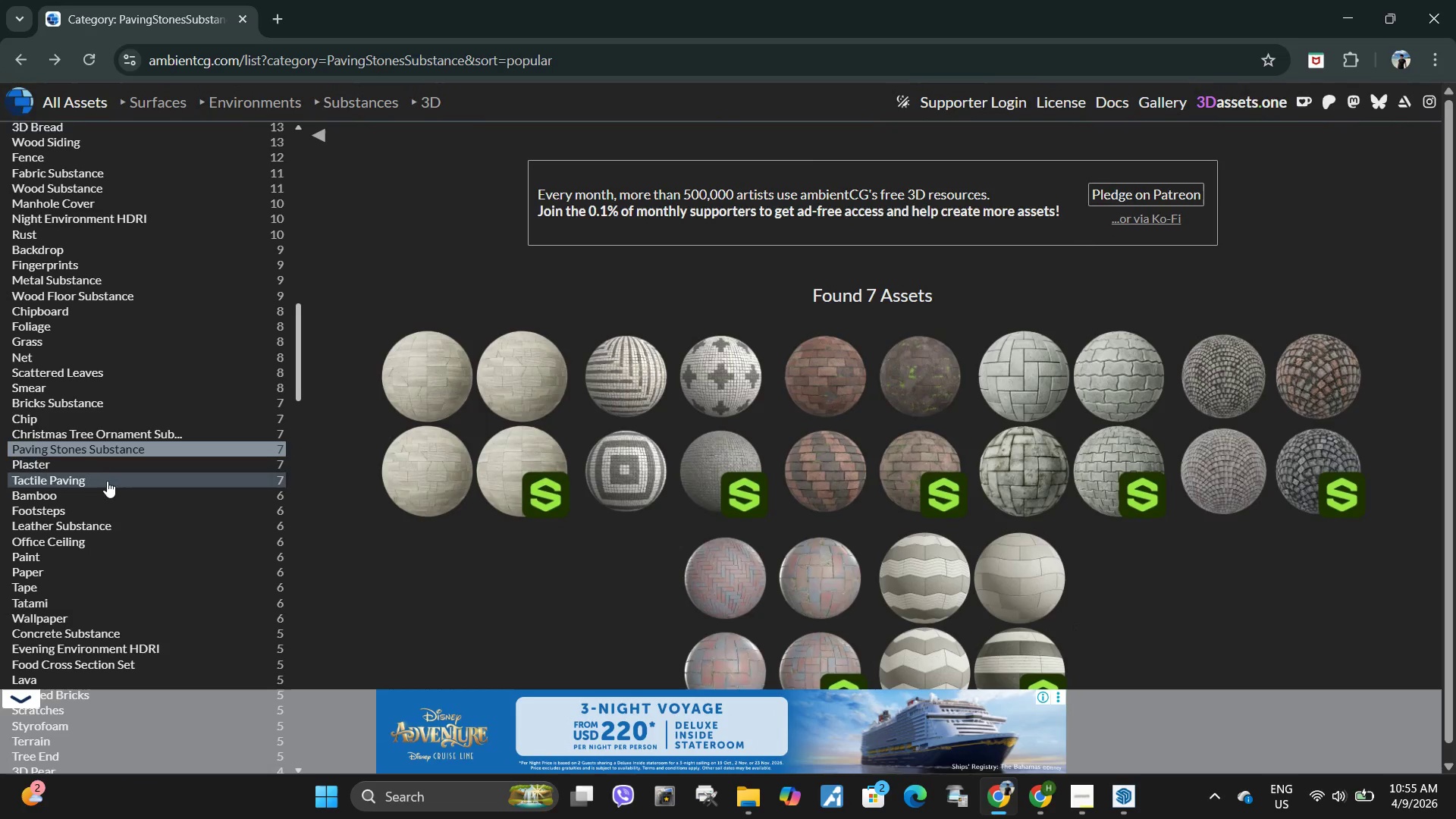 
left_click([109, 481])
 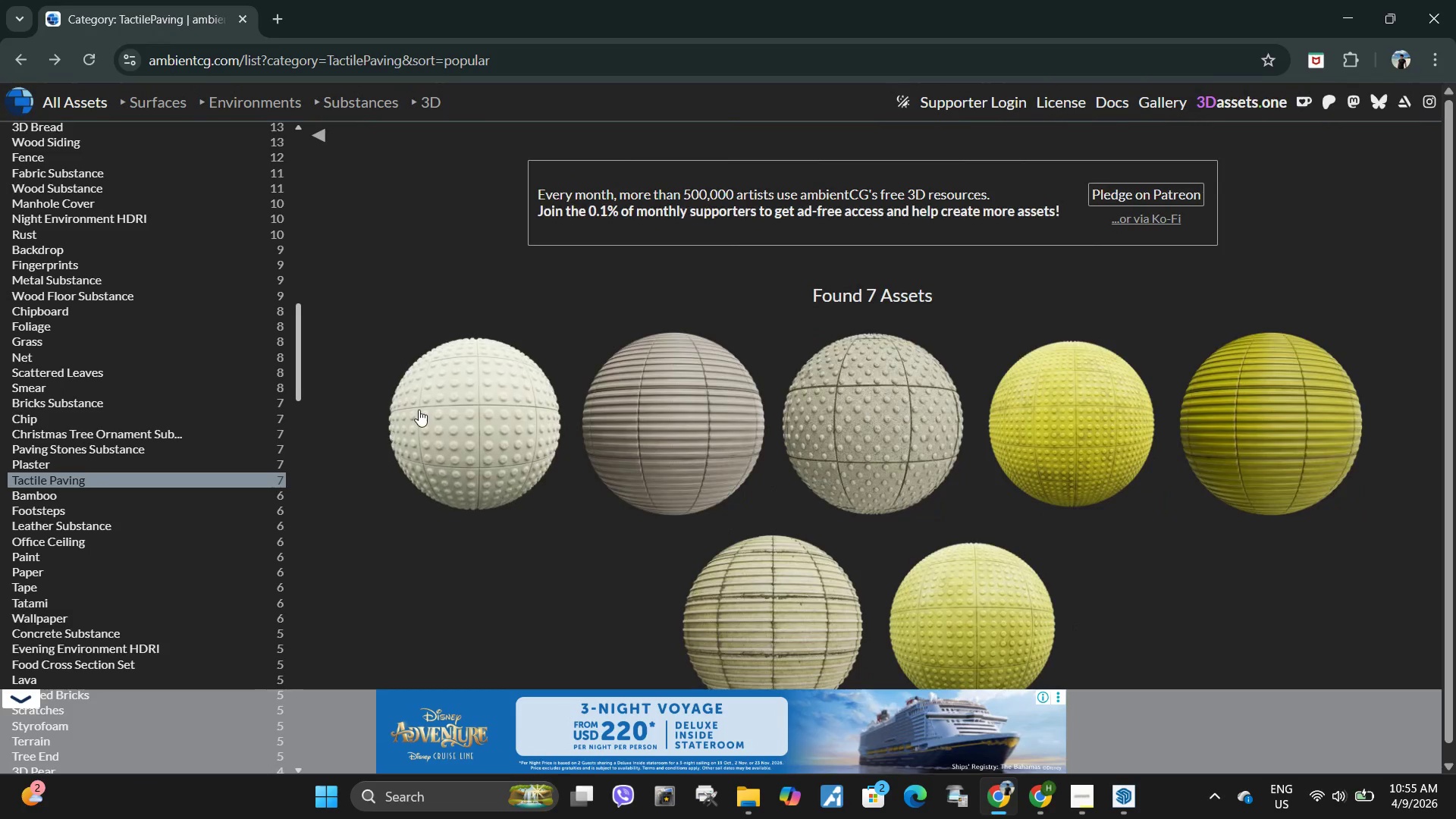 
scroll: coordinate [174, 472], scroll_direction: down, amount: 2.0
 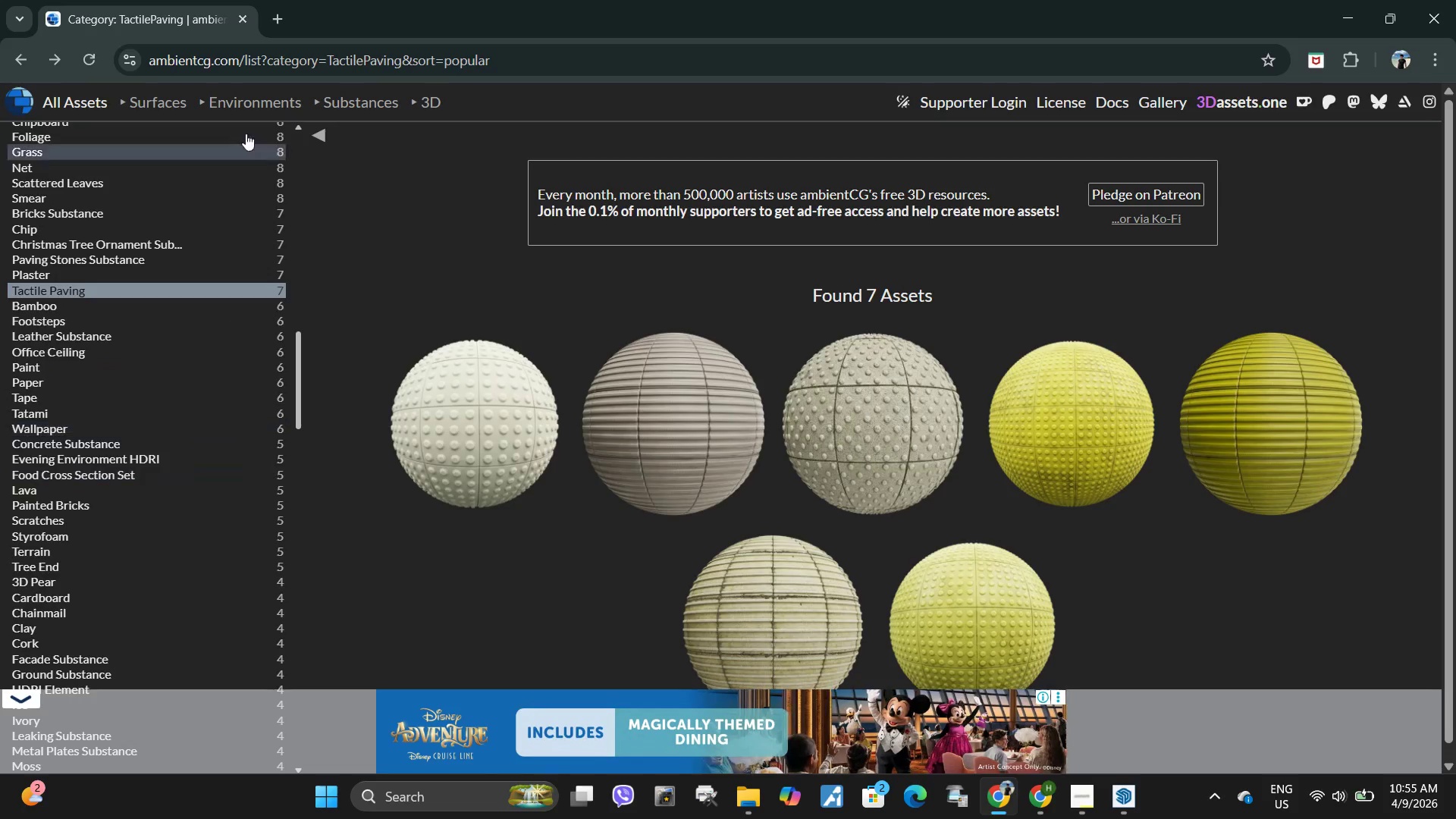 
scroll: coordinate [137, 168], scroll_direction: up, amount: 16.0
 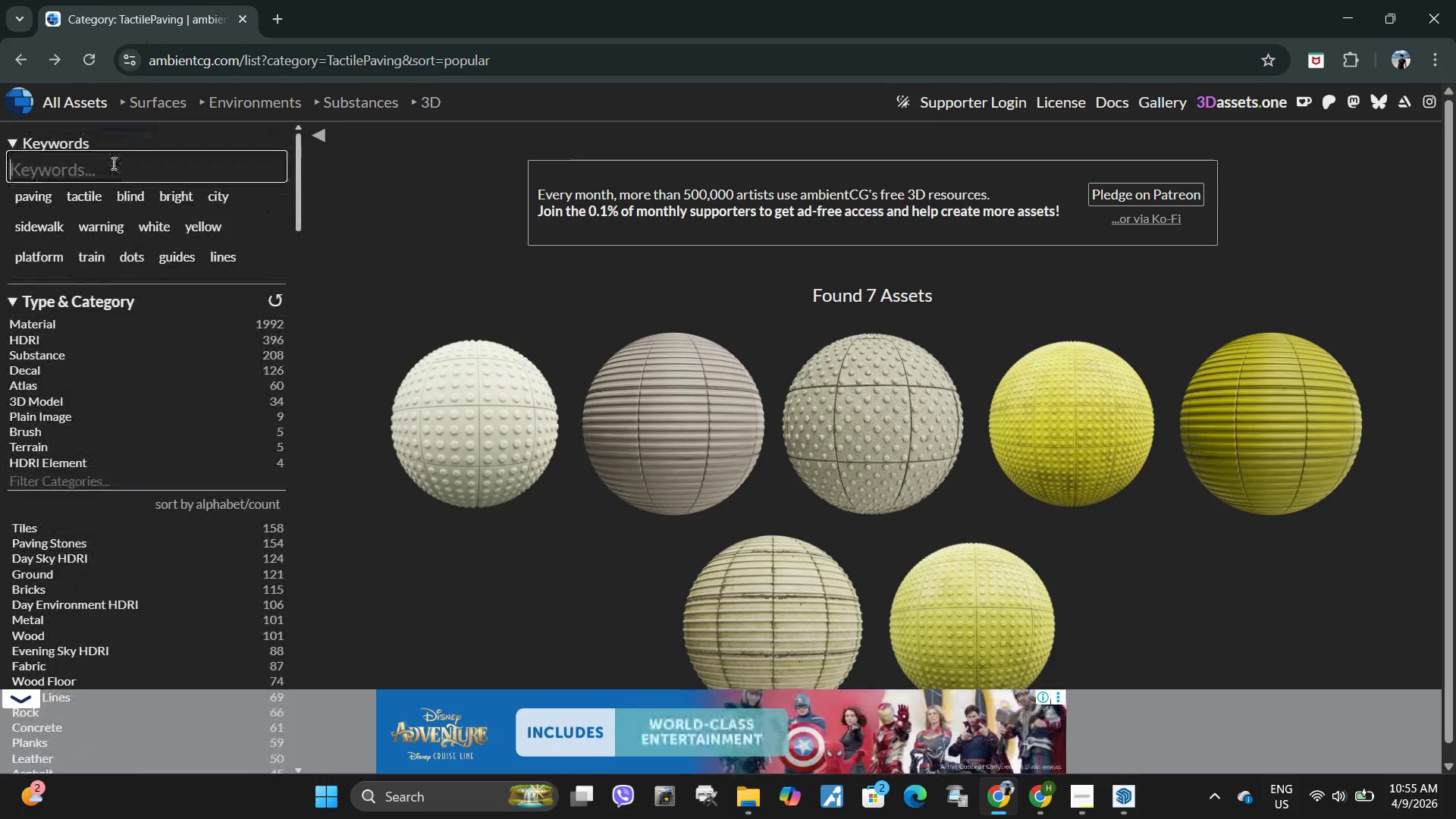 
left_click([112, 163])
 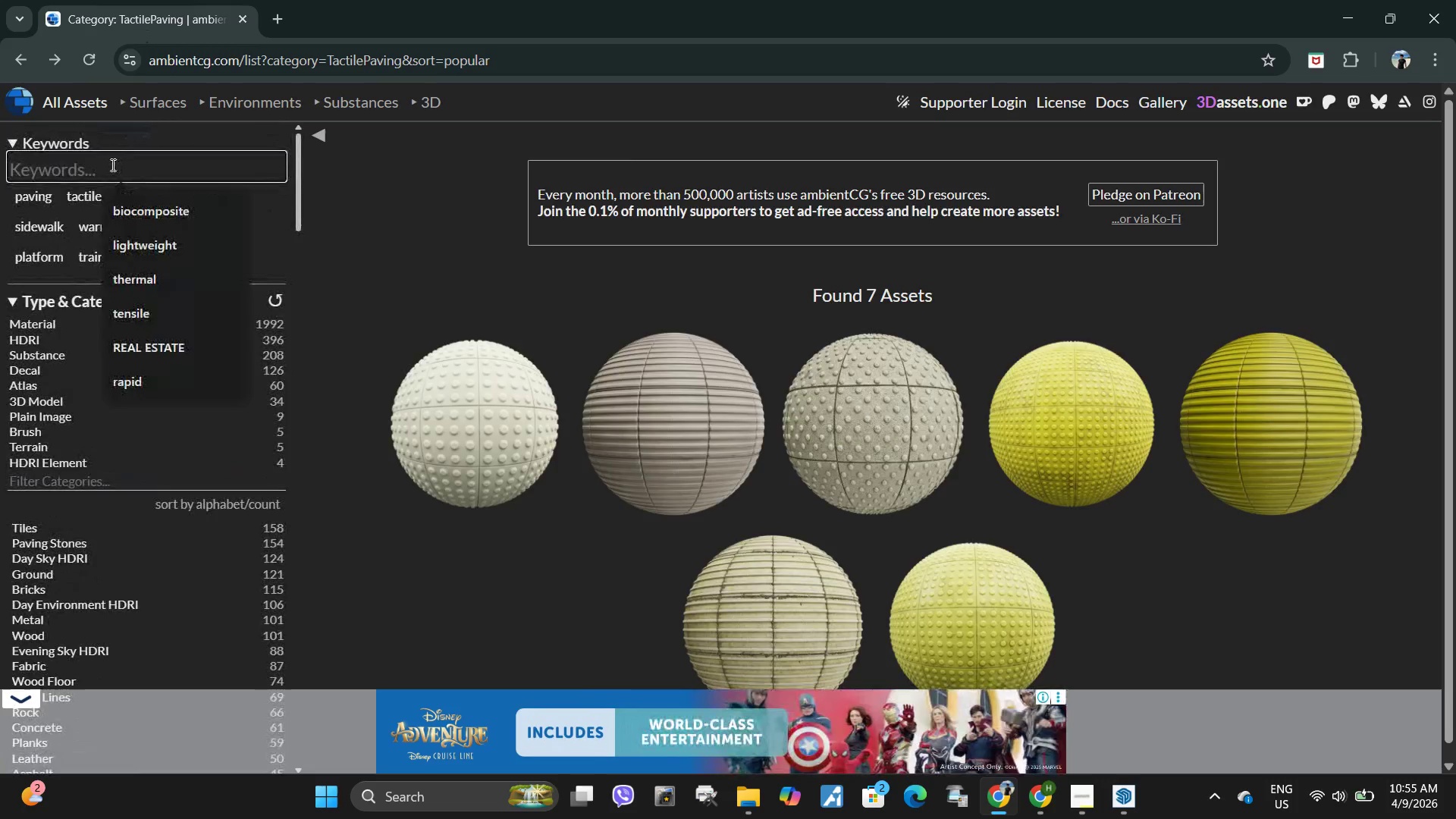 
type(paving)
 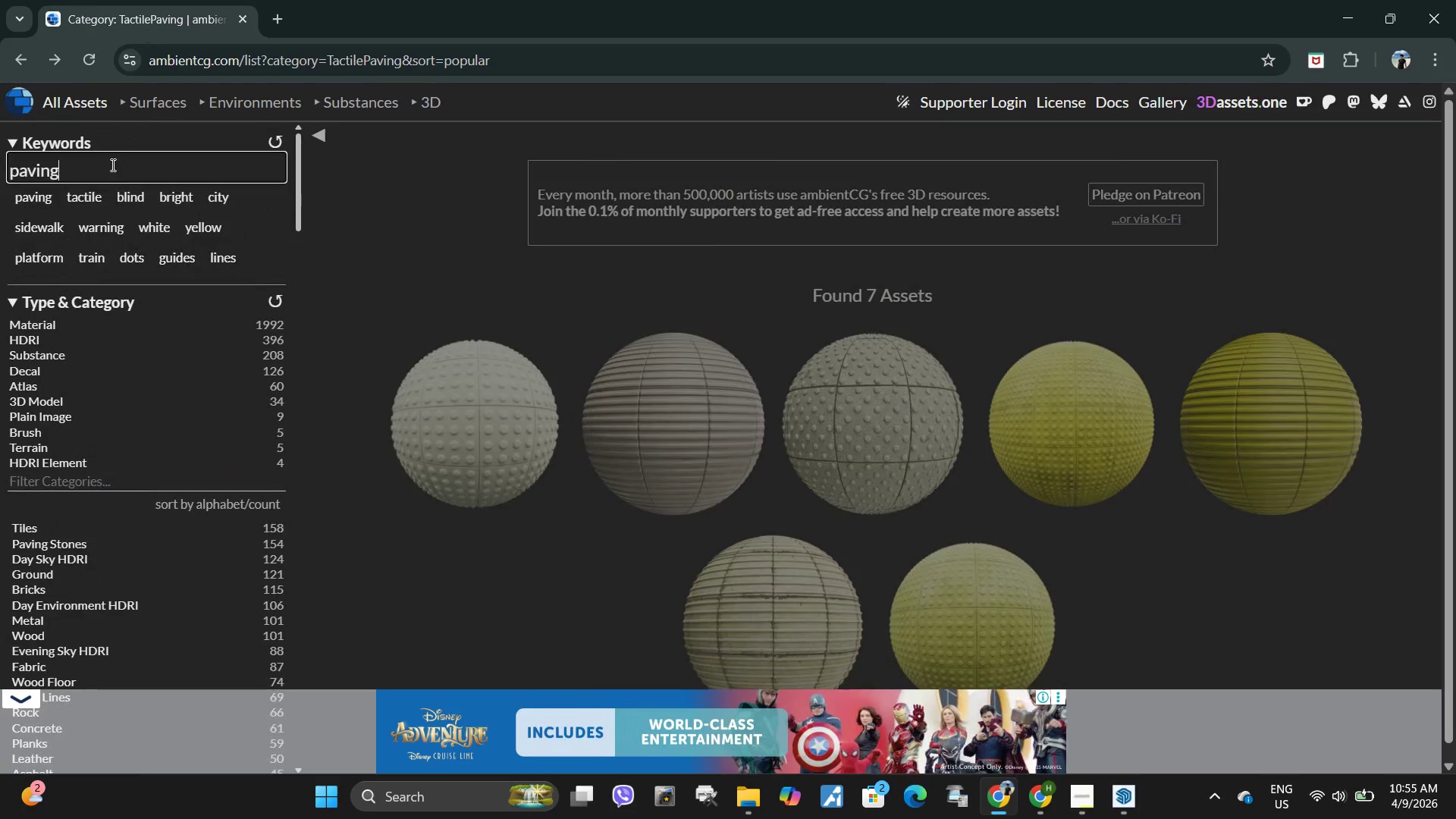 
key(Enter)
 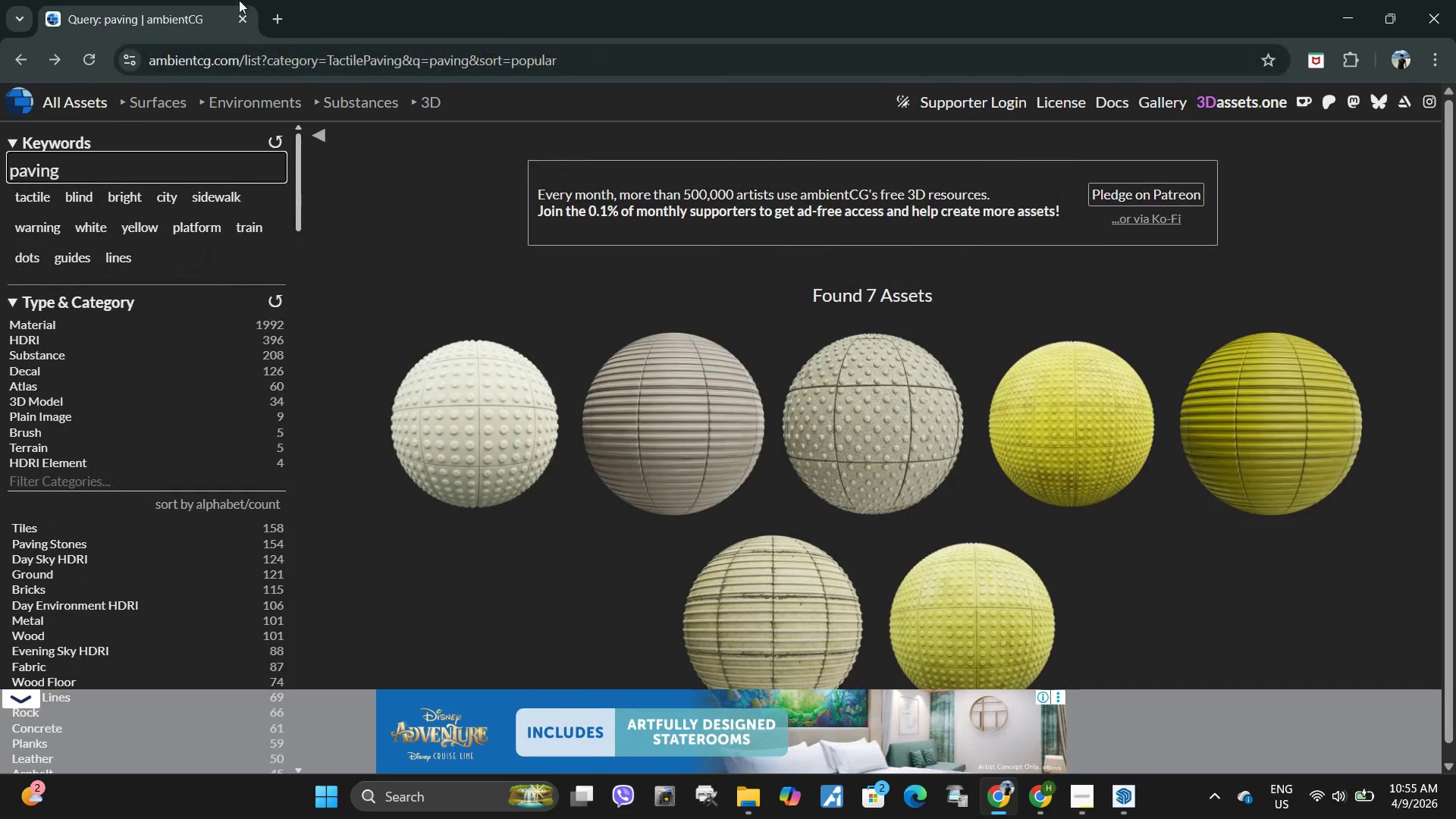 
left_click([275, 21])
 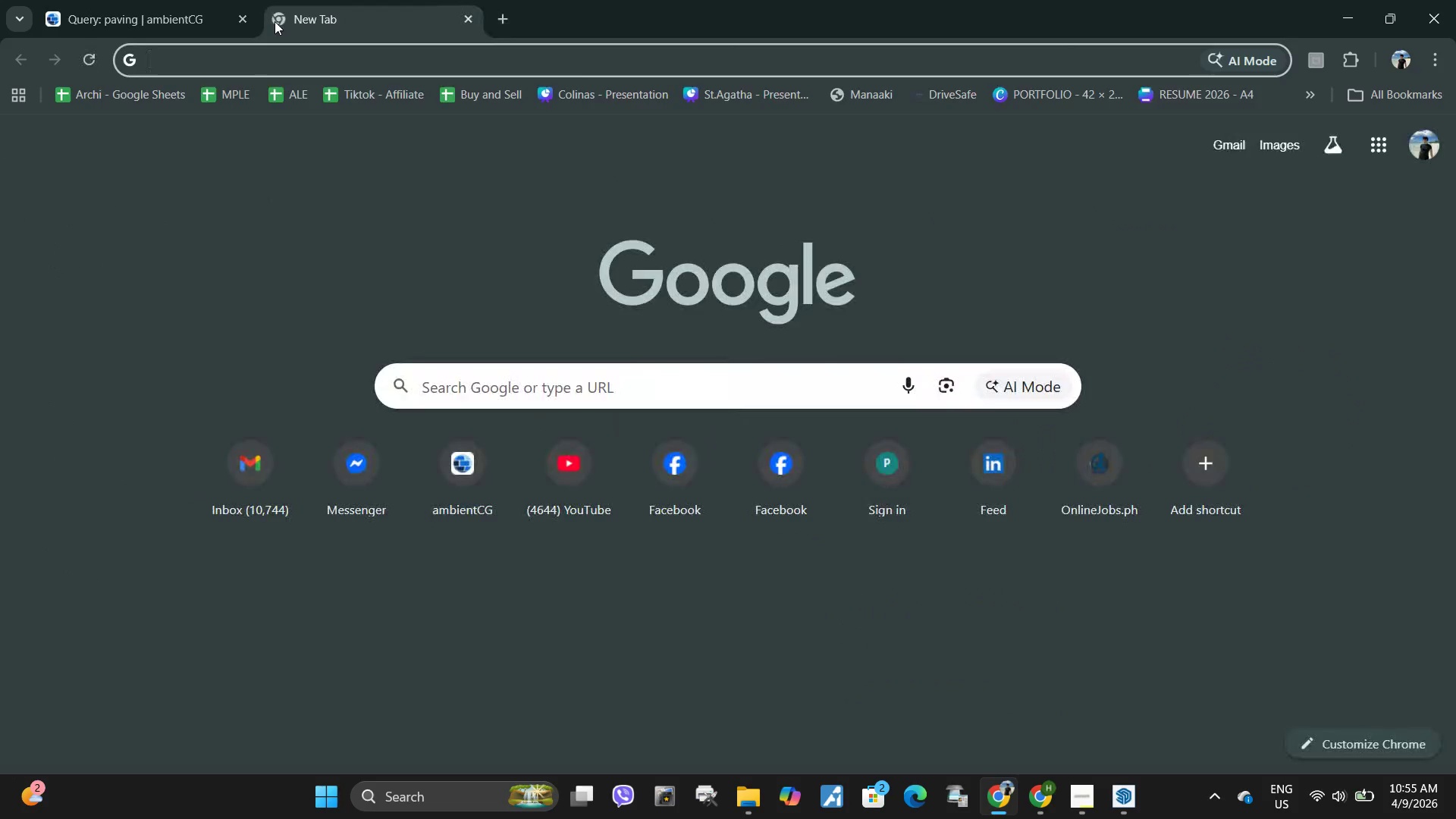 
type(paving stones skp)
 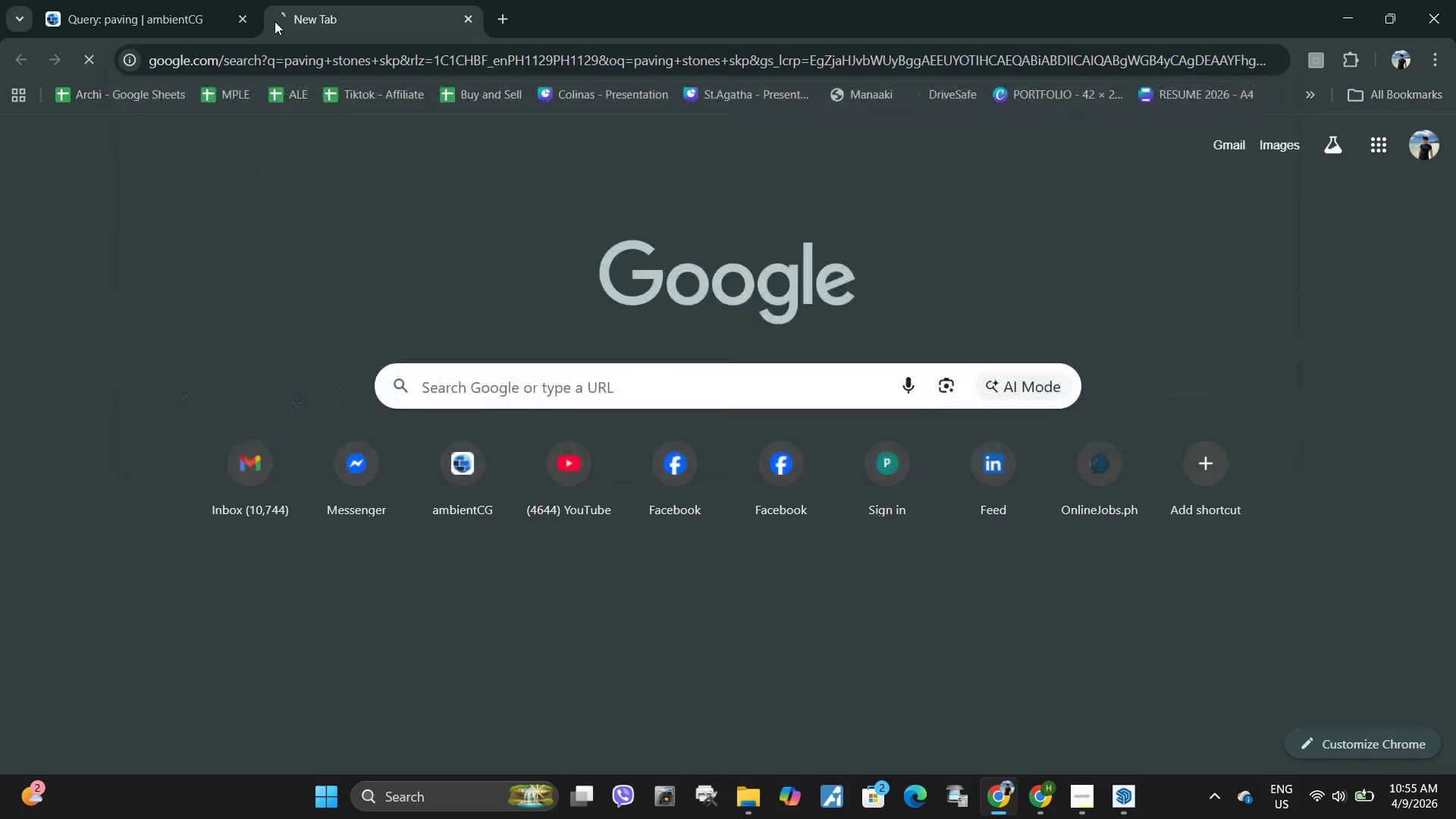 
key(Enter)
 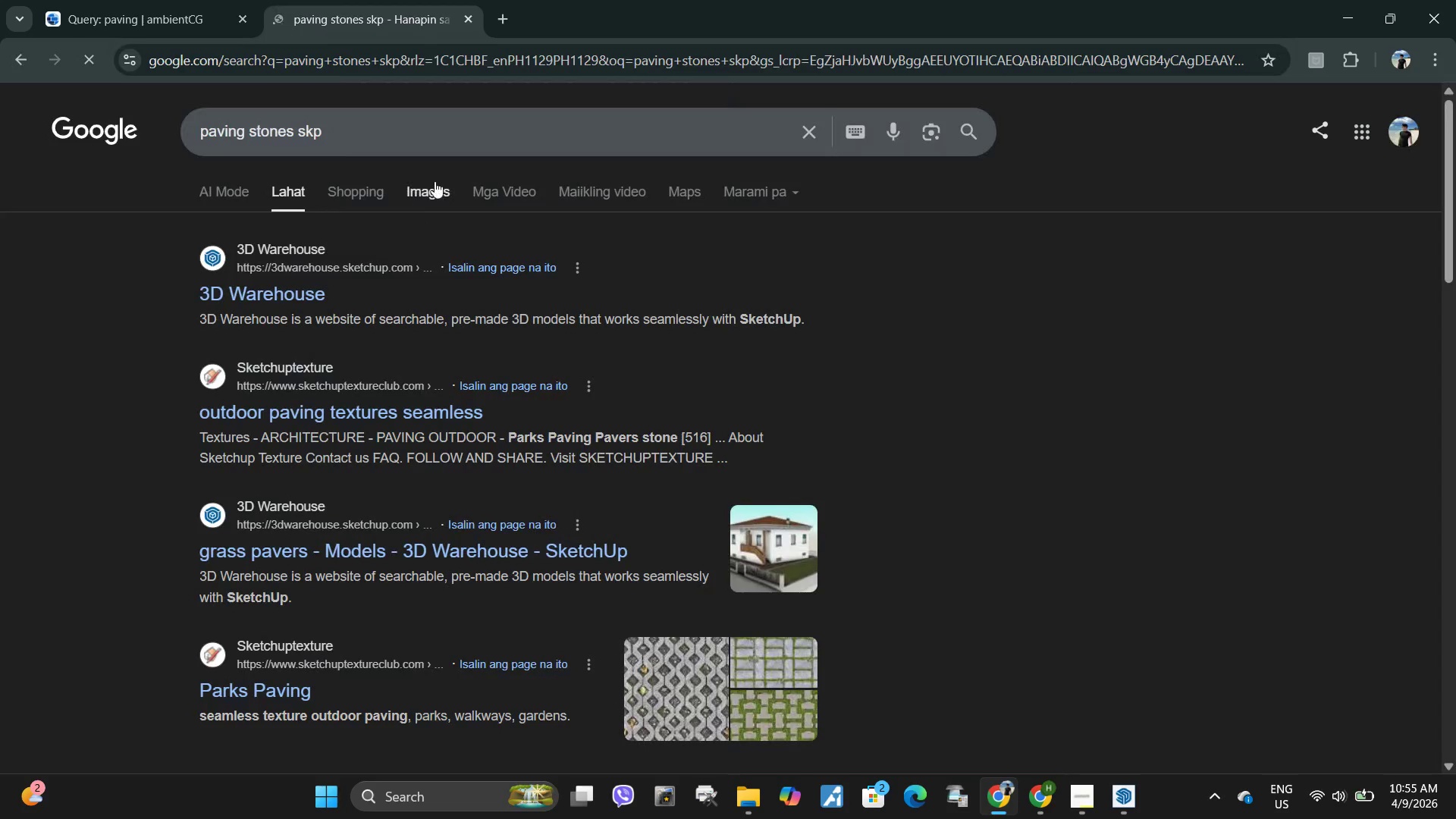 
left_click([435, 181])
 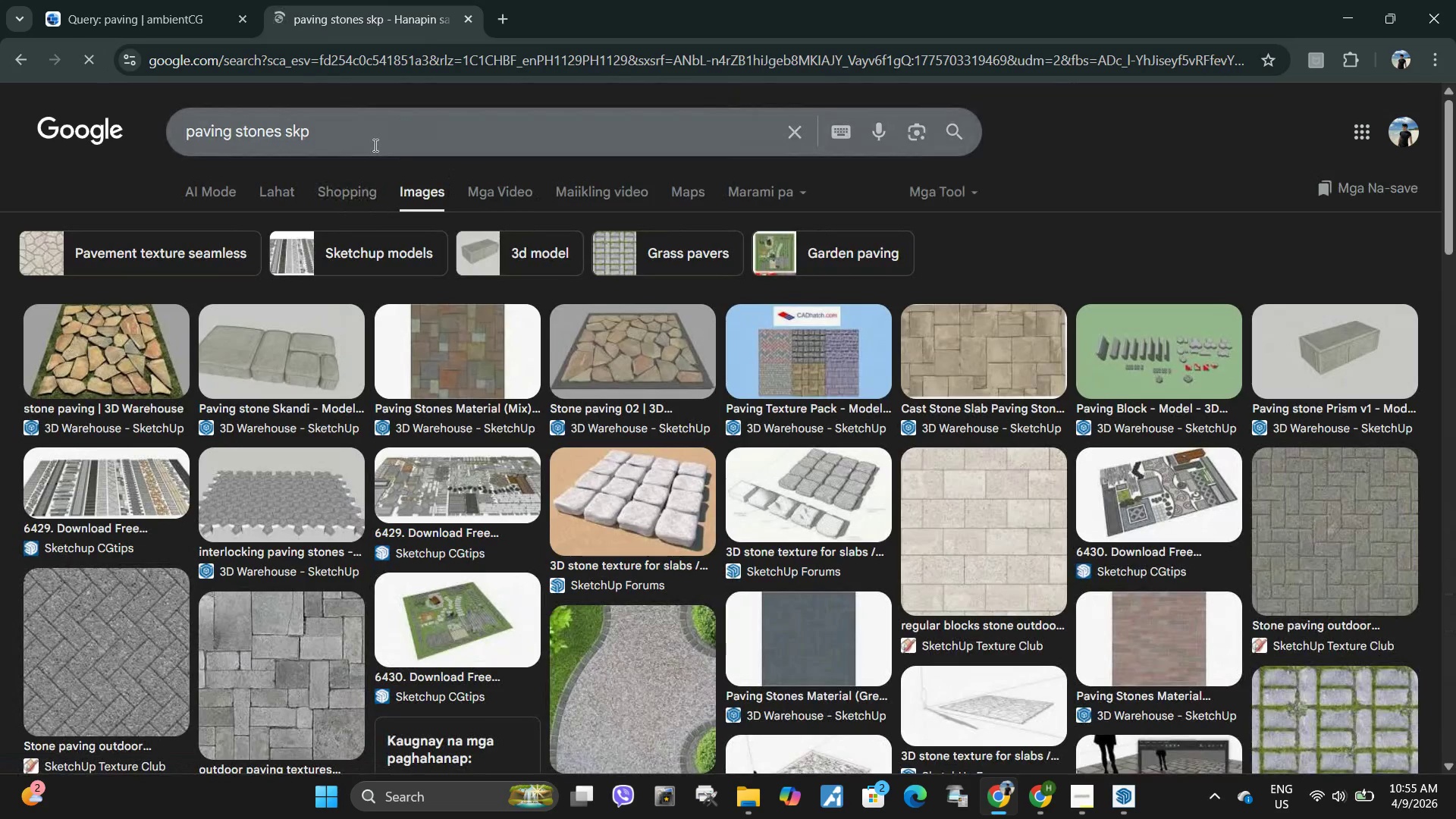 
left_click([392, 137])
 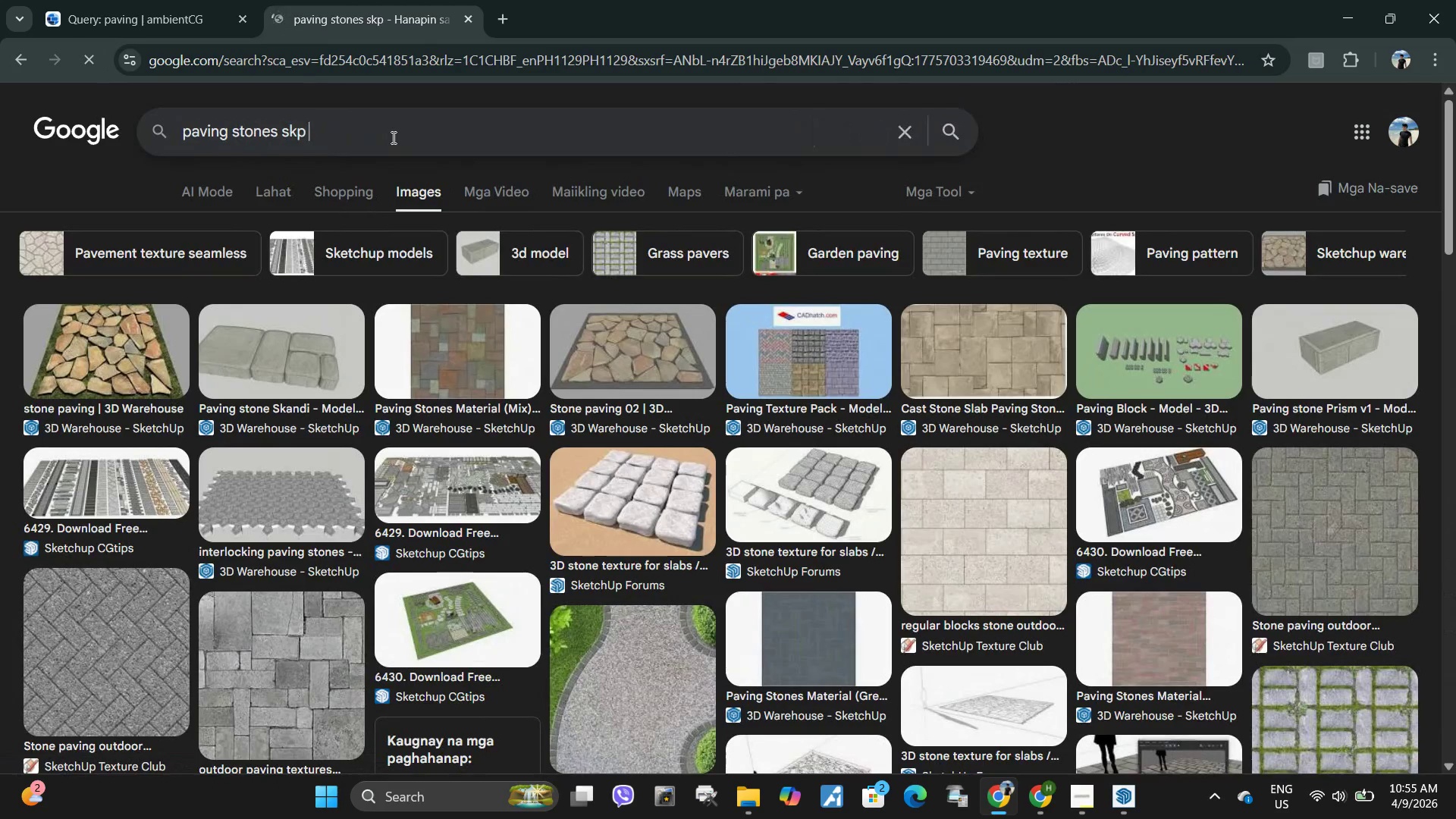 
type( texture)
 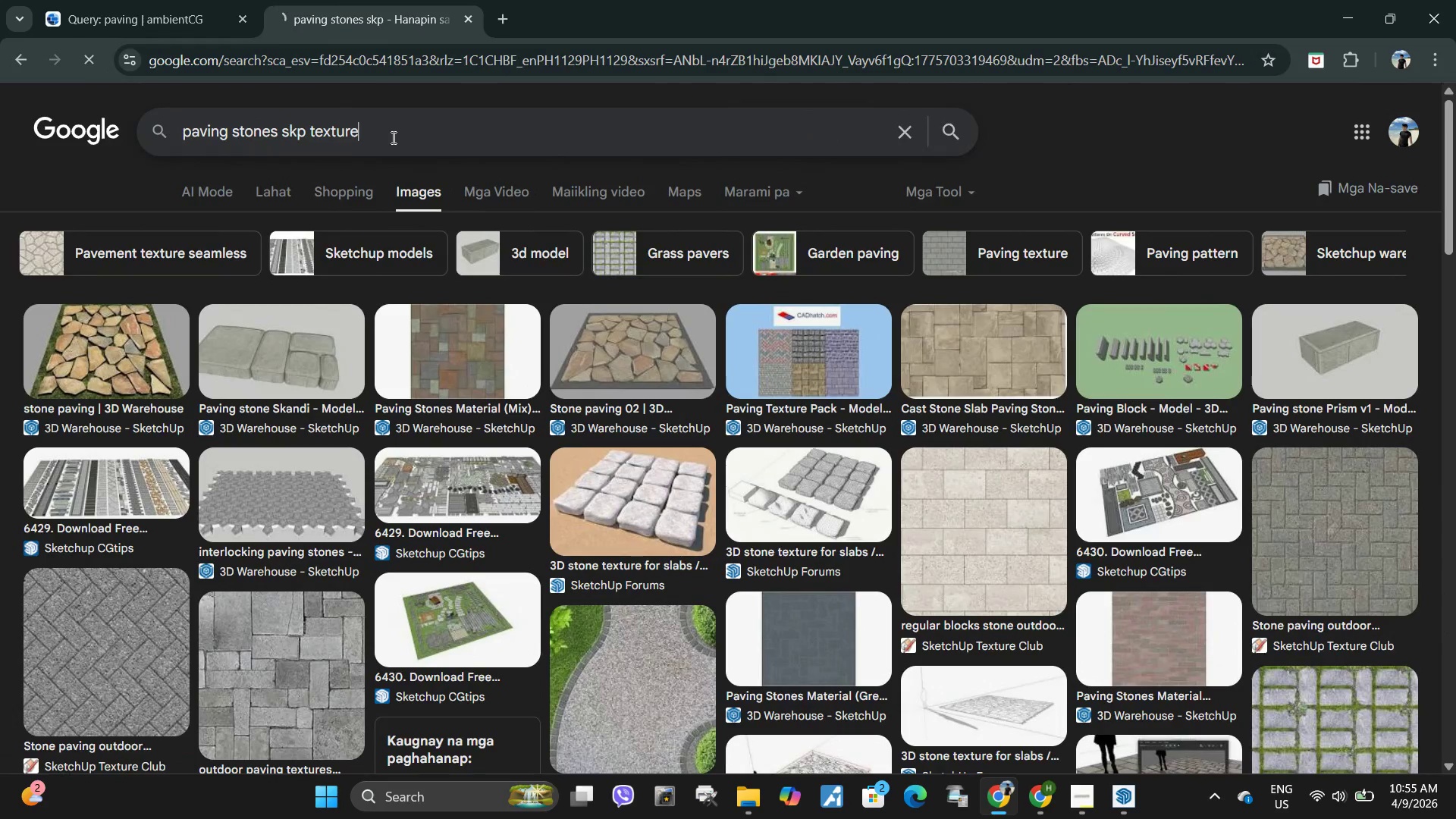 
key(Enter)
 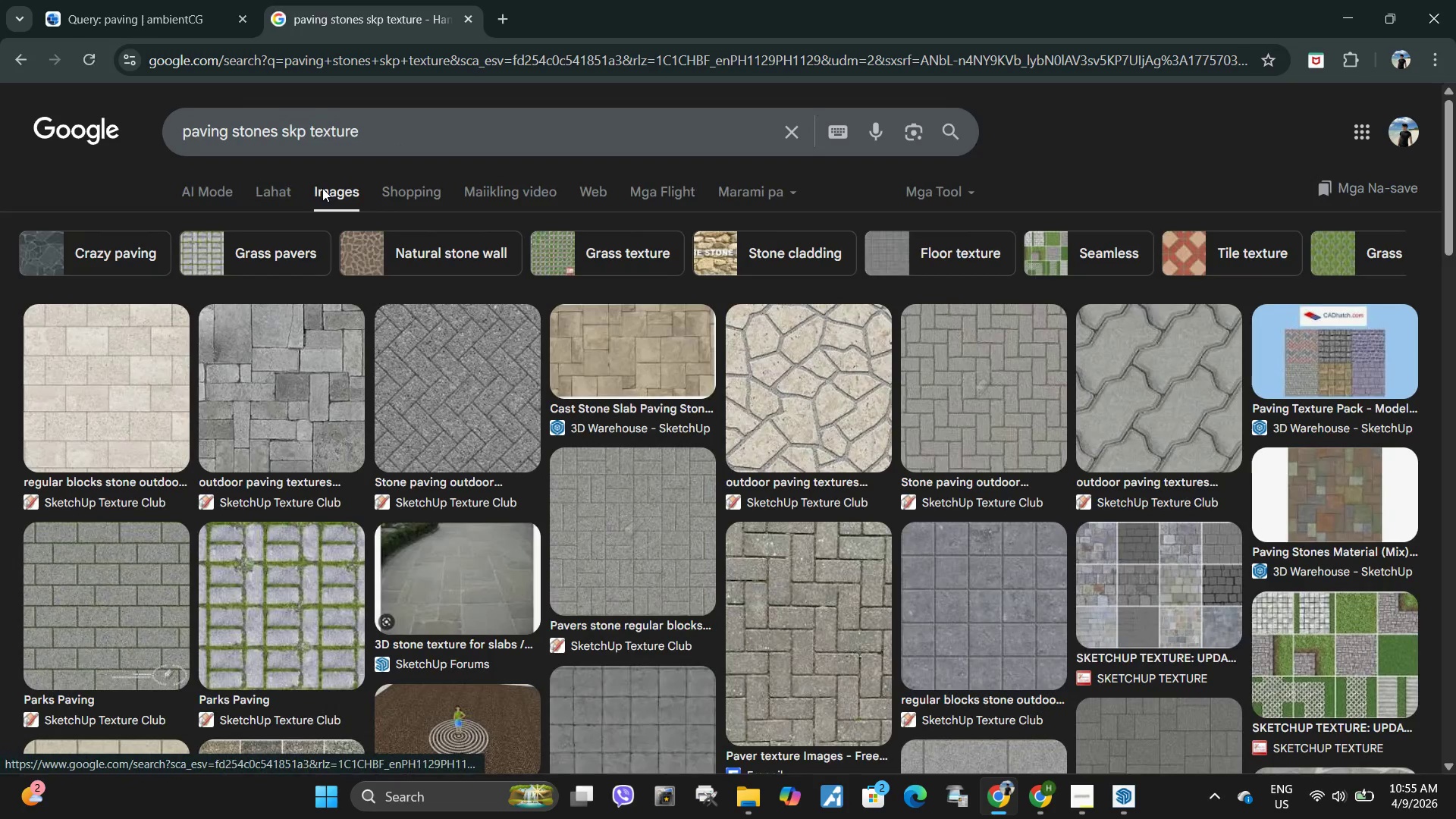 
left_click([385, 133])
 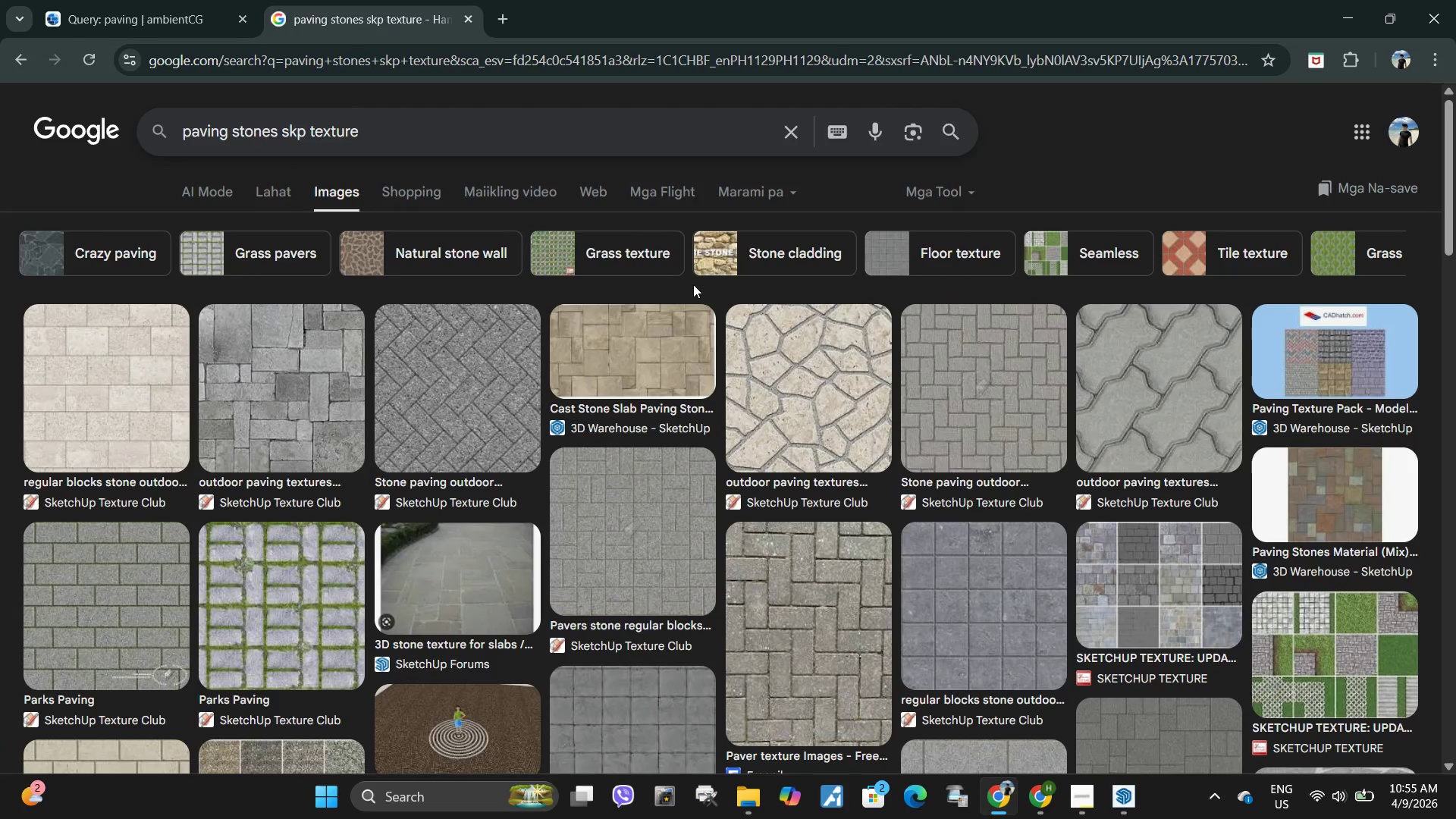 
wait(5.06)
 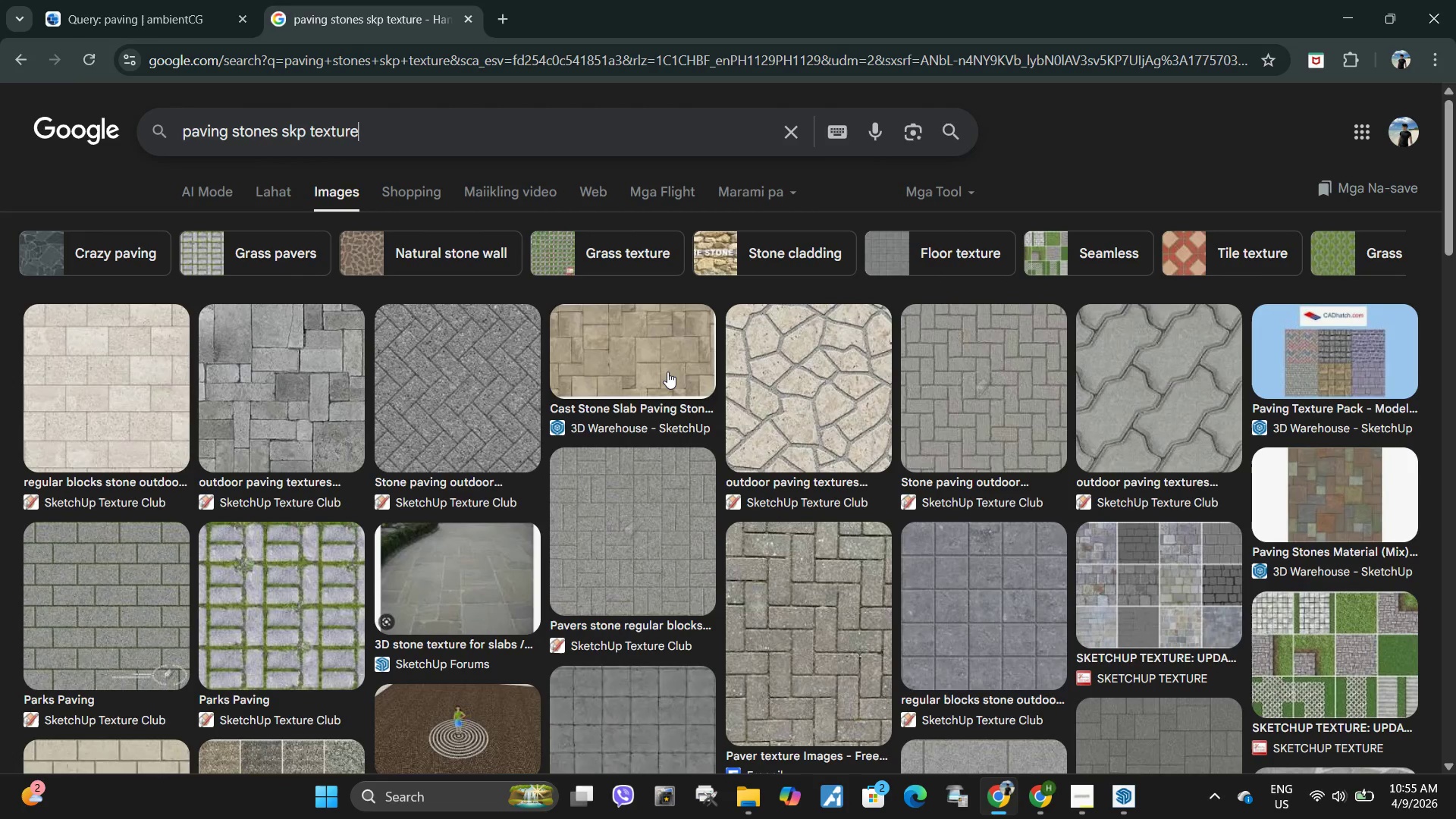 
left_click([662, 362])
 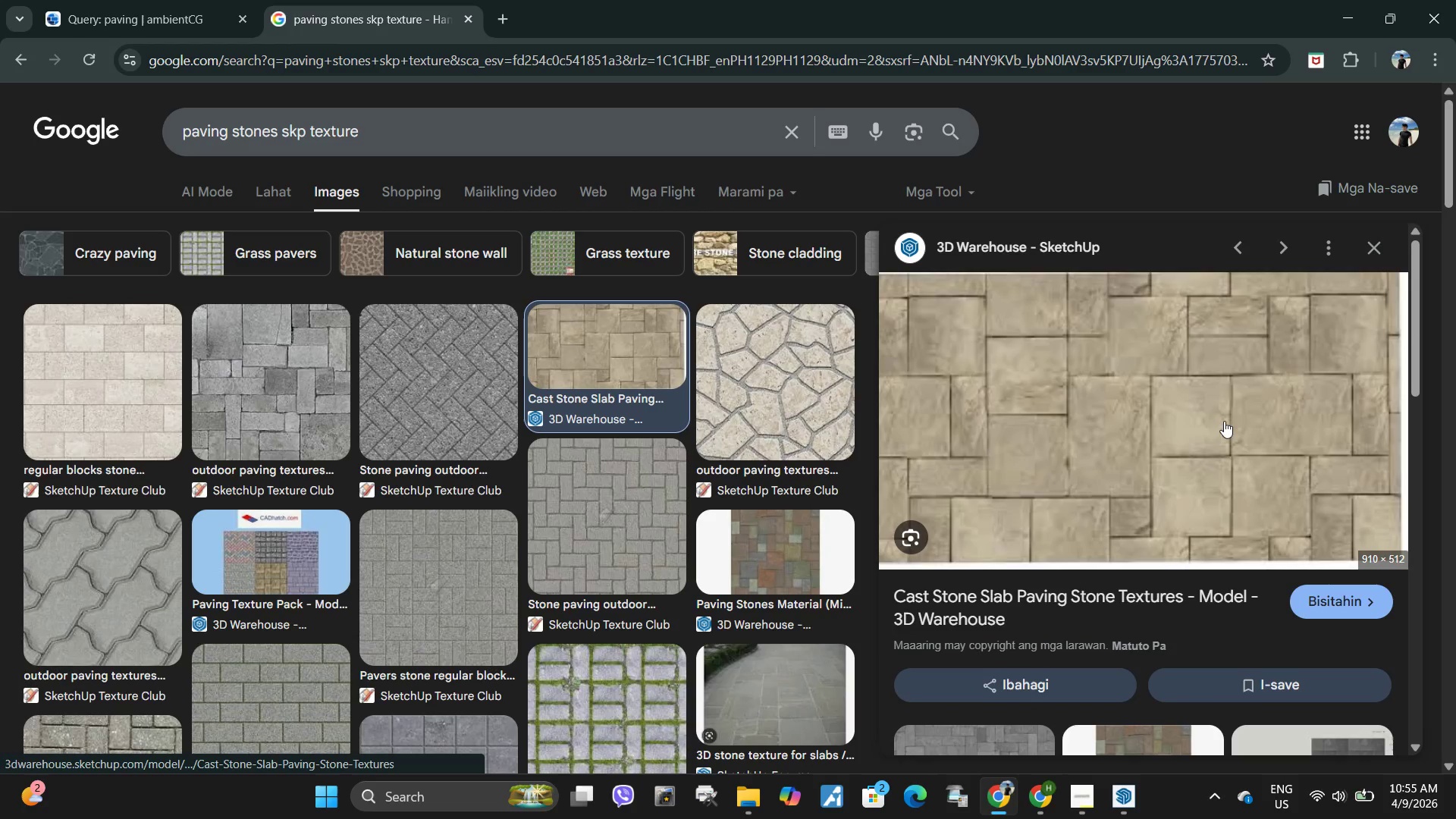 
scroll: coordinate [1224, 422], scroll_direction: down, amount: 3.0
 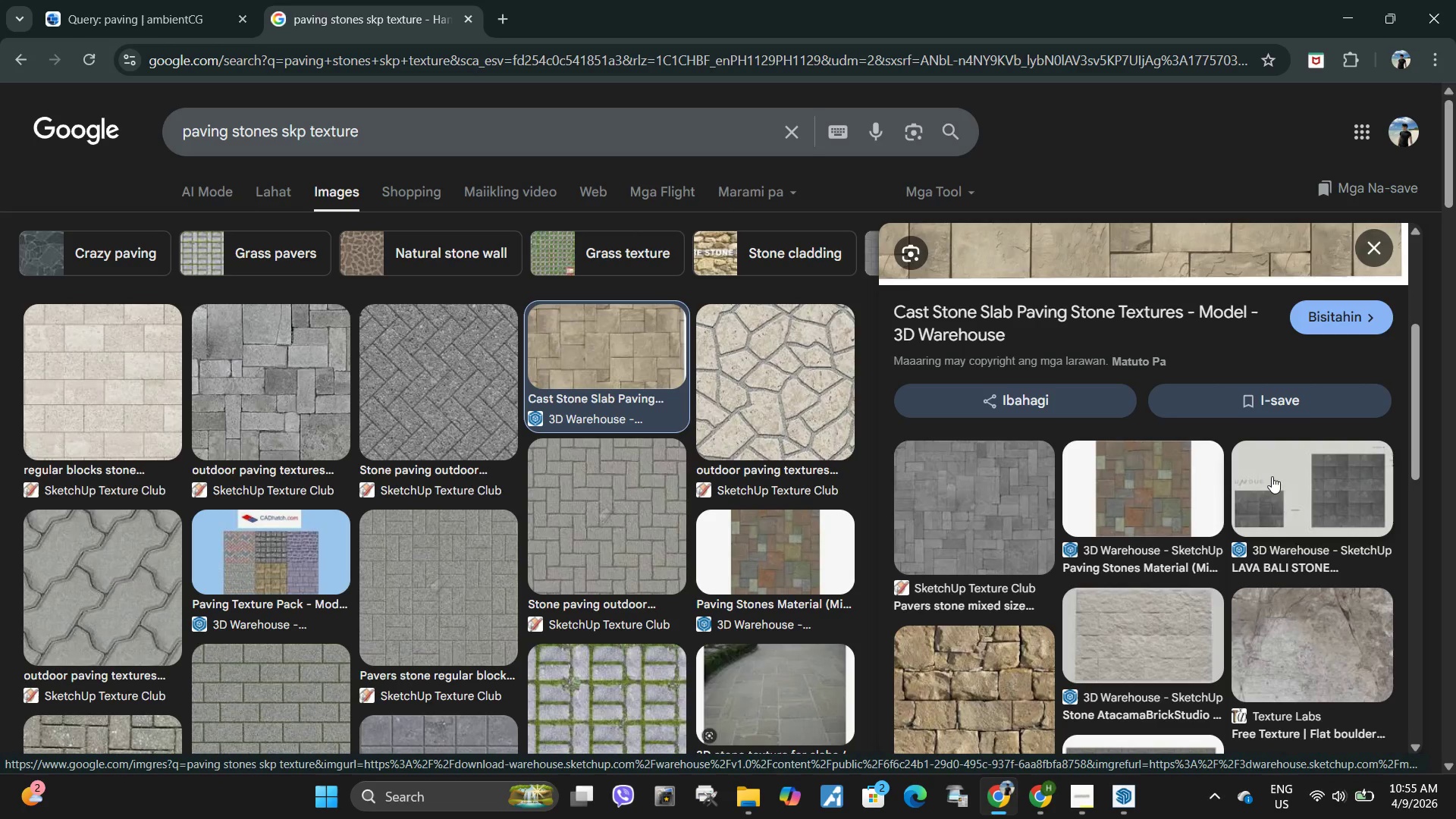 
left_click([1272, 476])
 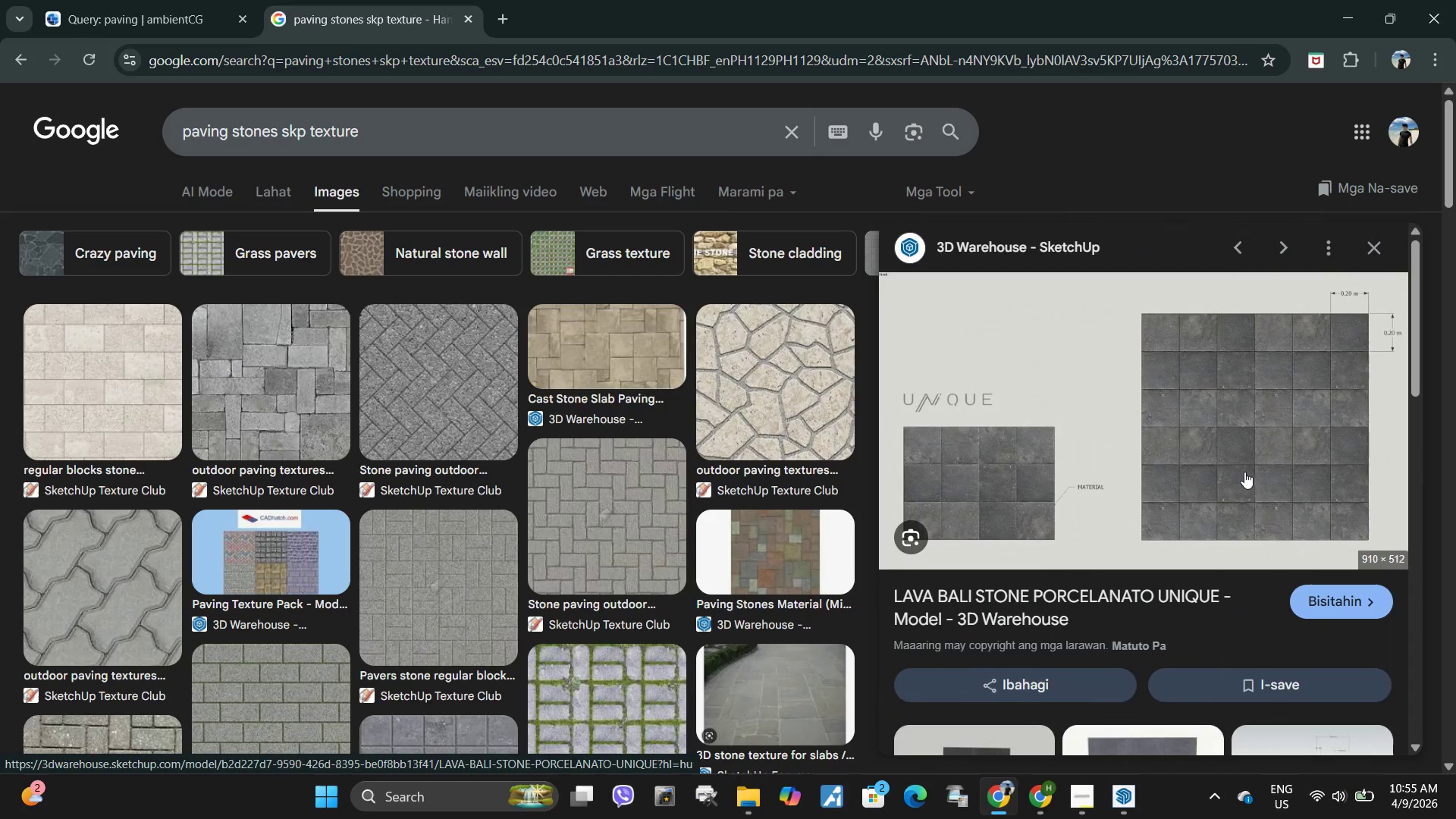 
scroll: coordinate [1231, 469], scroll_direction: down, amount: 4.0
 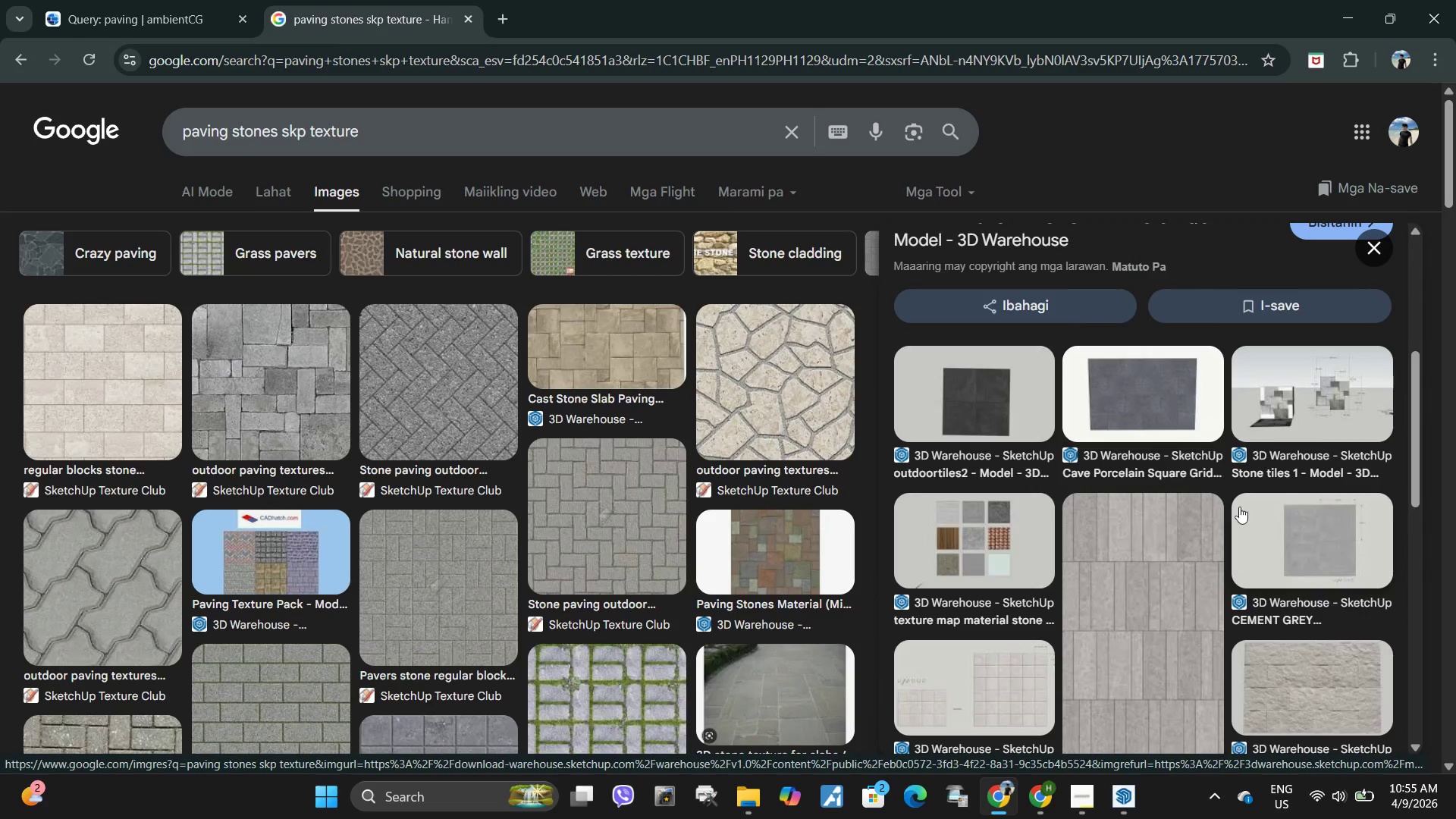 
scroll: coordinate [1247, 500], scroll_direction: up, amount: 3.0
 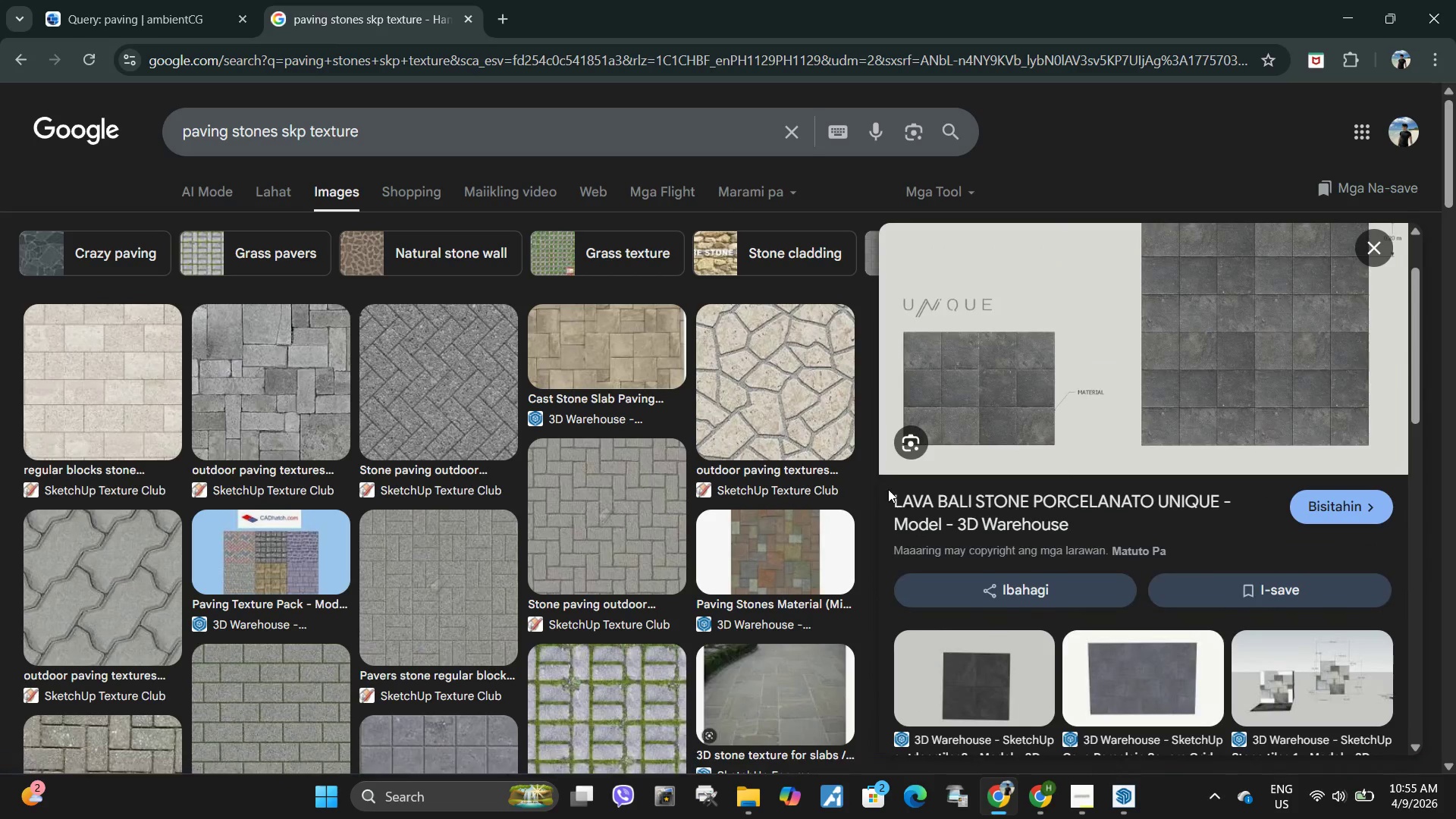 
left_click_drag(start_coordinate=[888, 489], to_coordinate=[1216, 485])
 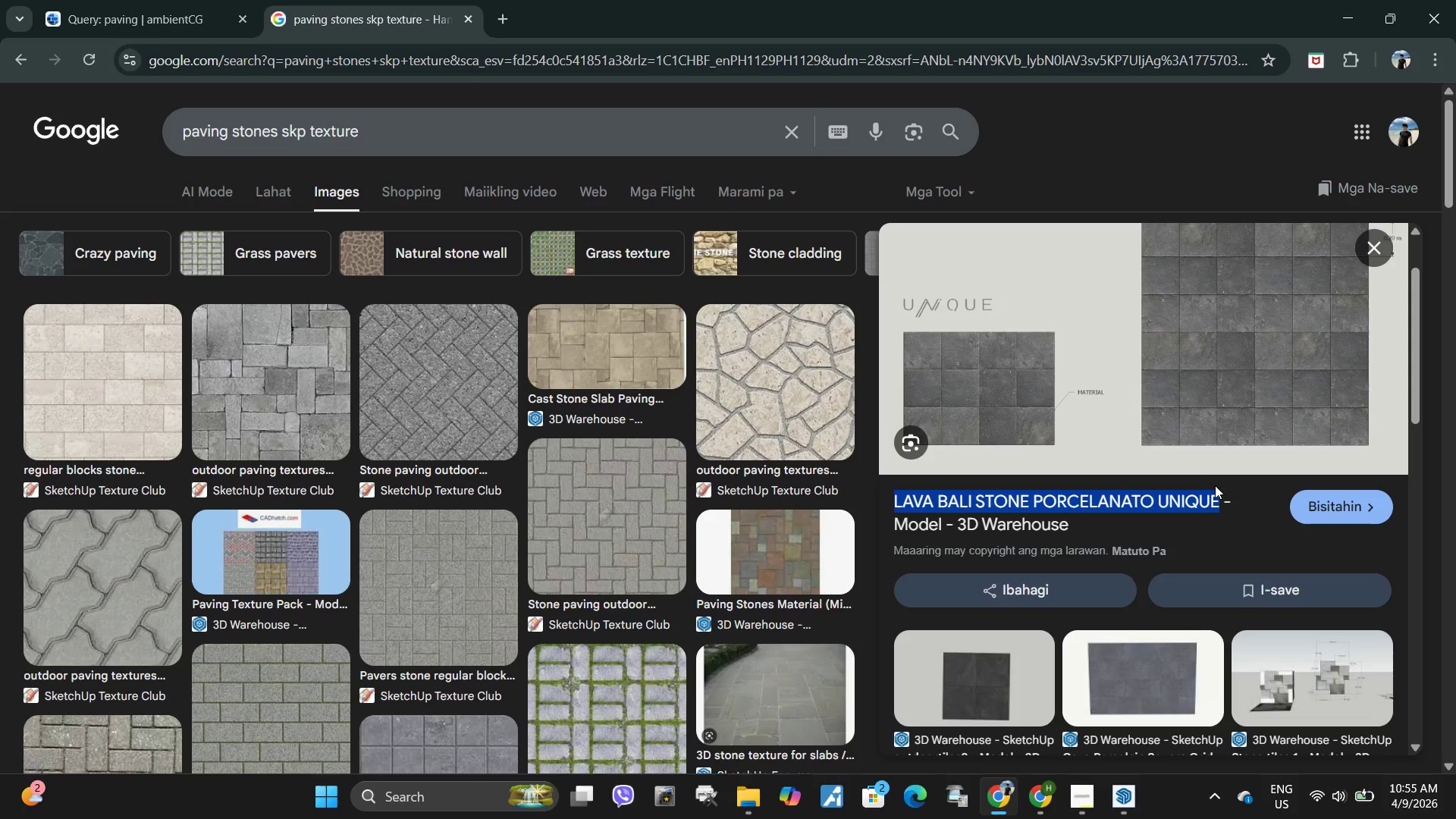 
key(Control+C)
 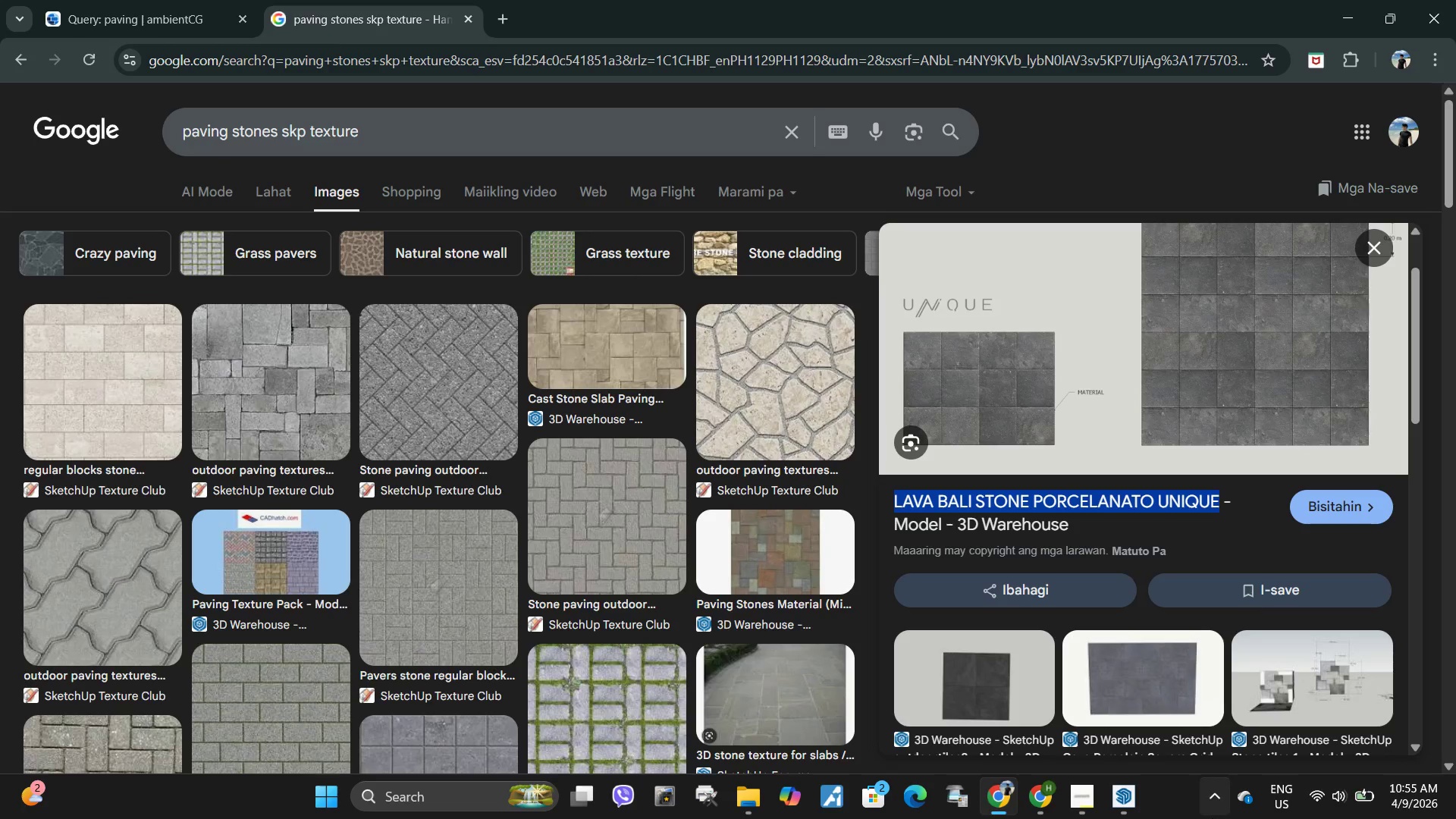 
scroll: coordinate [1215, 818], scroll_direction: down, amount: 1.0
 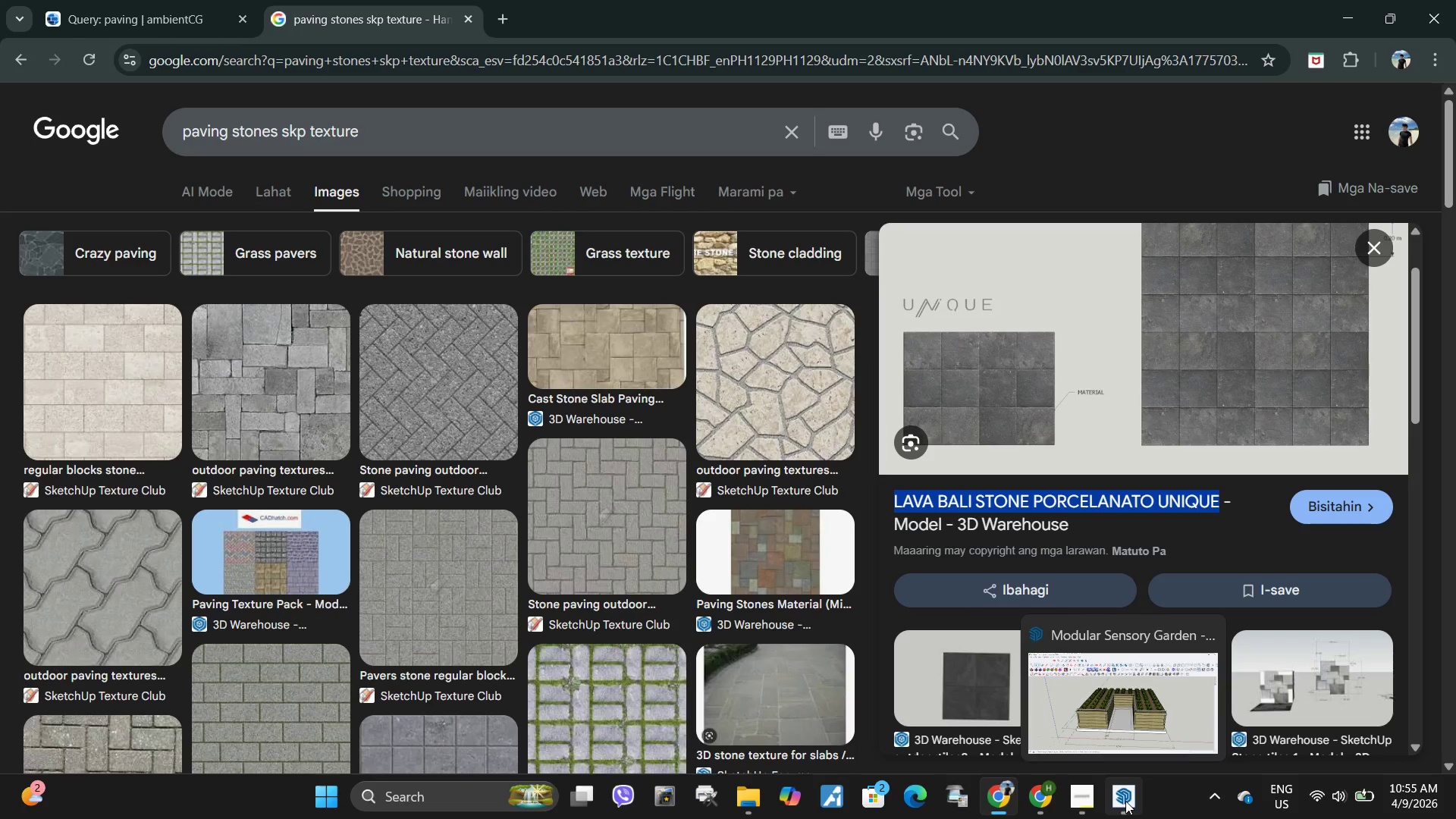 
left_click([1125, 801])
 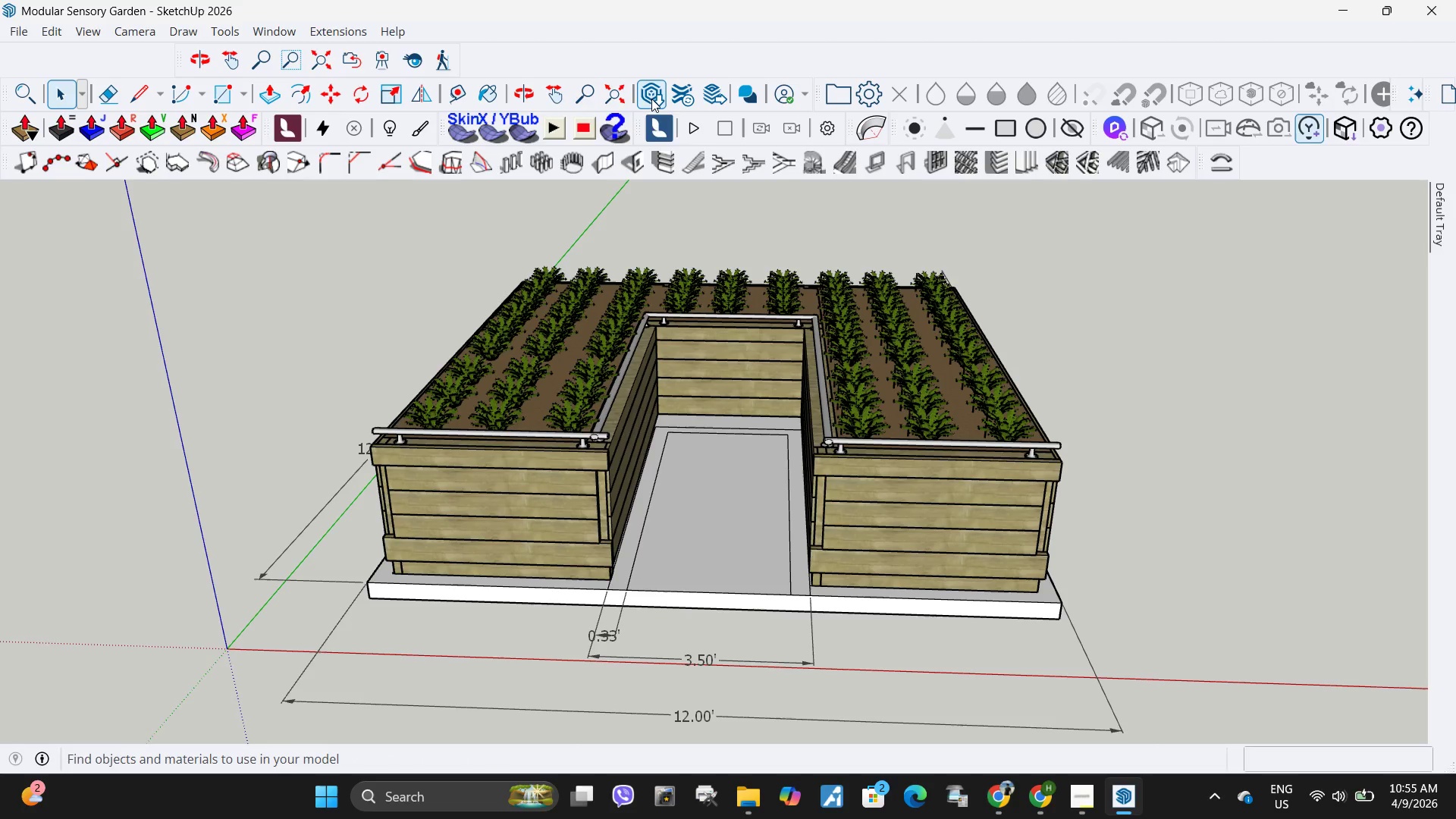 
left_click([654, 97])
 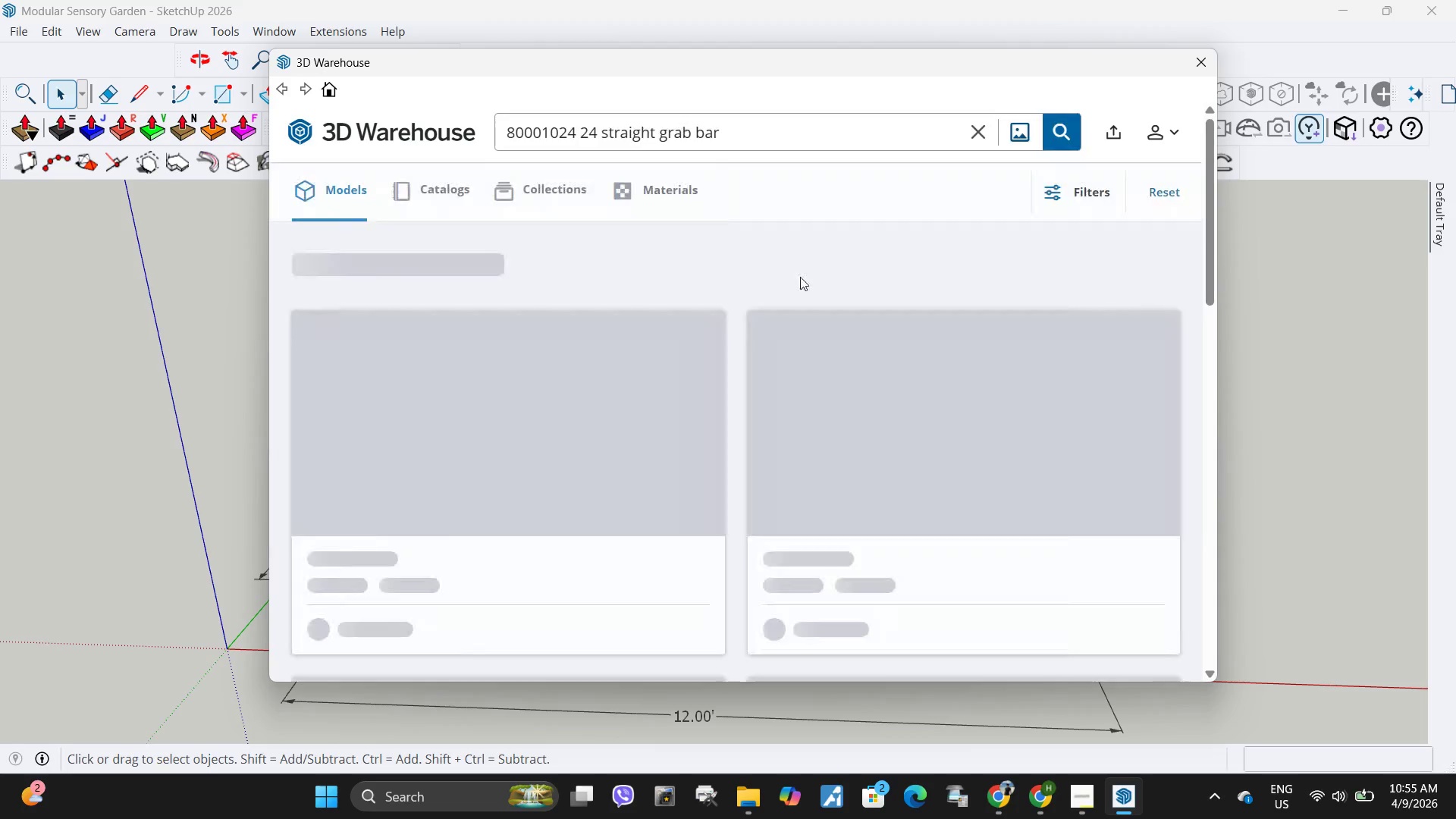 
left_click([763, 133])
 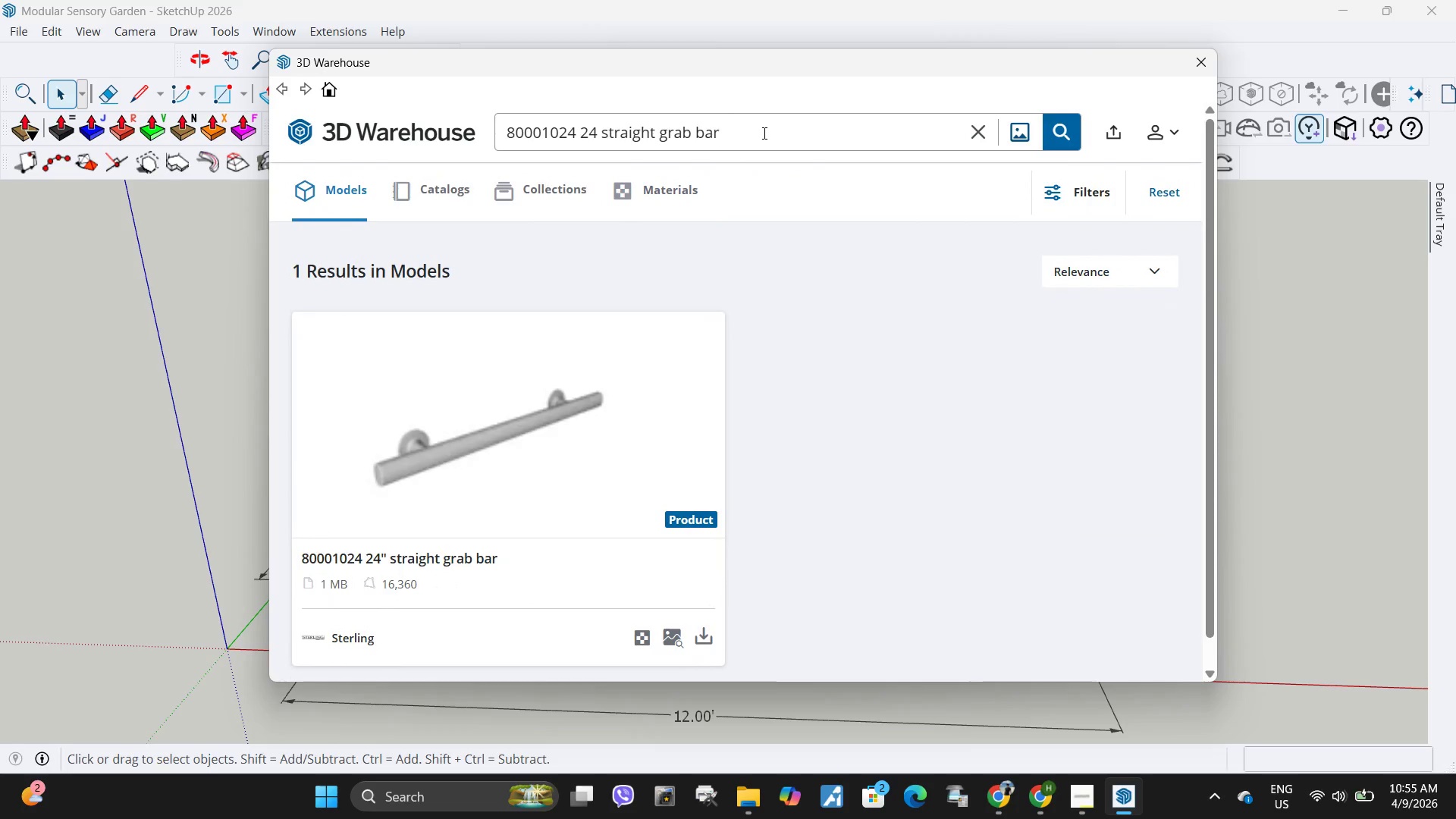 
hold_key(key=Backspace, duration=1.5)
 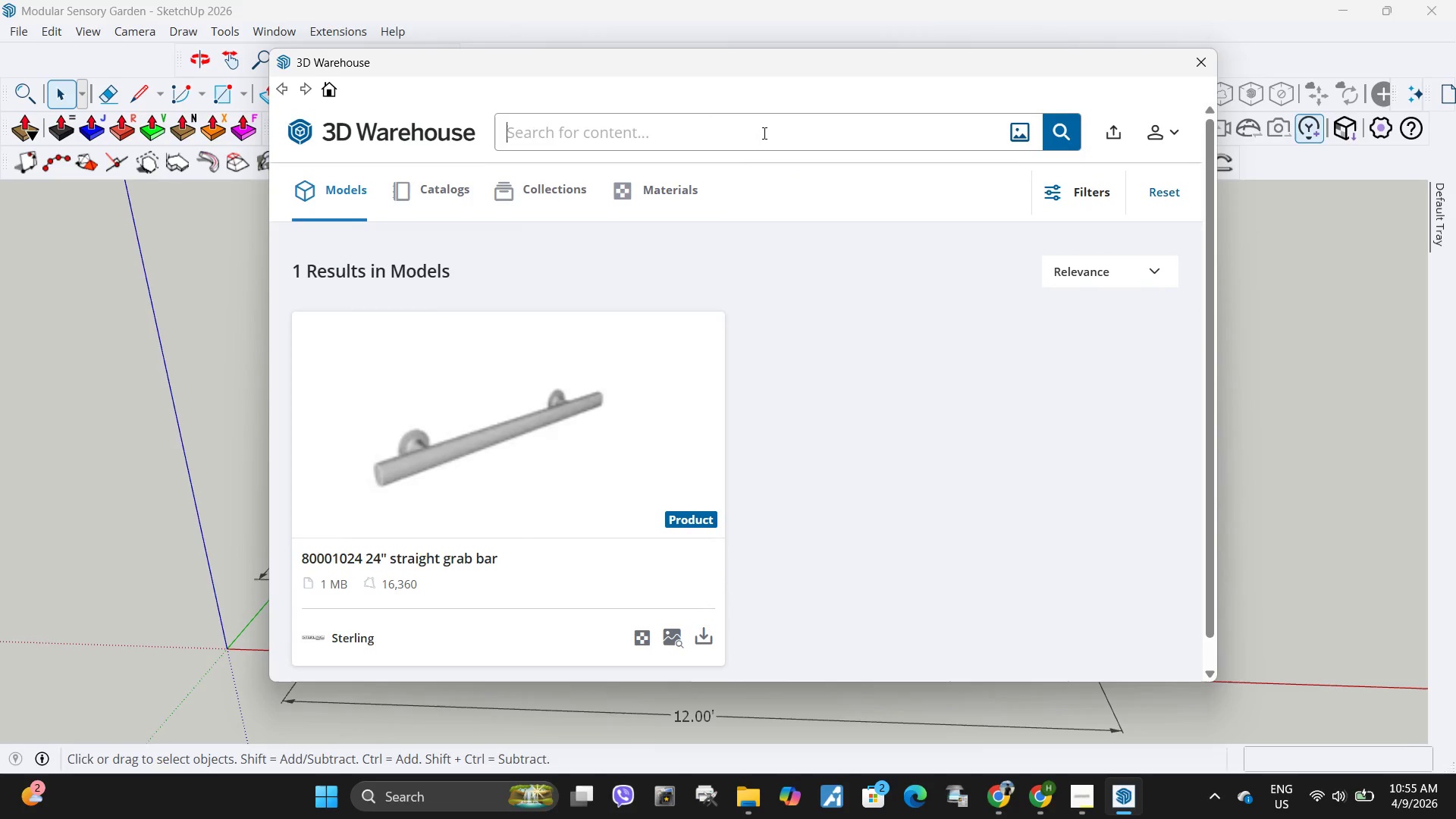 
key(Backspace)
 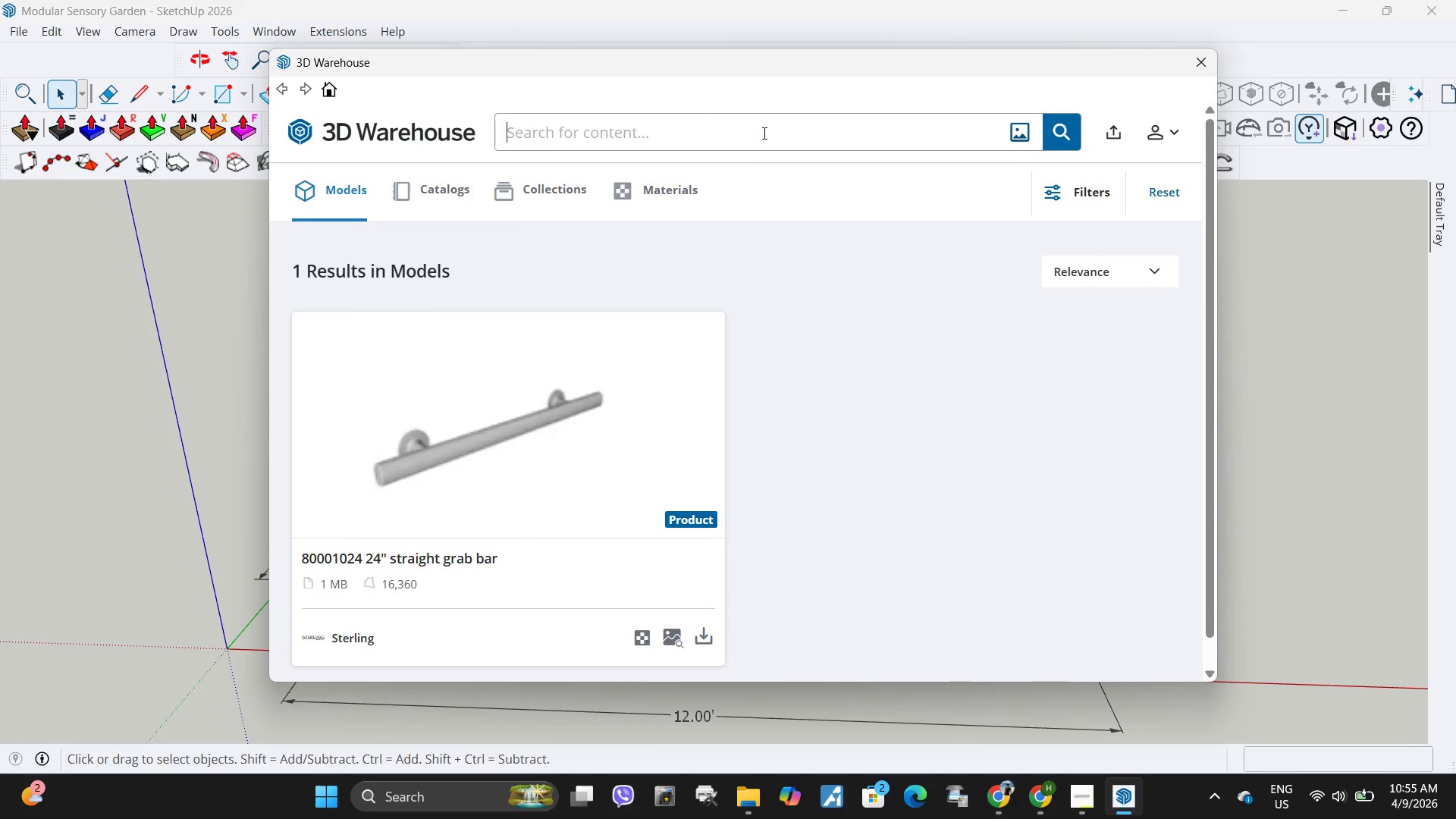 
key(Backspace)
 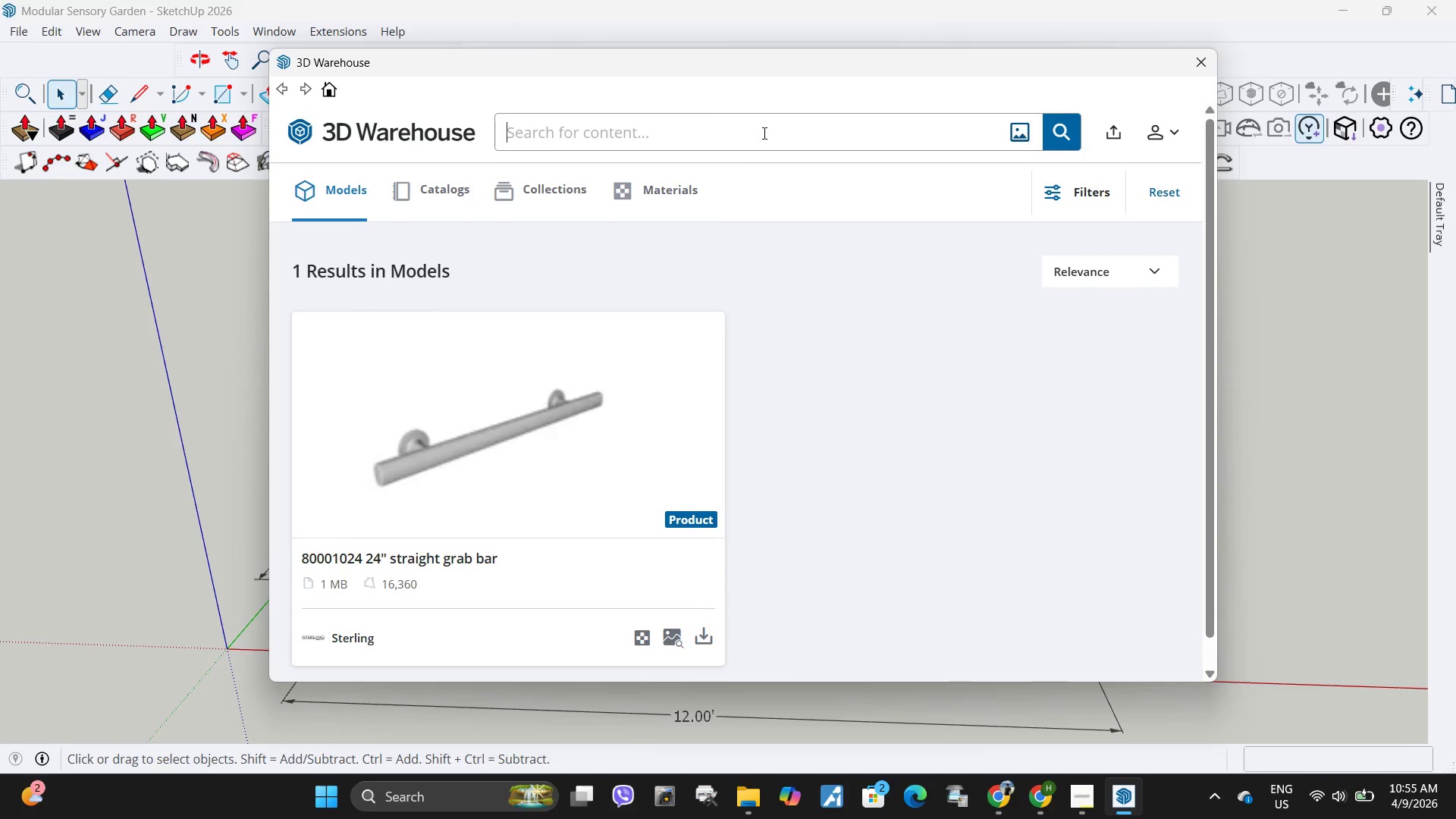 
key(Backspace)
 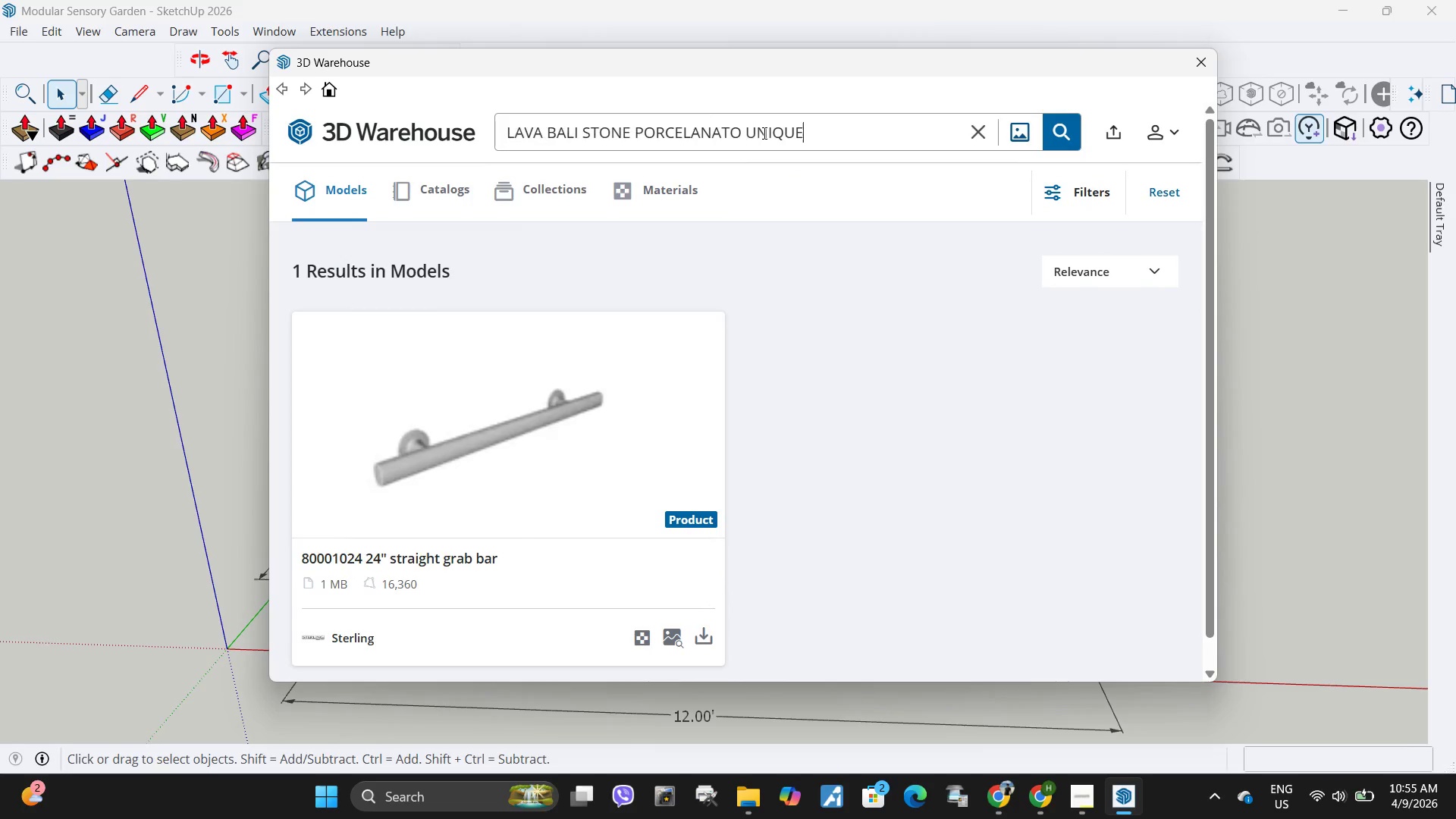 
key(Control+ControlLeft)
 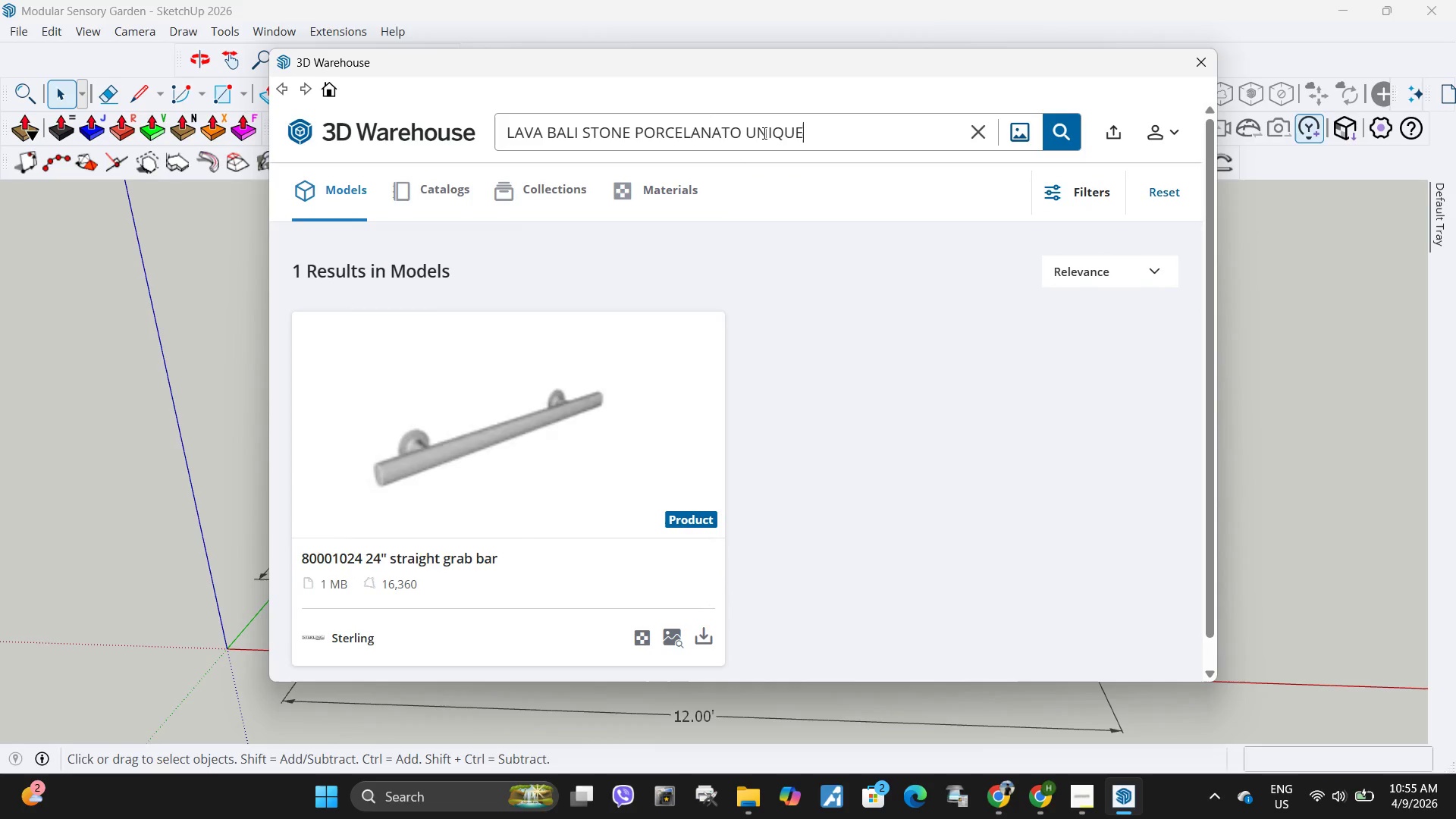 
key(Control+V)
 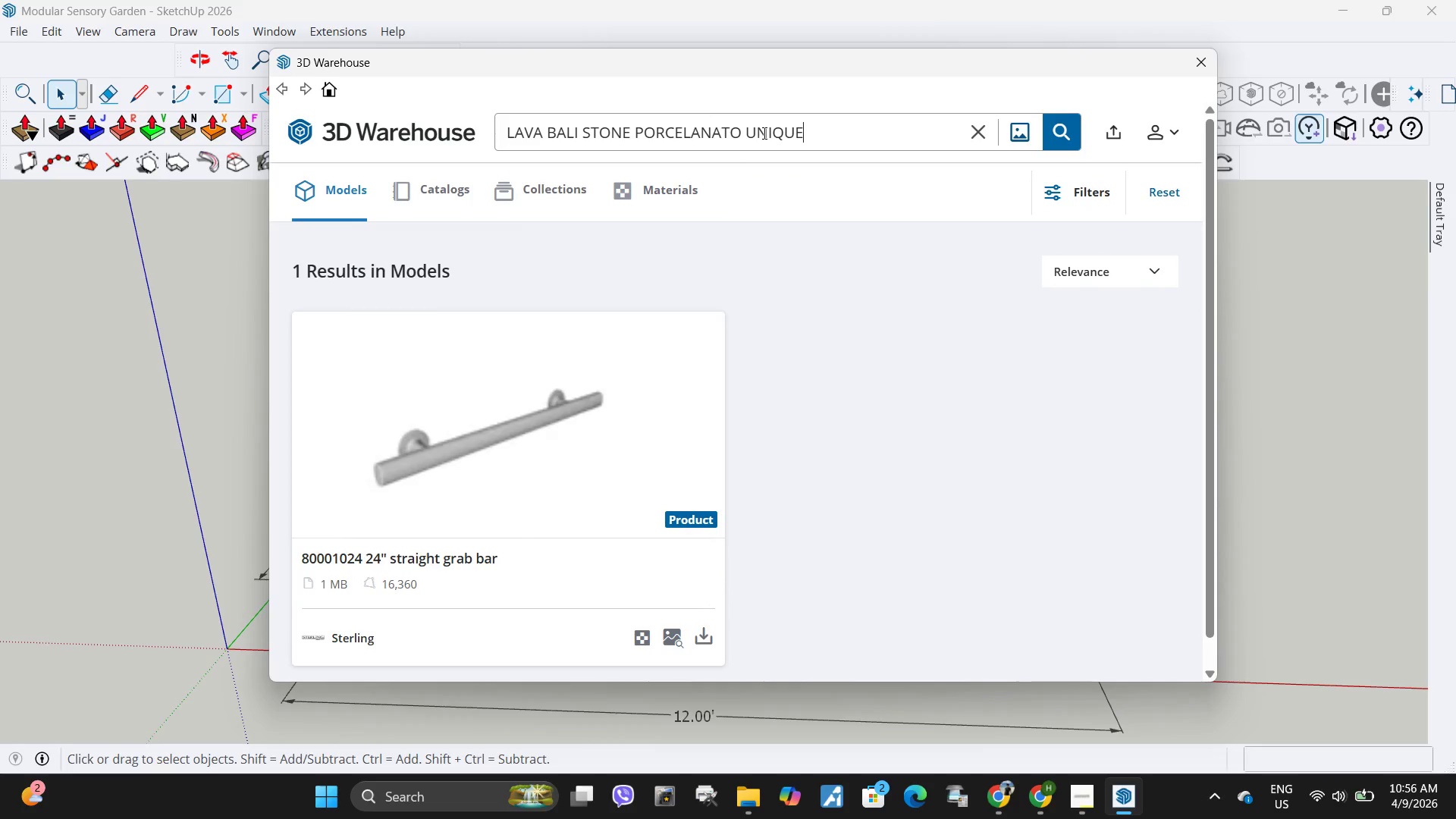 
key(Enter)
 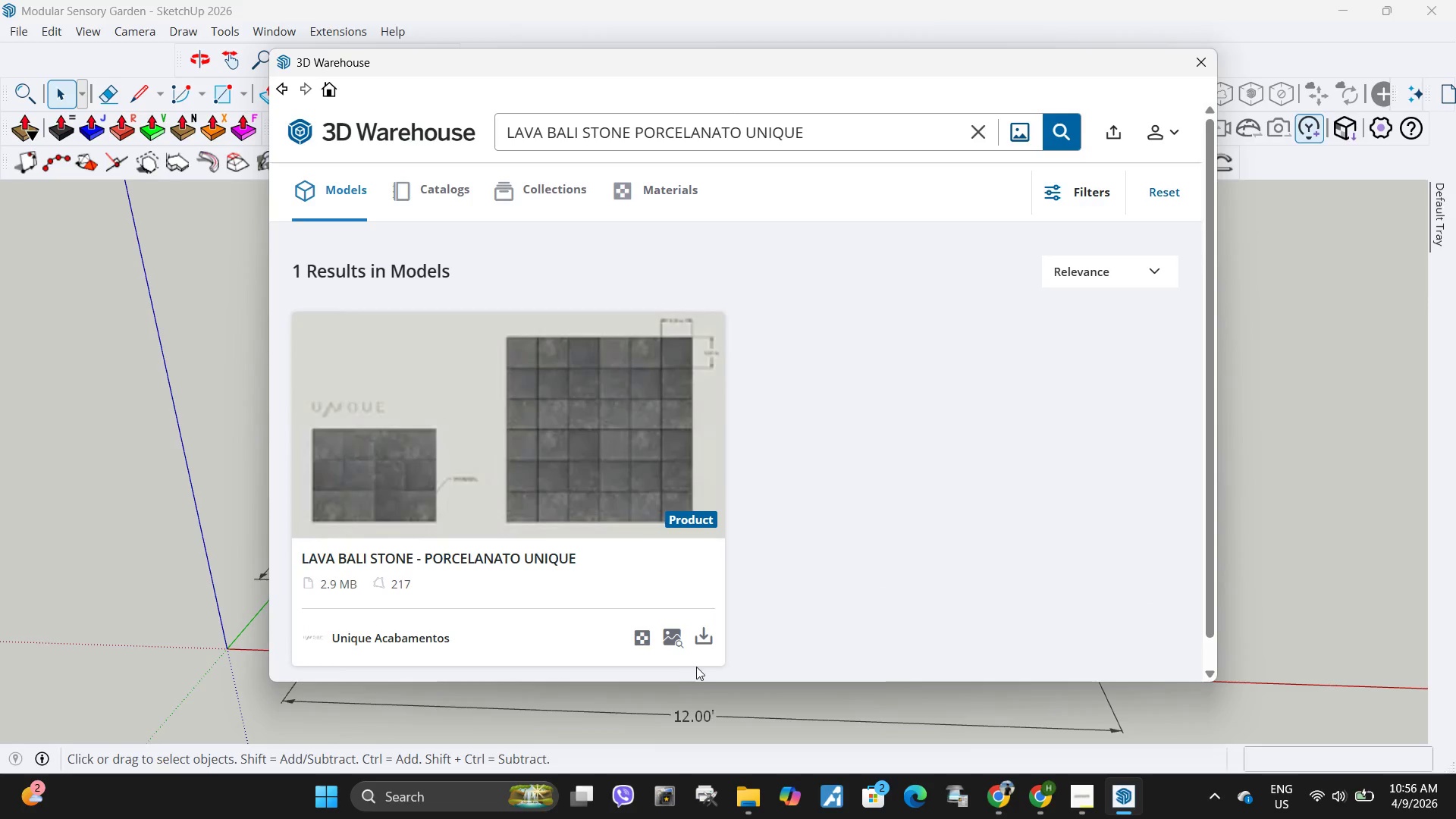 
left_click([708, 639])
 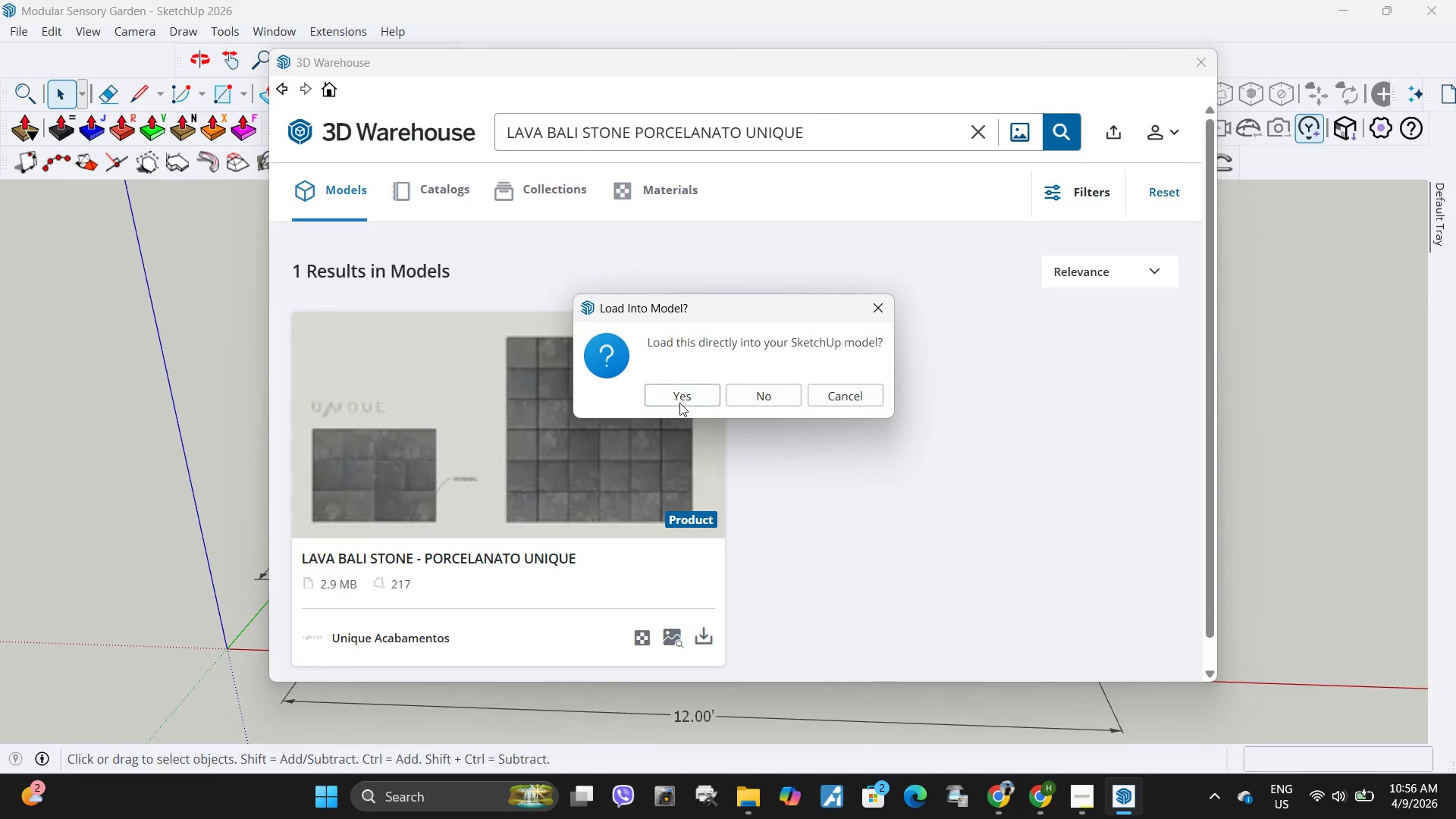 
left_click([679, 403])
 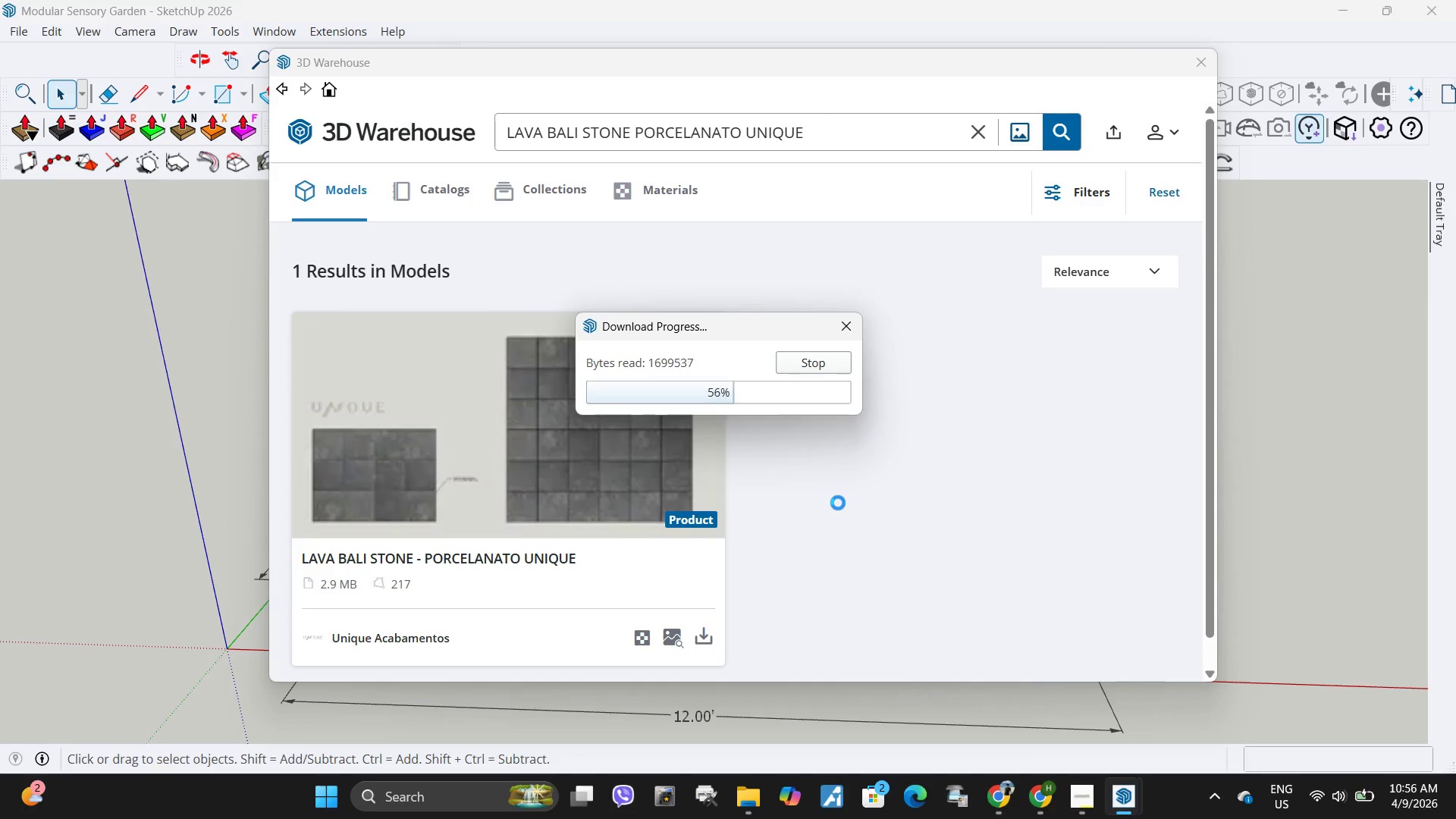 
wait(13.91)
 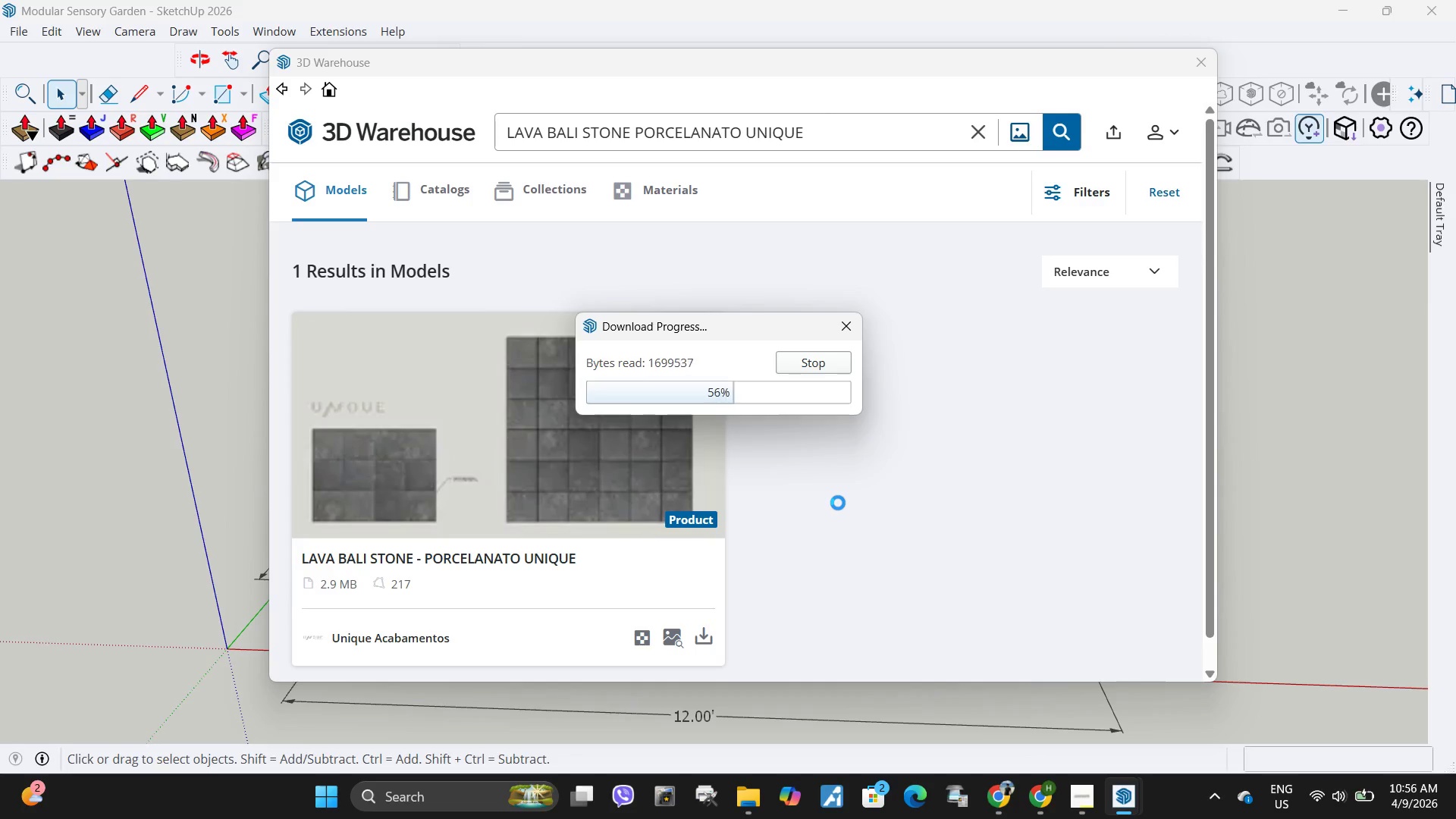 
scroll: coordinate [692, 534], scroll_direction: down, amount: 4.0
 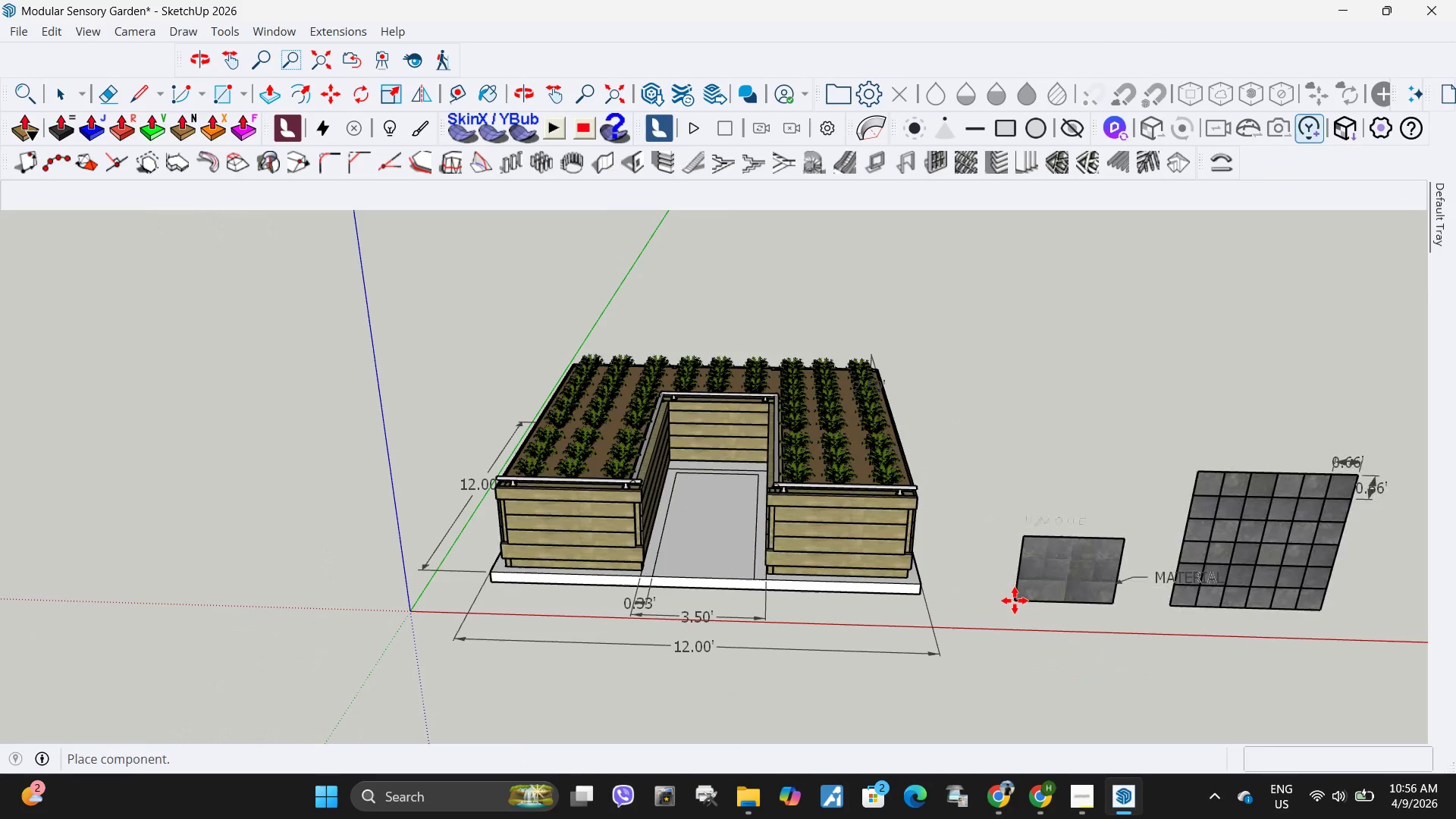 
left_click([1015, 601])
 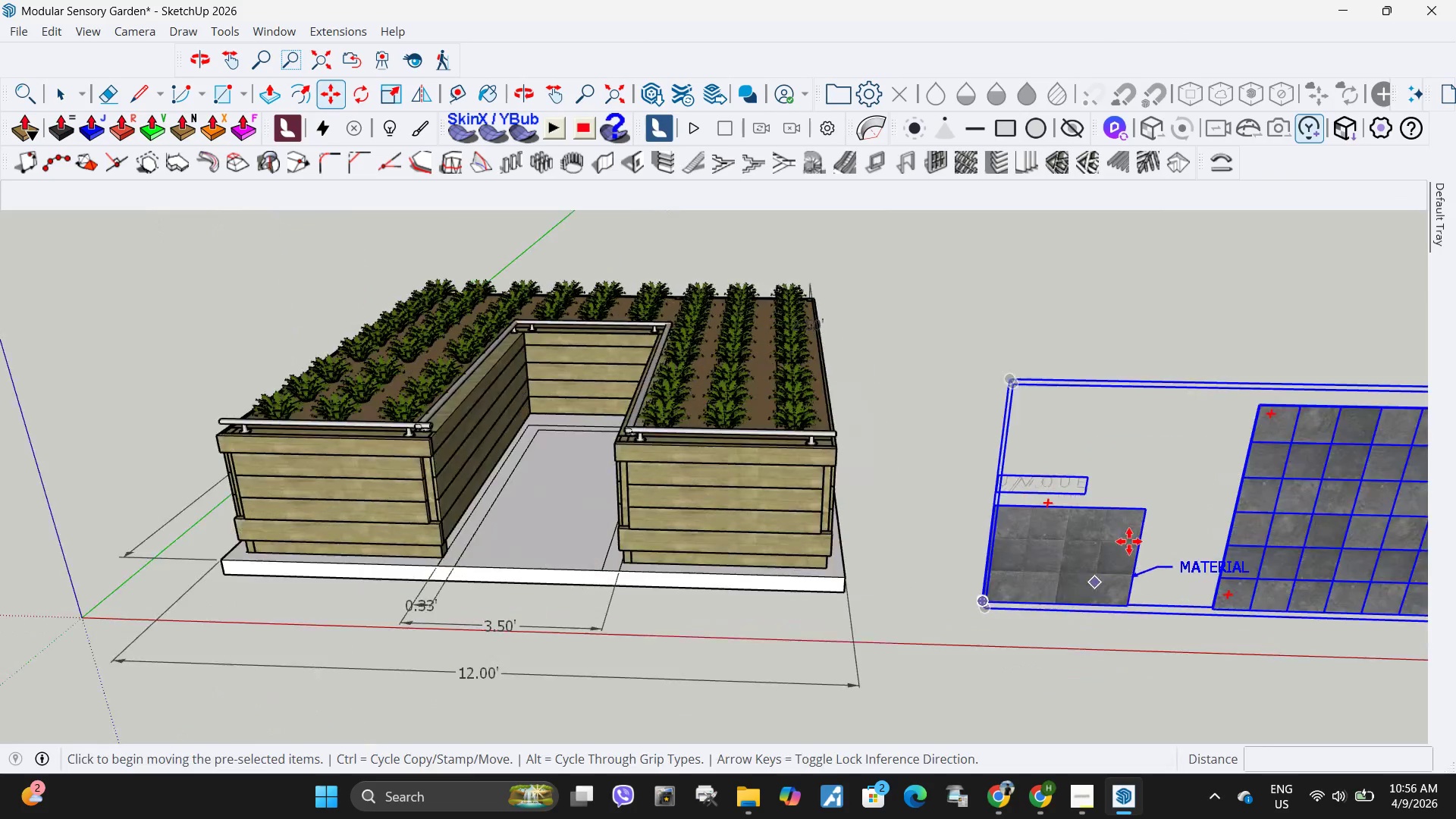 
scroll: coordinate [1127, 544], scroll_direction: up, amount: 14.0
 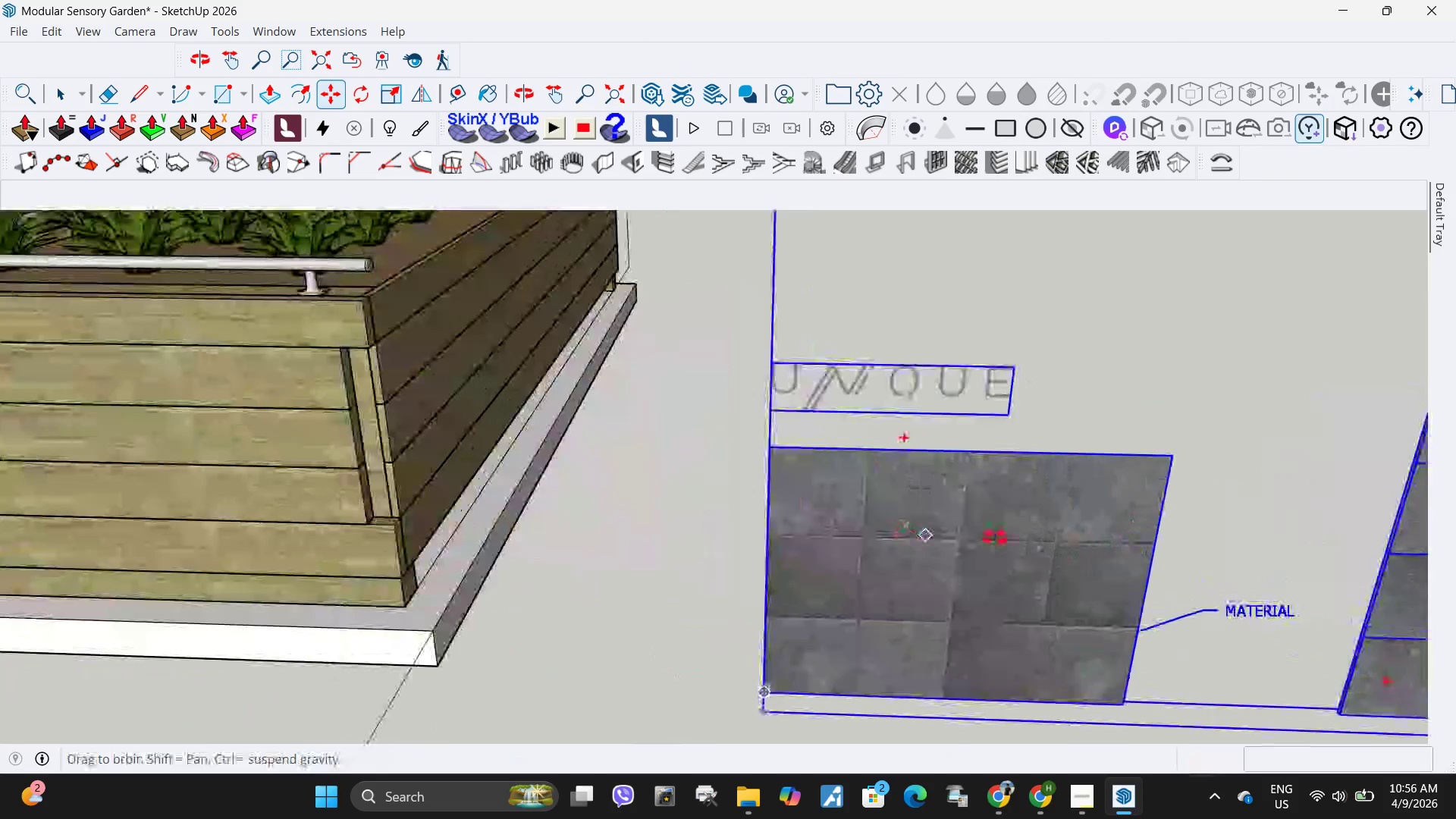 
middle_click([906, 534])
 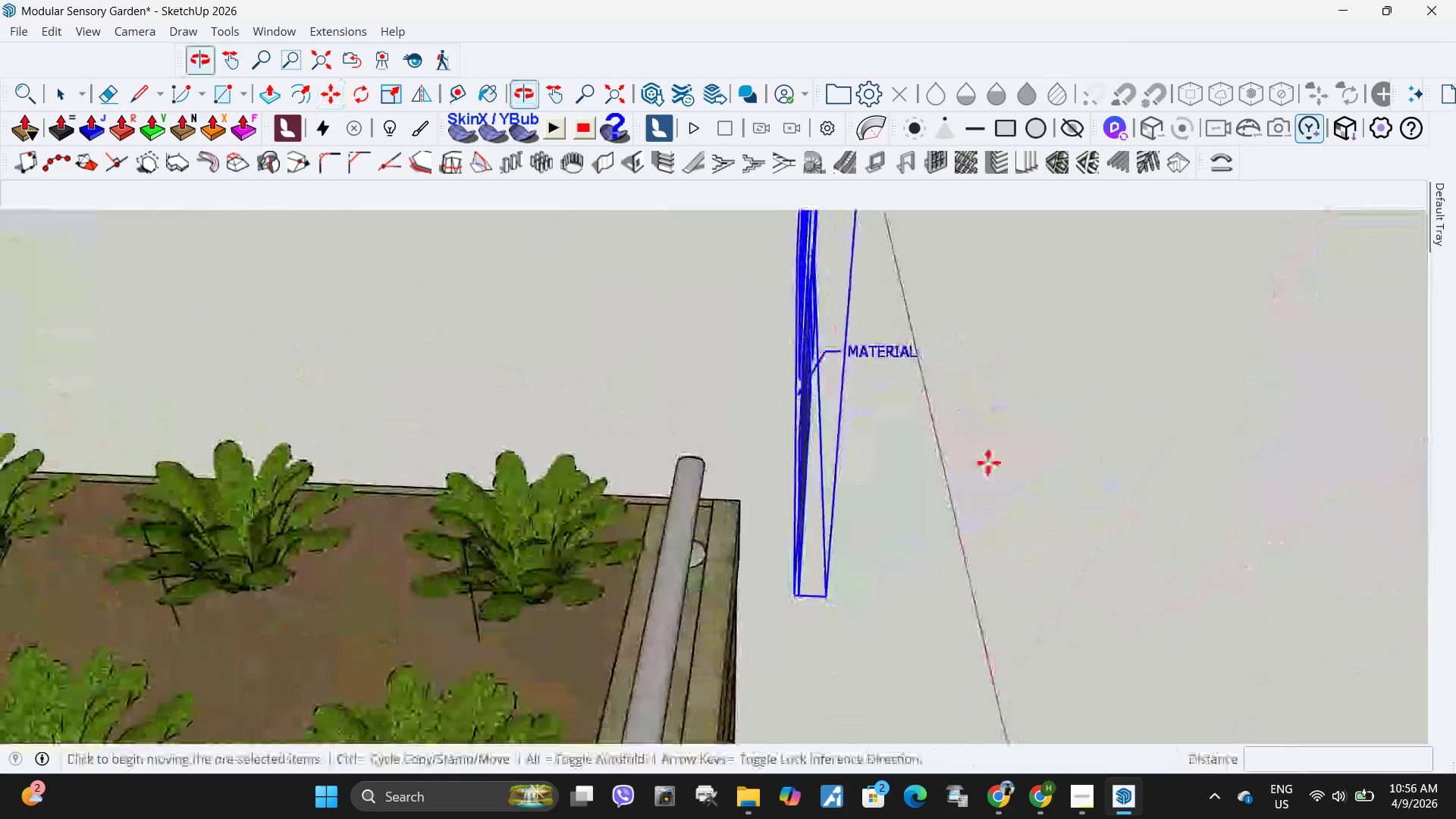 
scroll: coordinate [862, 378], scroll_direction: up, amount: 9.0
 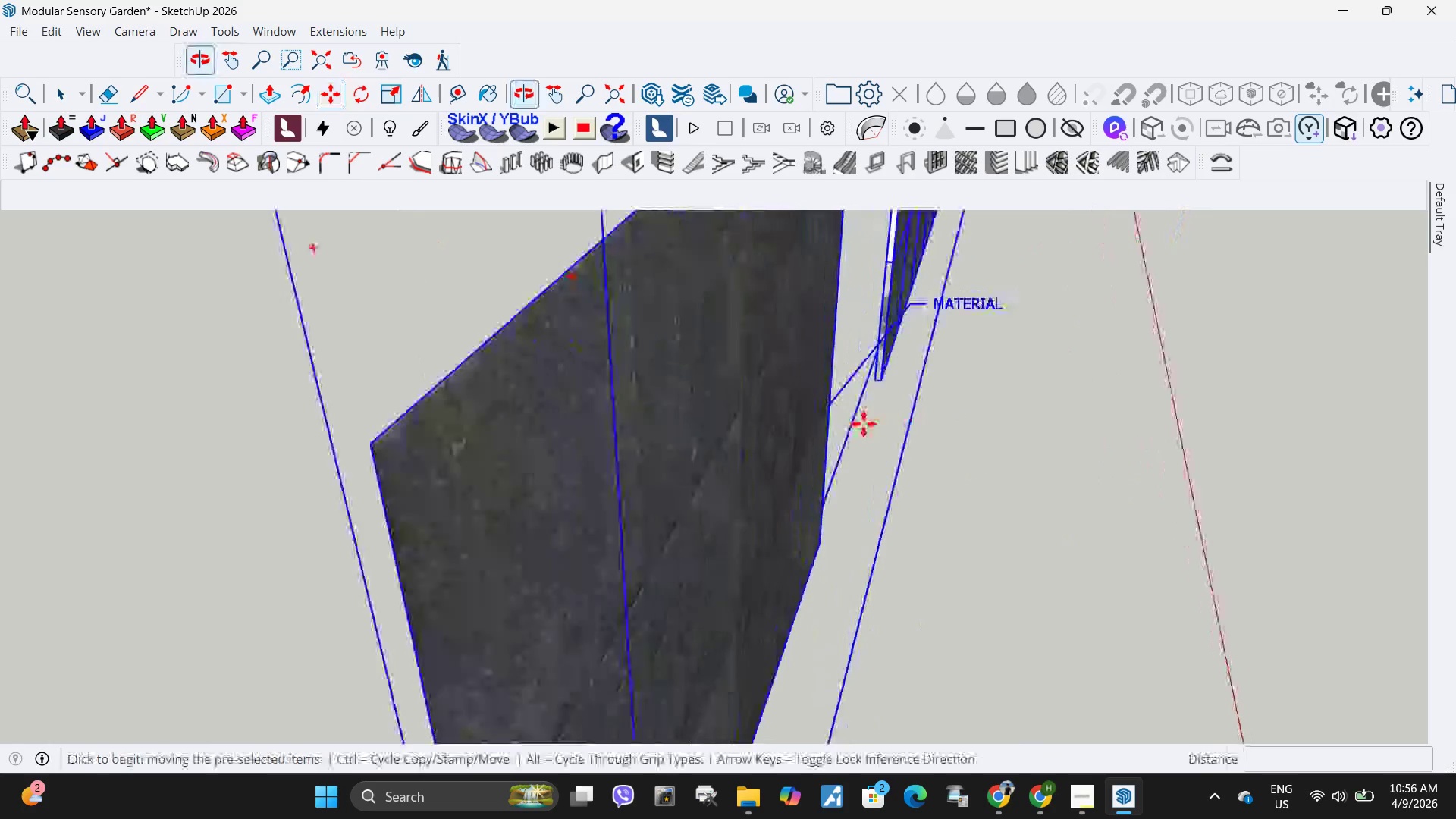 
scroll: coordinate [864, 424], scroll_direction: down, amount: 13.0
 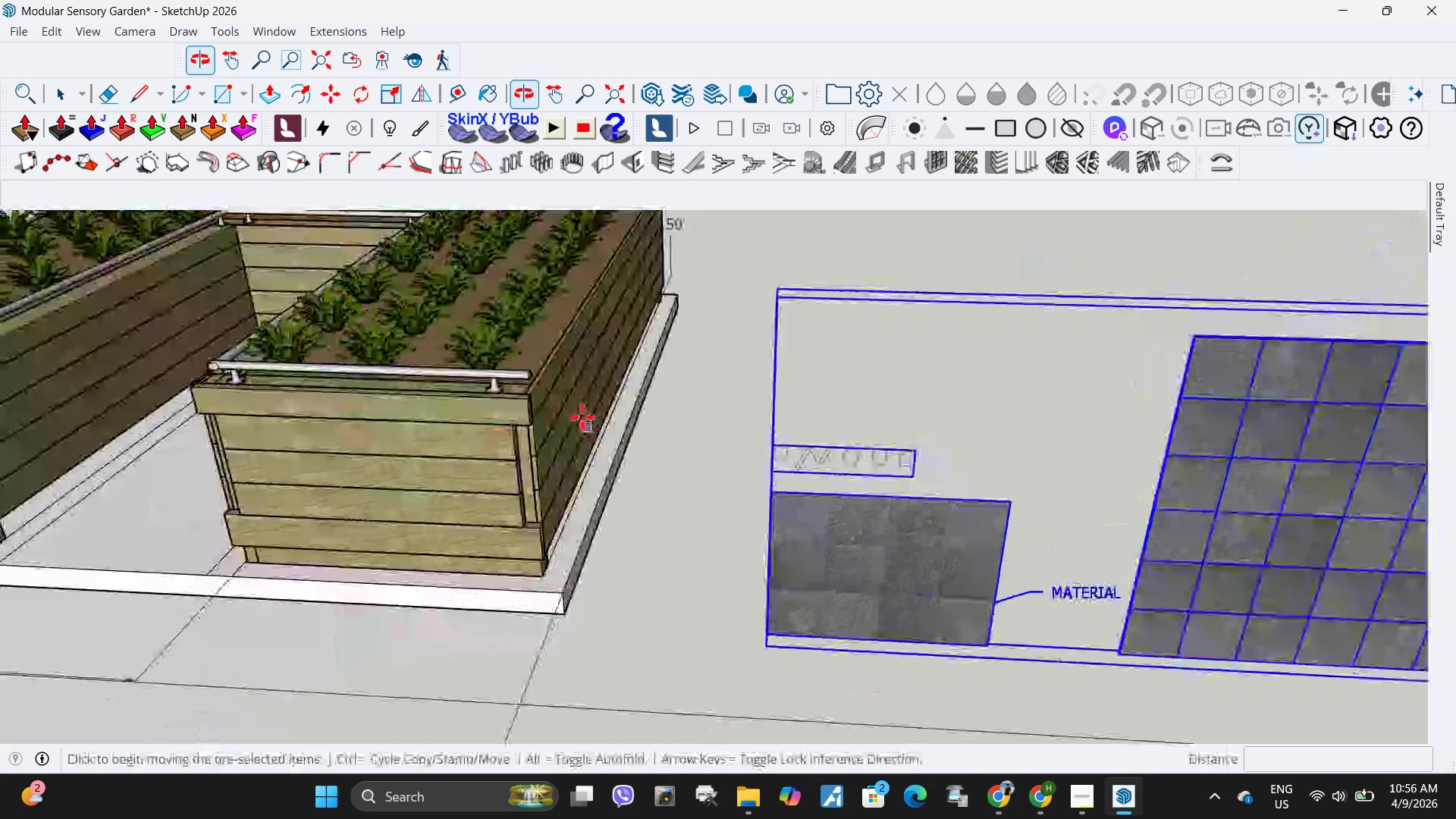 
scroll: coordinate [1071, 411], scroll_direction: up, amount: 4.0
 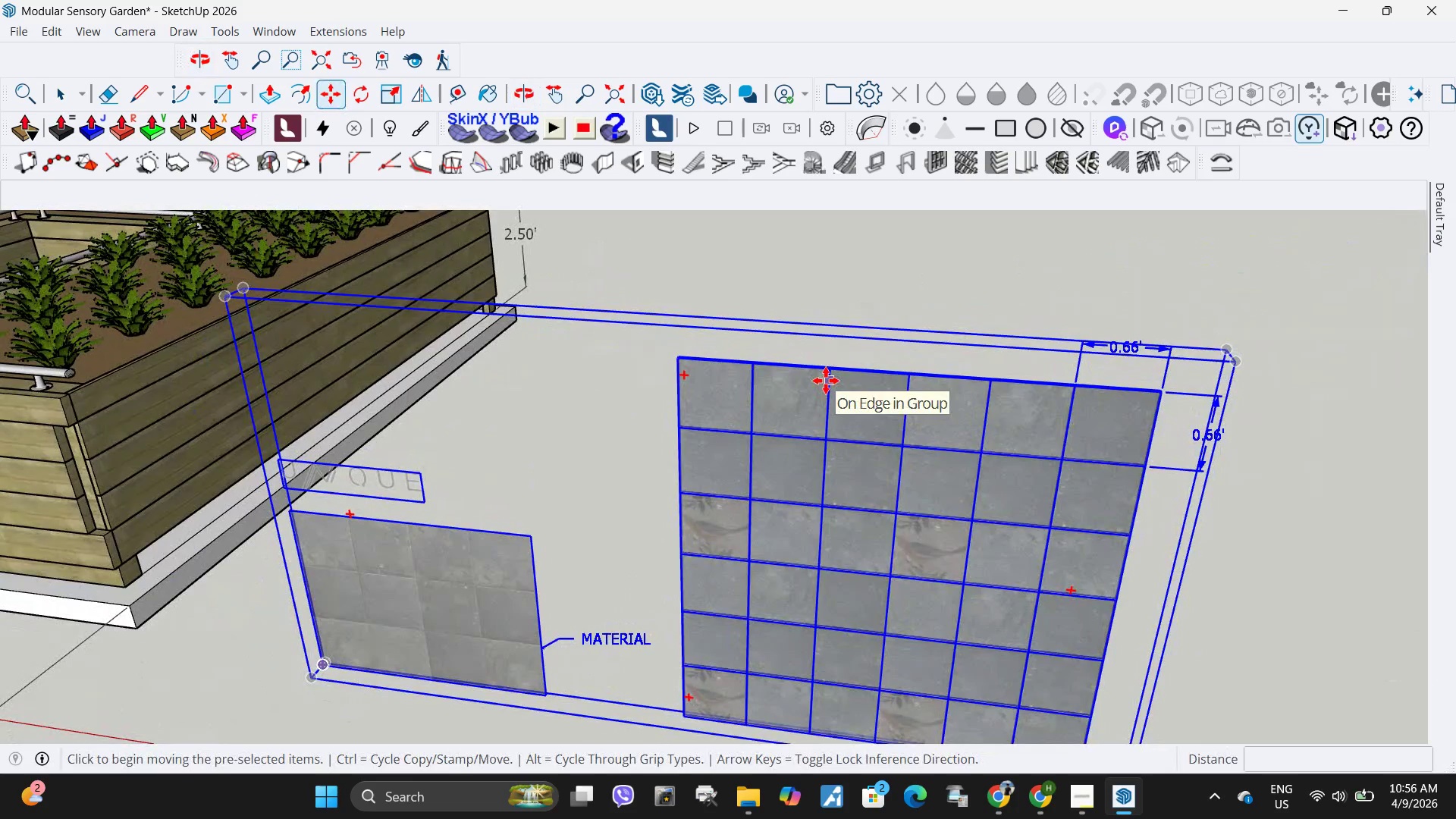 
wait(5.8)
 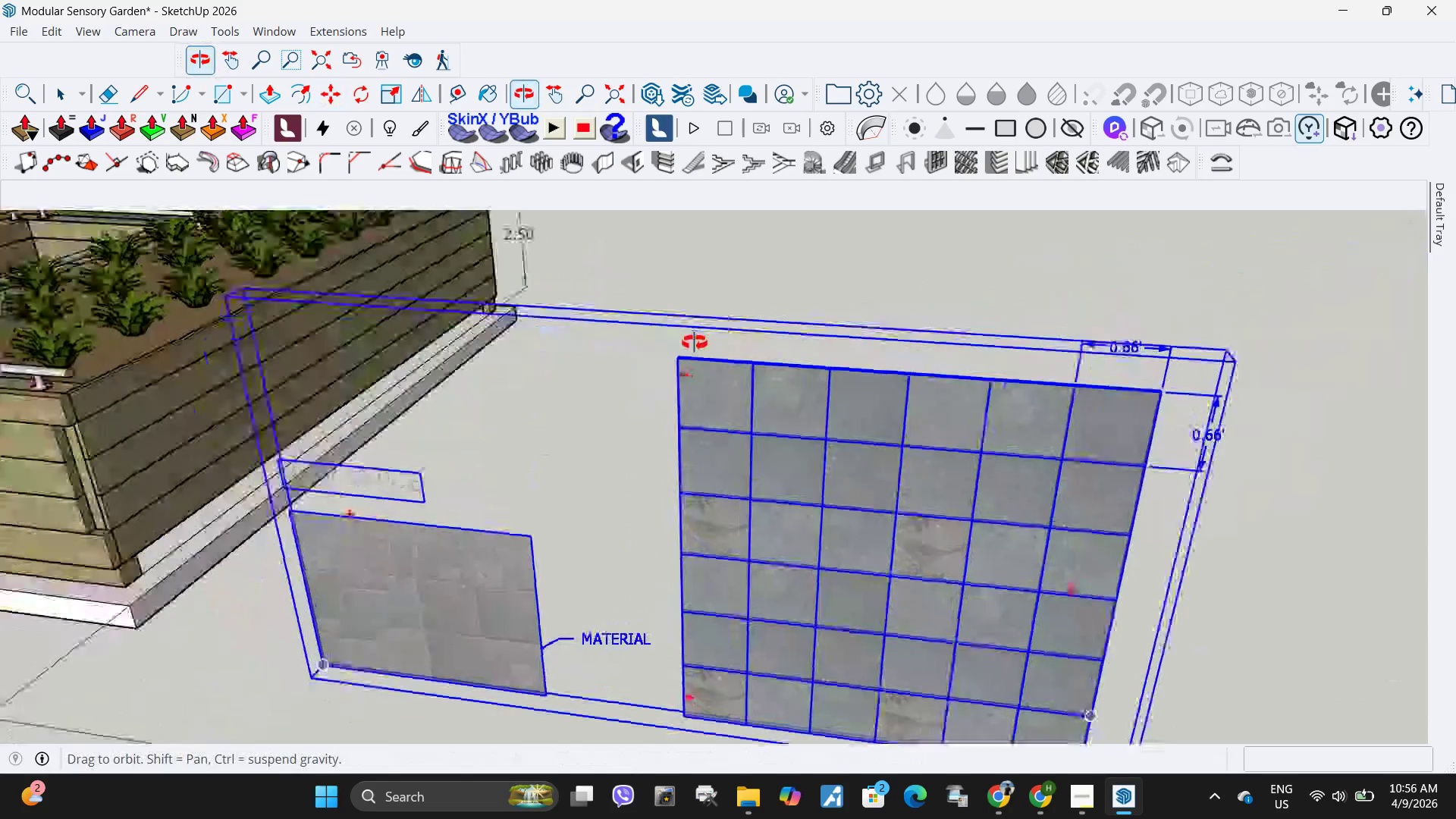 
scroll: coordinate [781, 508], scroll_direction: none, amount: 0.0
 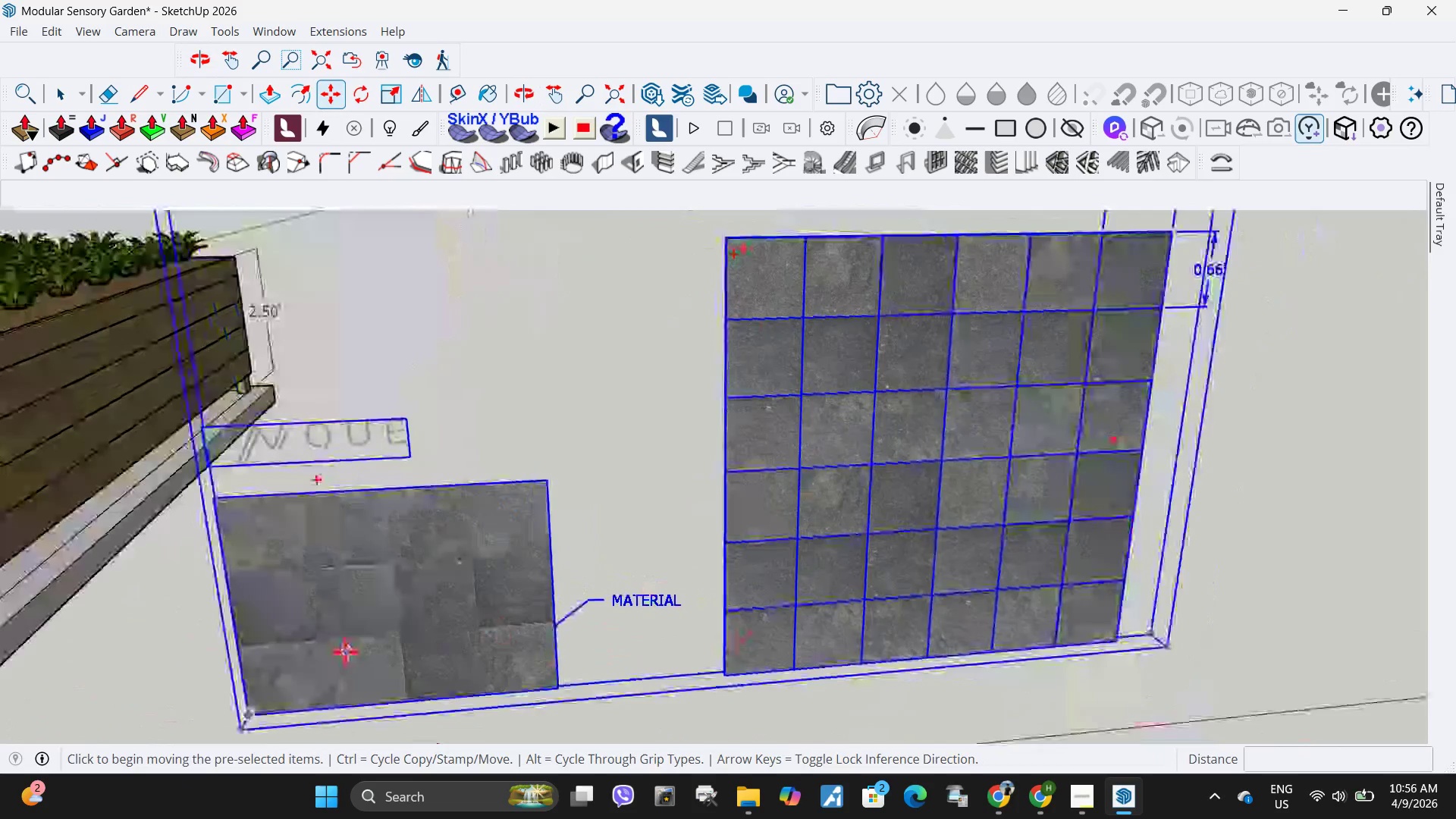 
scroll: coordinate [353, 646], scroll_direction: up, amount: 5.0
 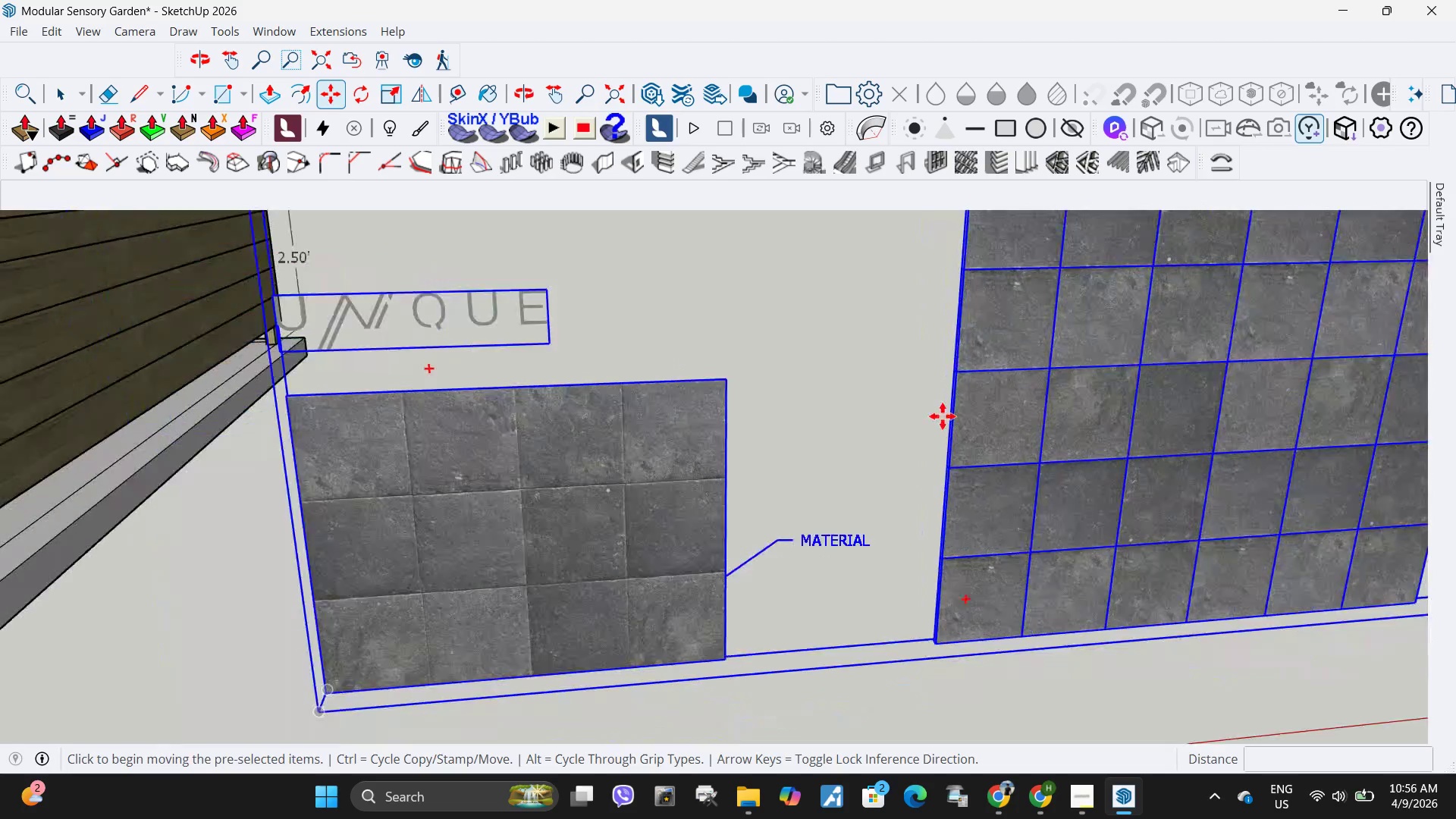 
scroll: coordinate [899, 407], scroll_direction: down, amount: 11.0
 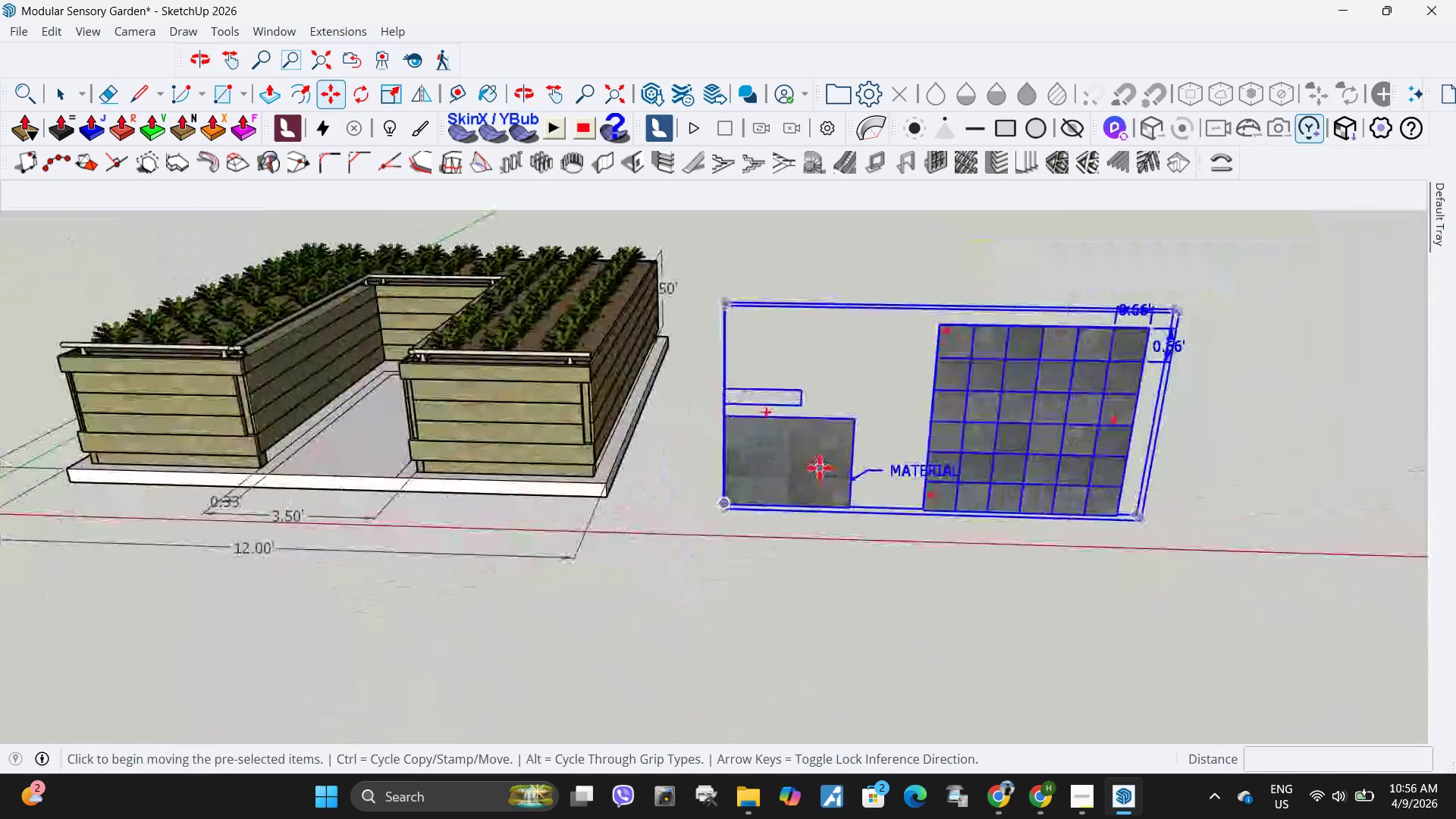 
key(Space)
 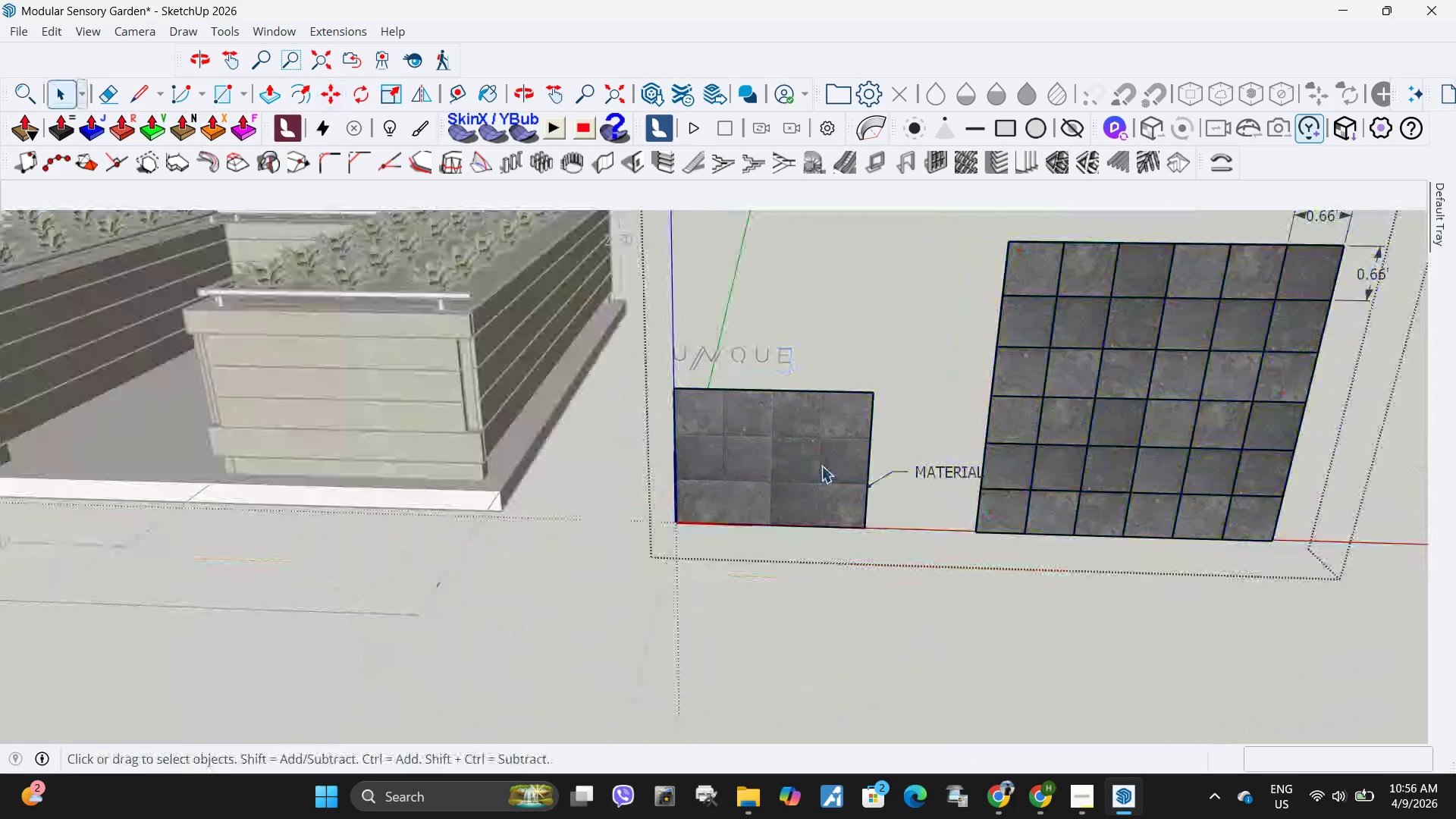 
scroll: coordinate [820, 468], scroll_direction: up, amount: 5.0
 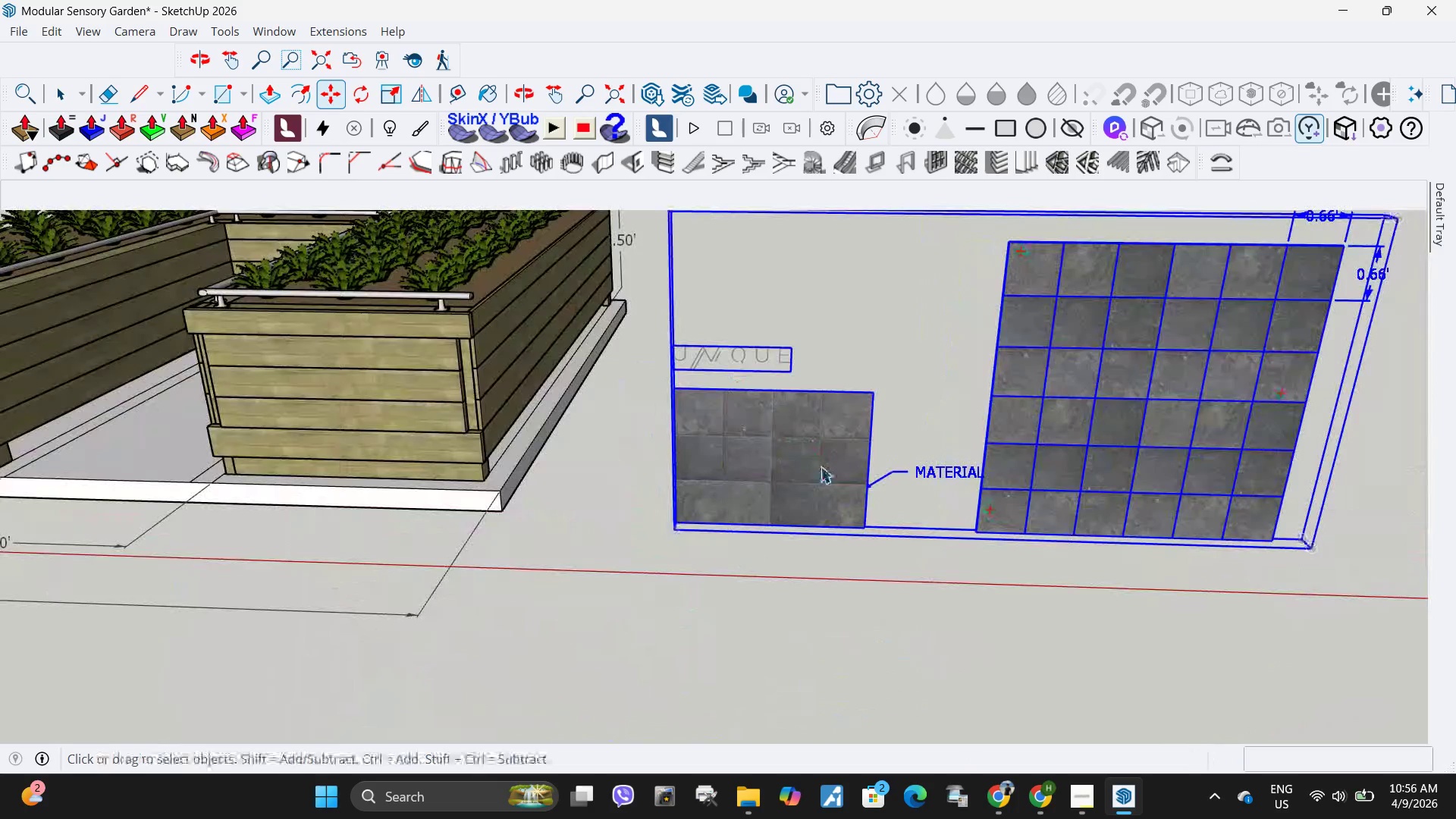 
double_click([821, 466])
 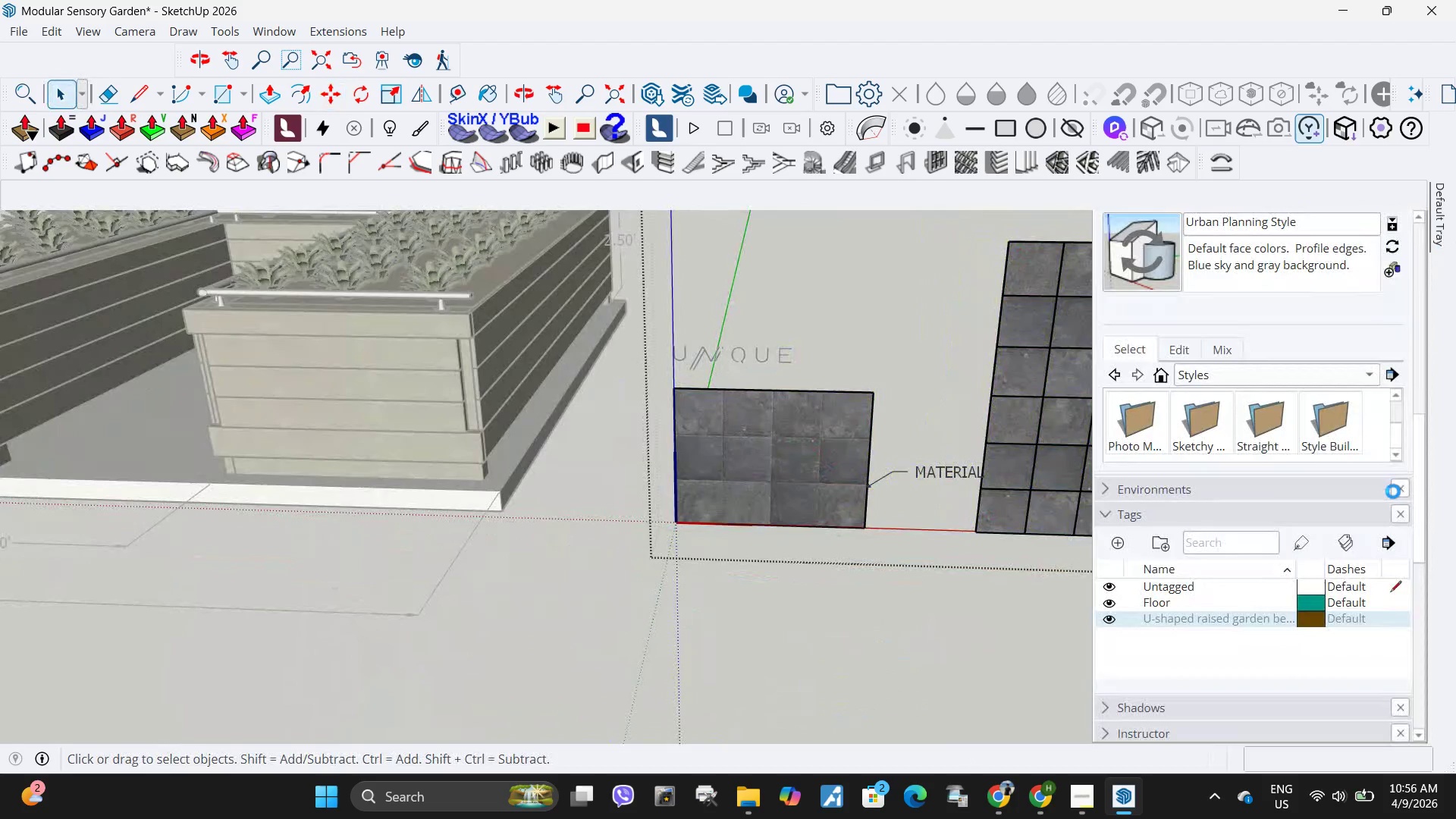 
scroll: coordinate [1278, 385], scroll_direction: up, amount: 11.0
 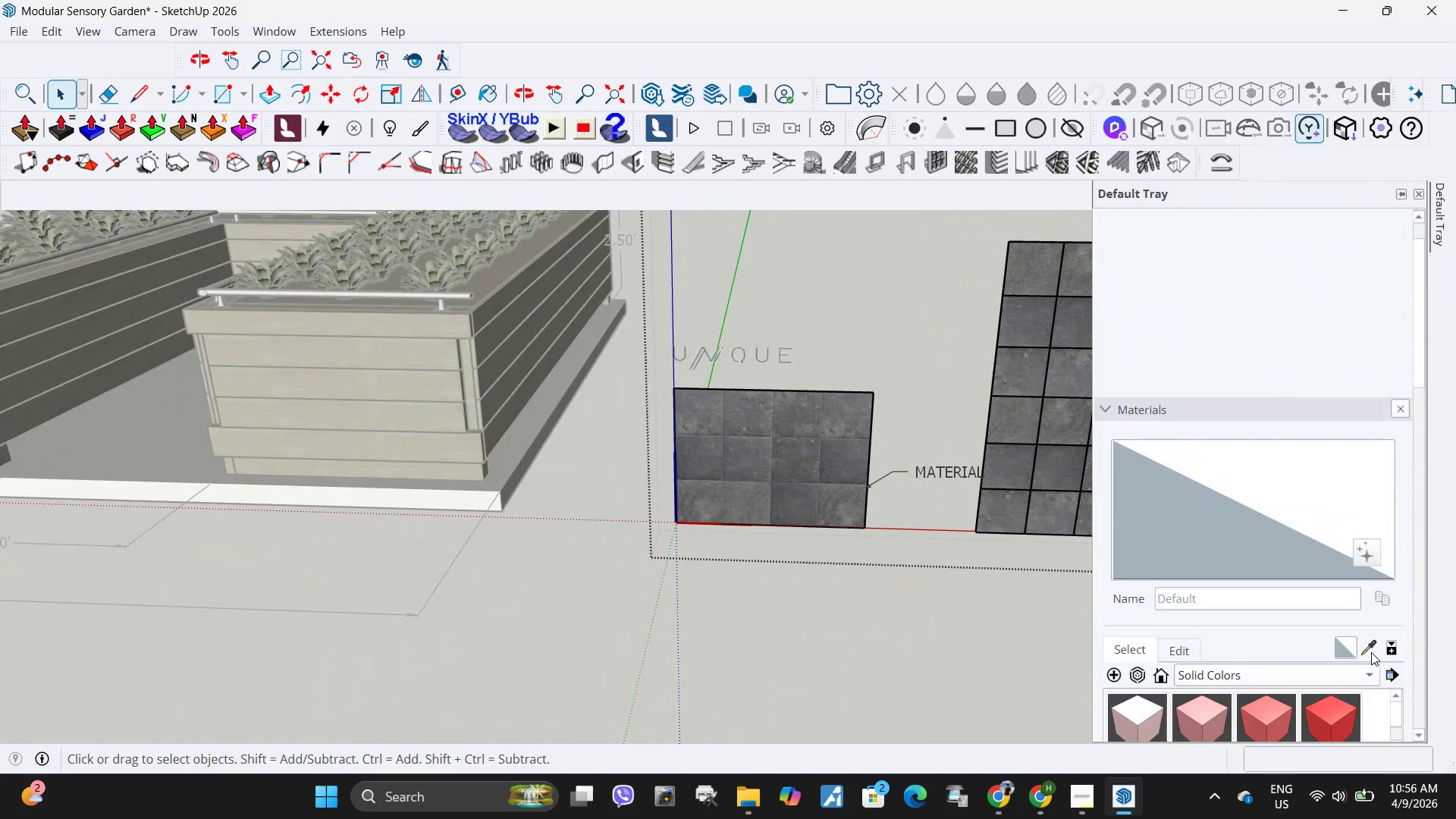 
left_click([1371, 652])
 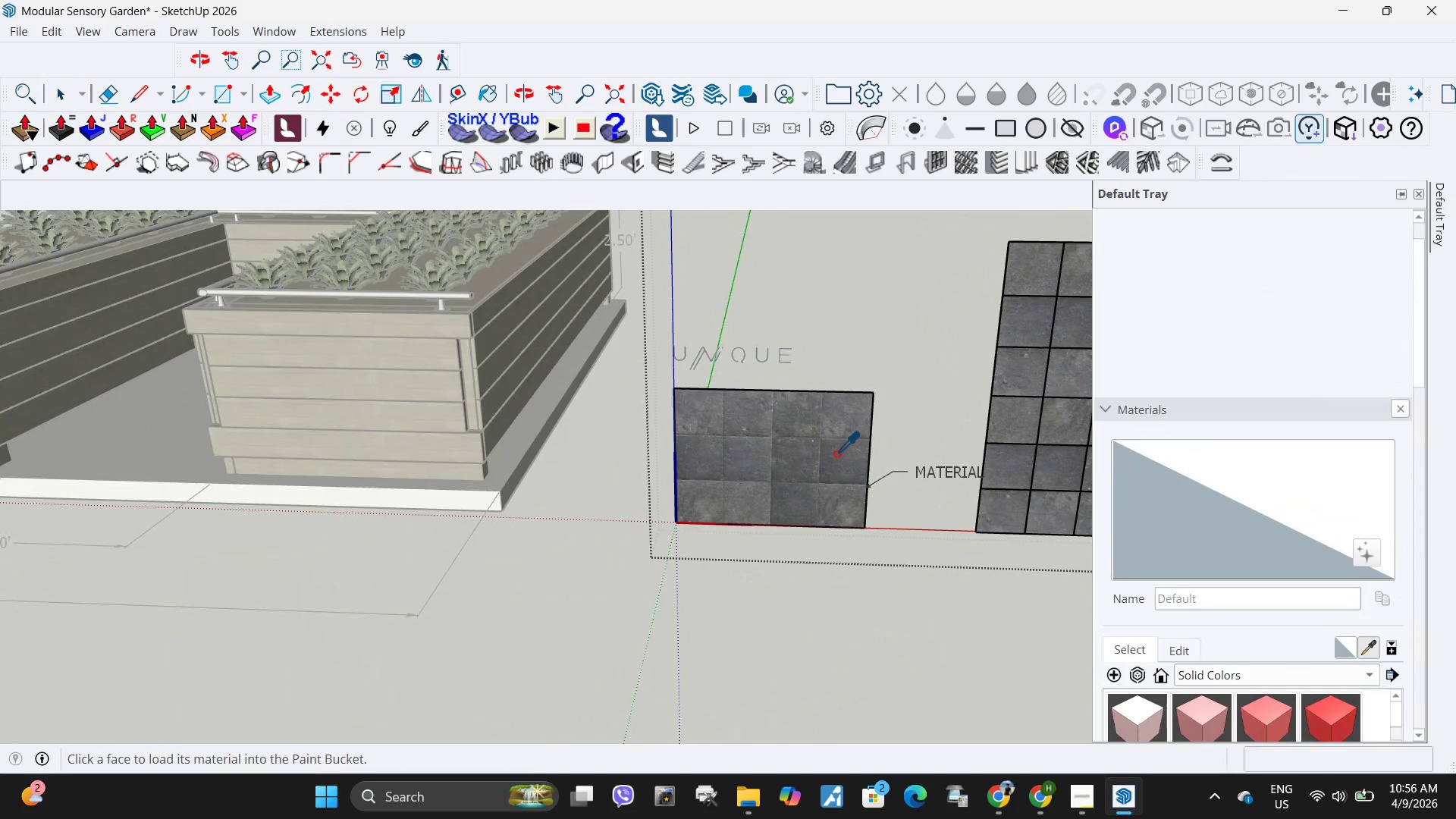 
left_click([827, 447])
 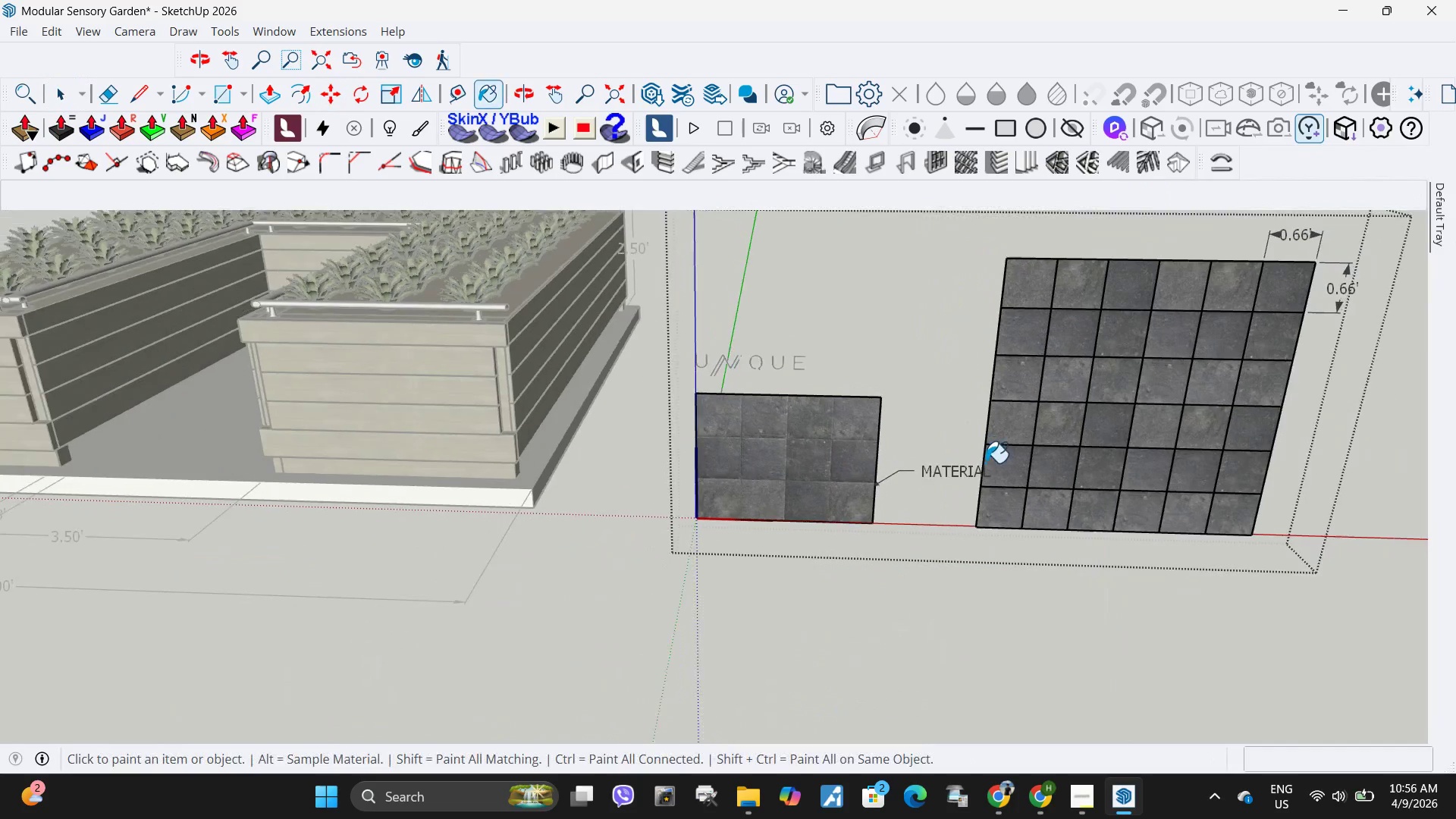 
key(Space)
 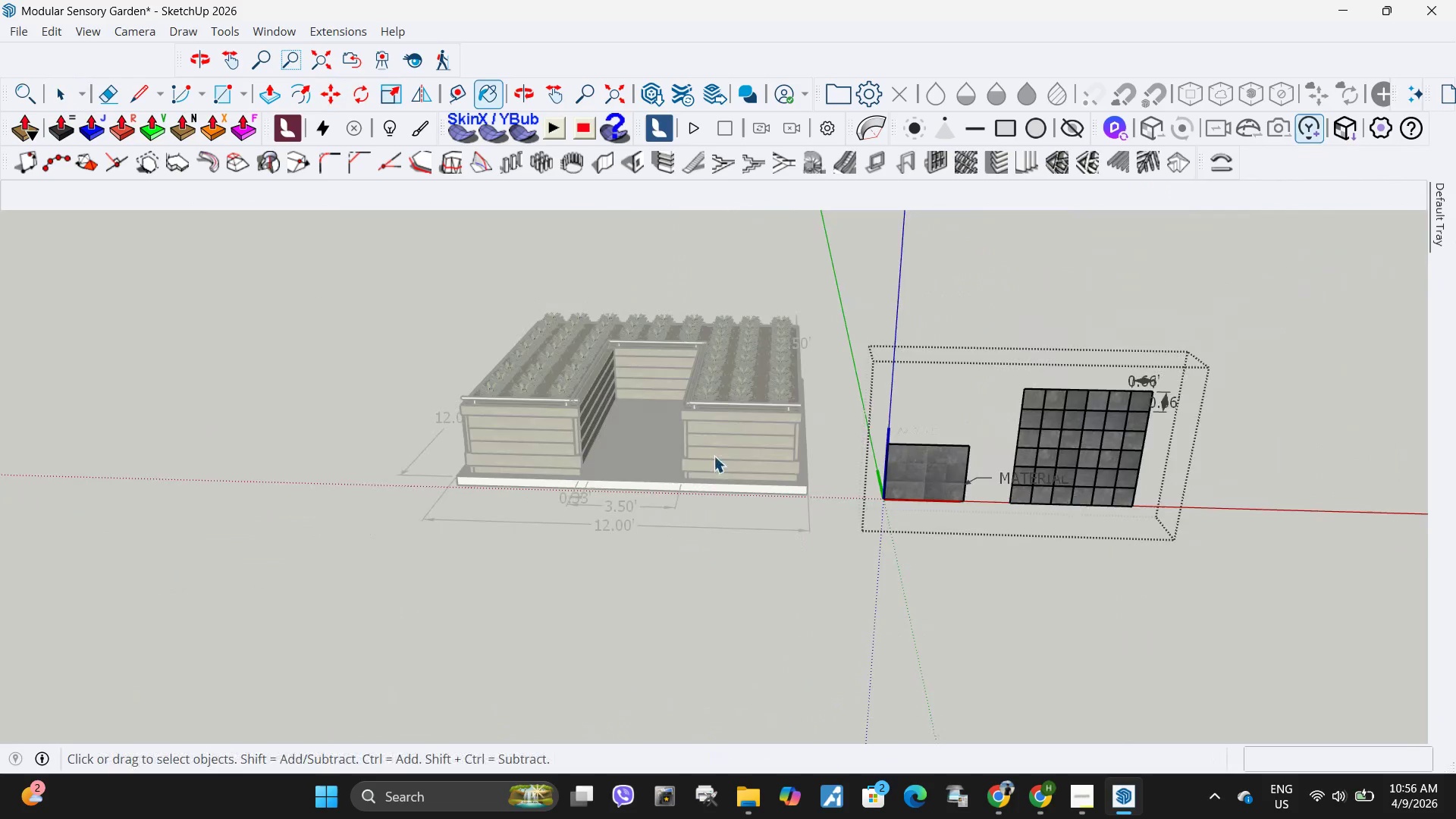 
key(Escape)
 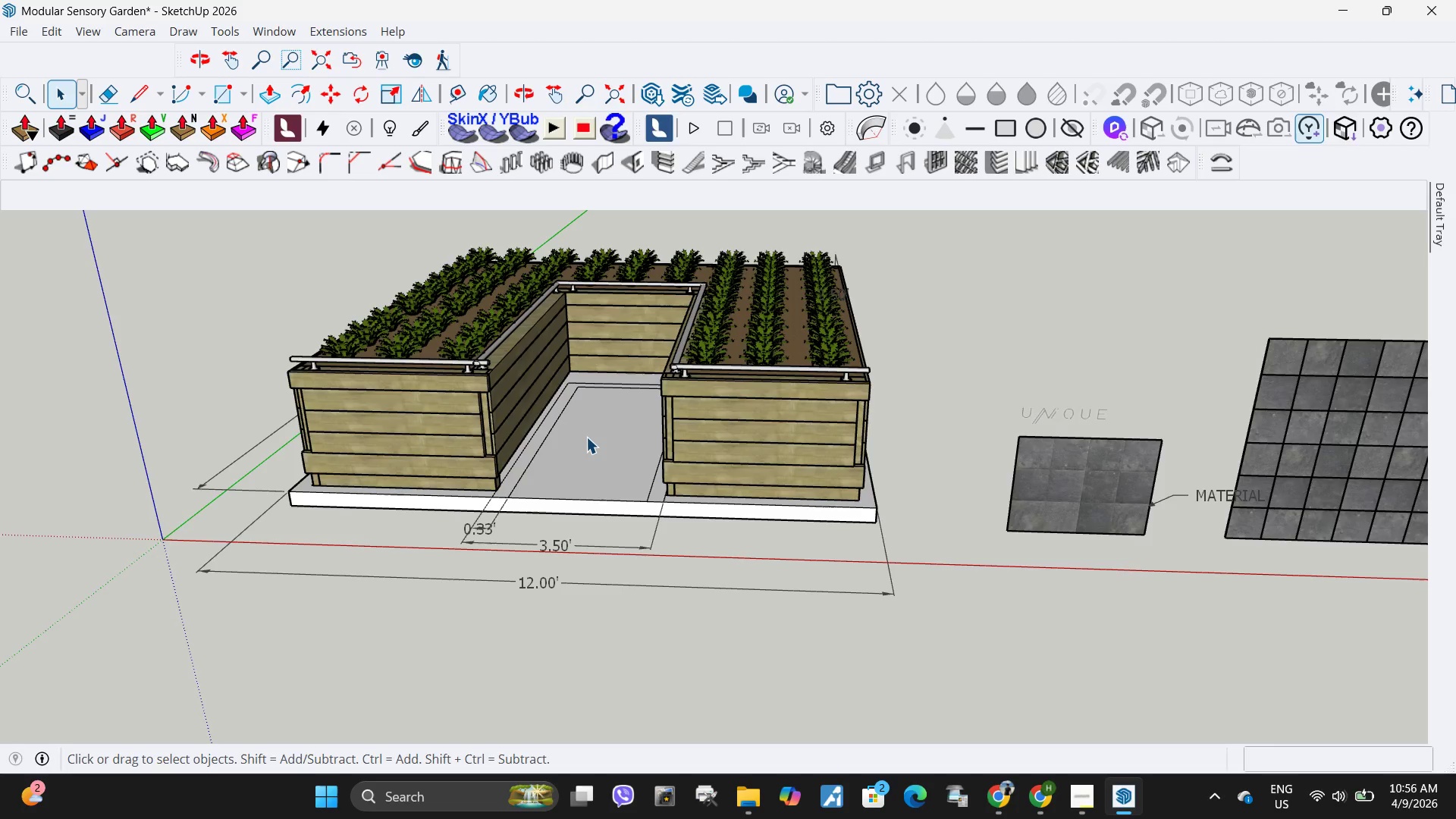 
left_click([586, 437])
 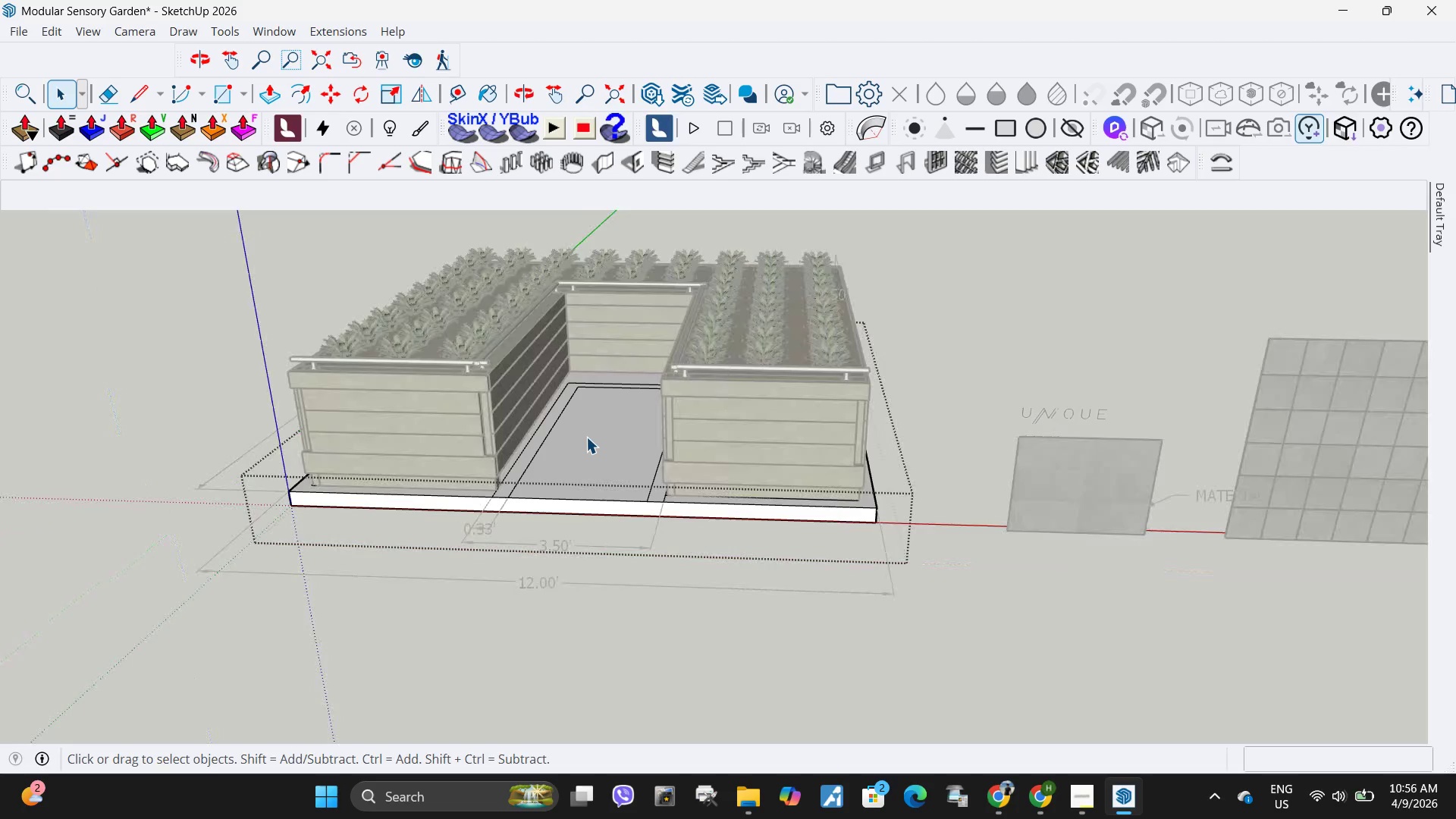 
scroll: coordinate [679, 446], scroll_direction: down, amount: 6.0
 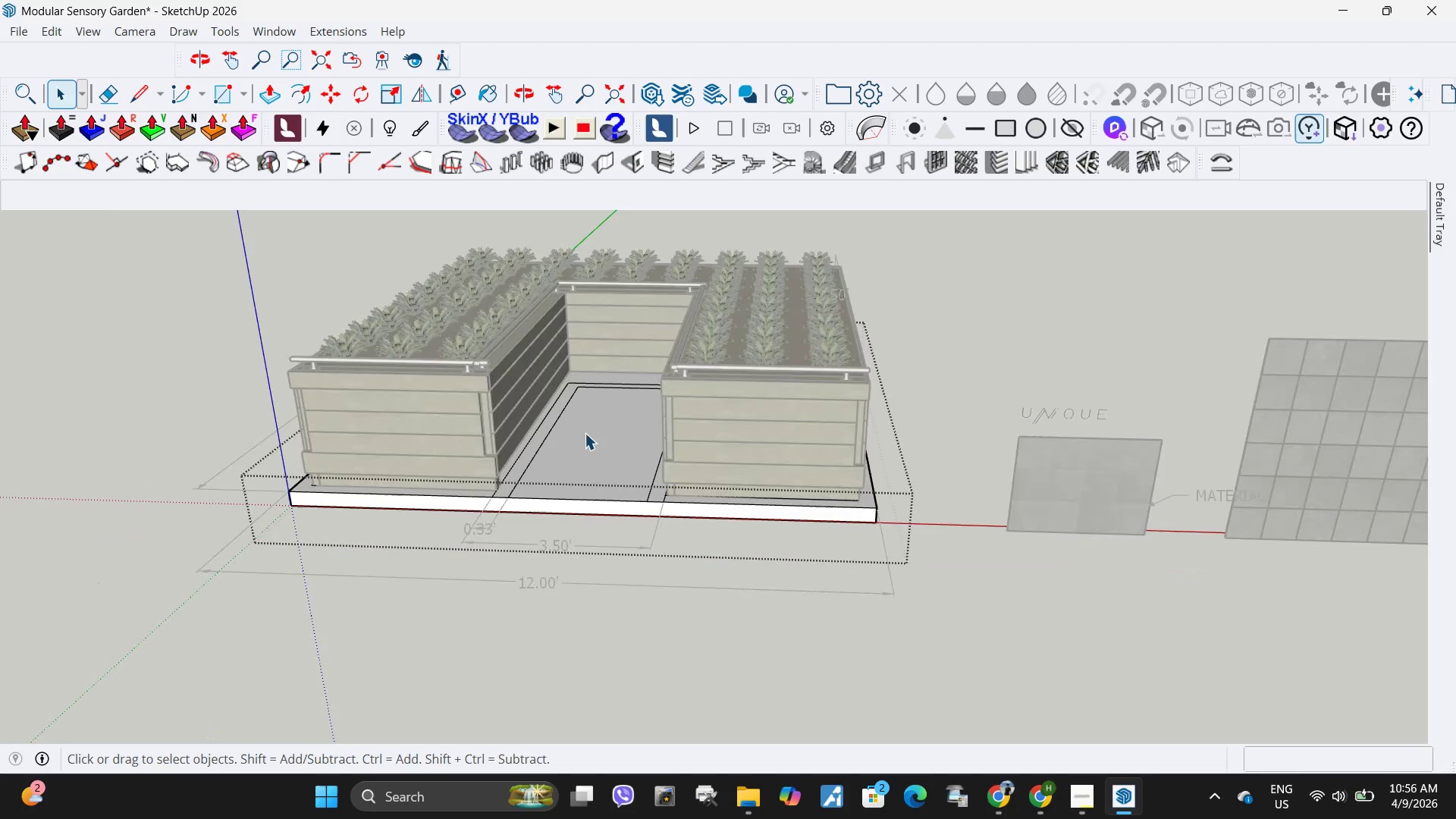 
double_click([586, 437])
 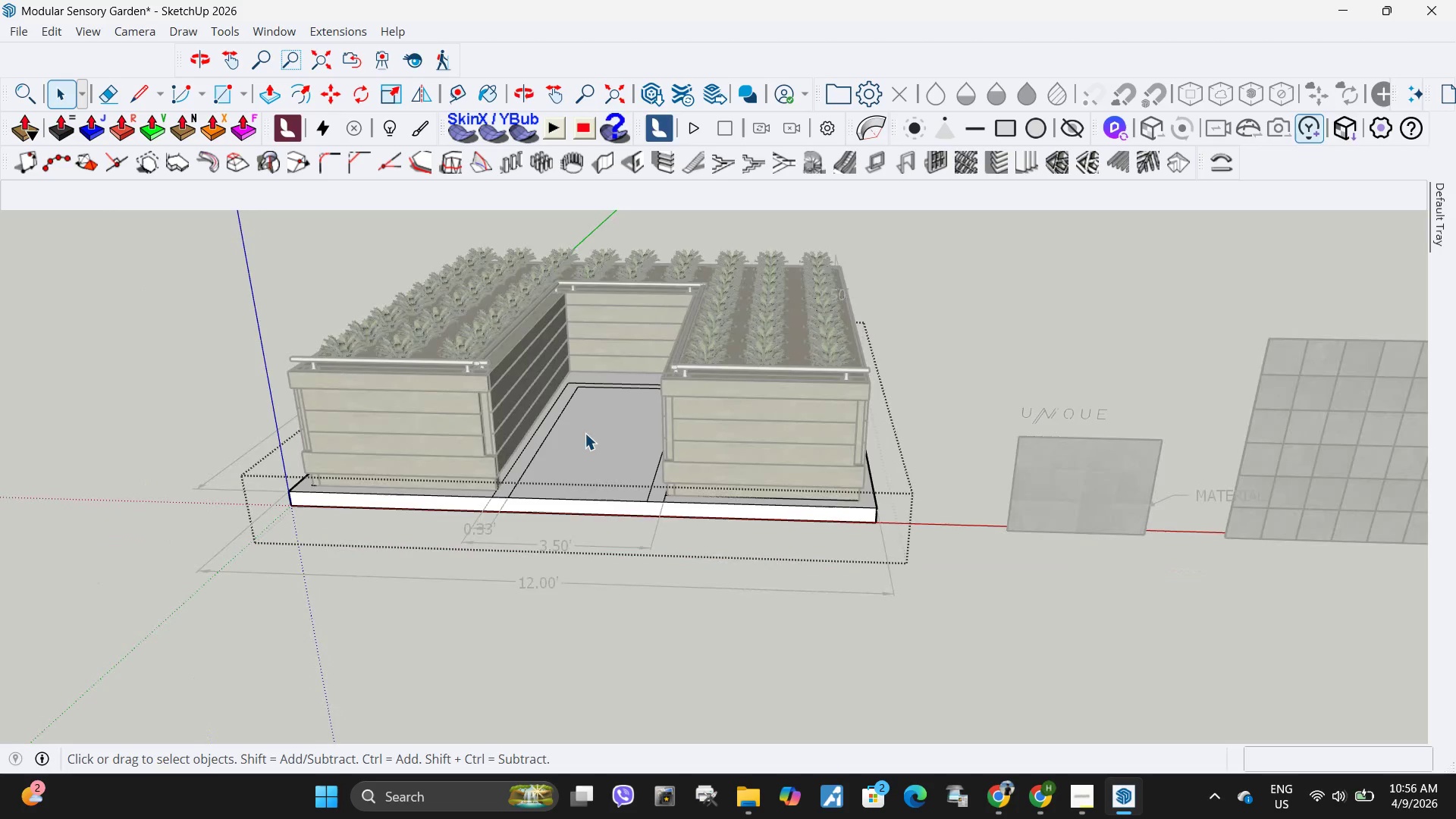 
triple_click([585, 433])
 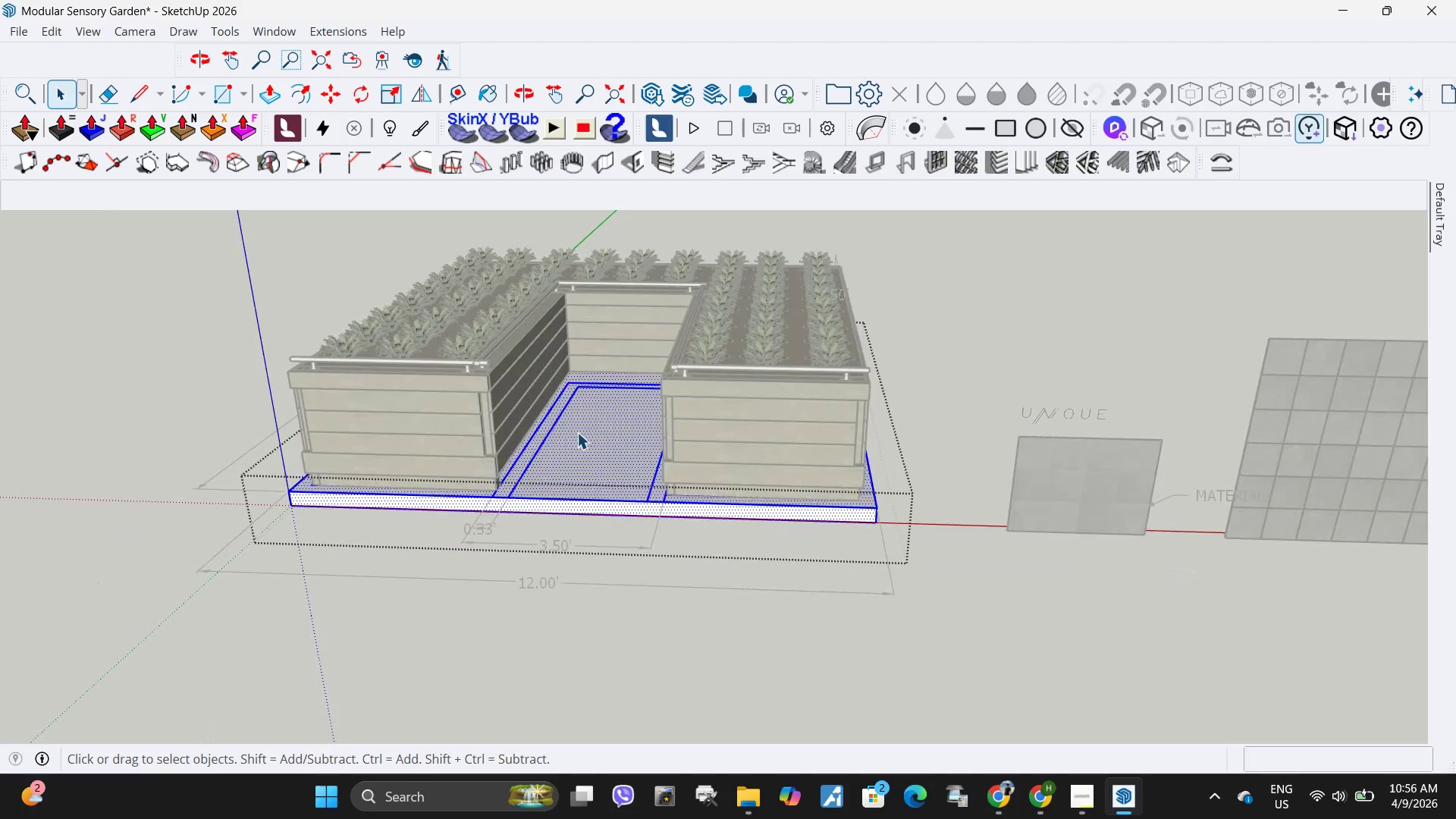 
left_click([577, 432])
 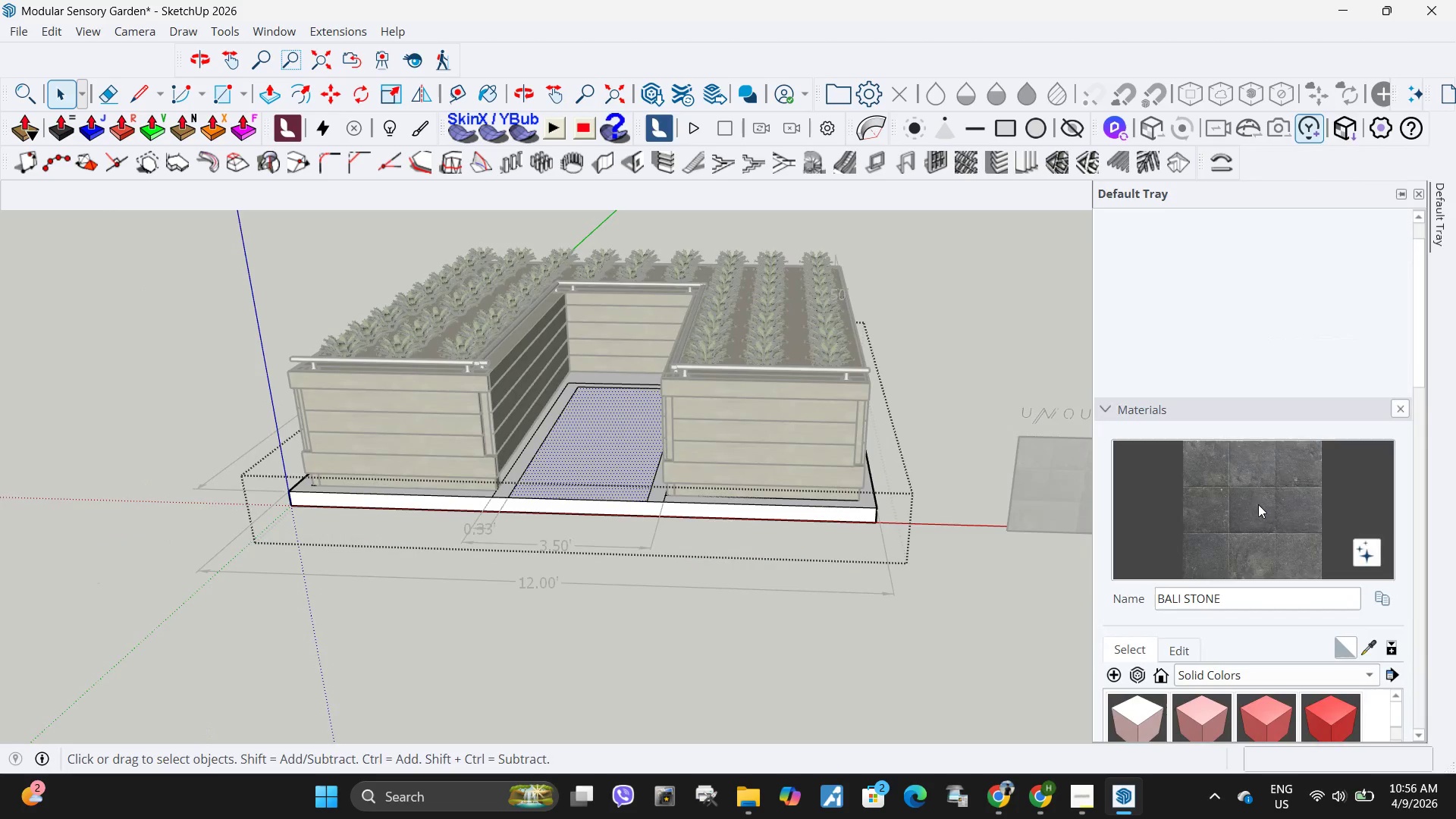 
double_click([579, 433])
 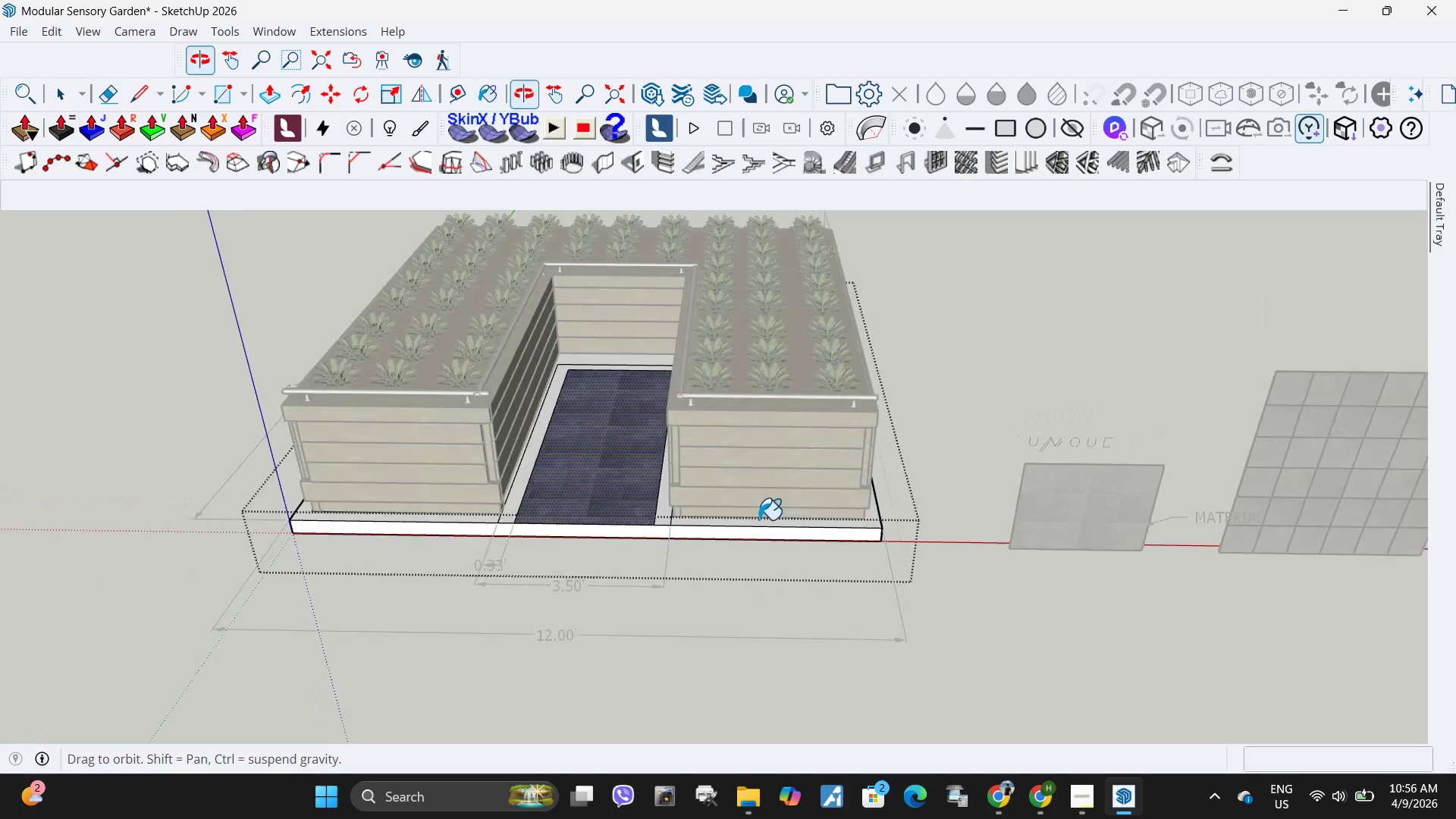 
double_click([758, 519])
 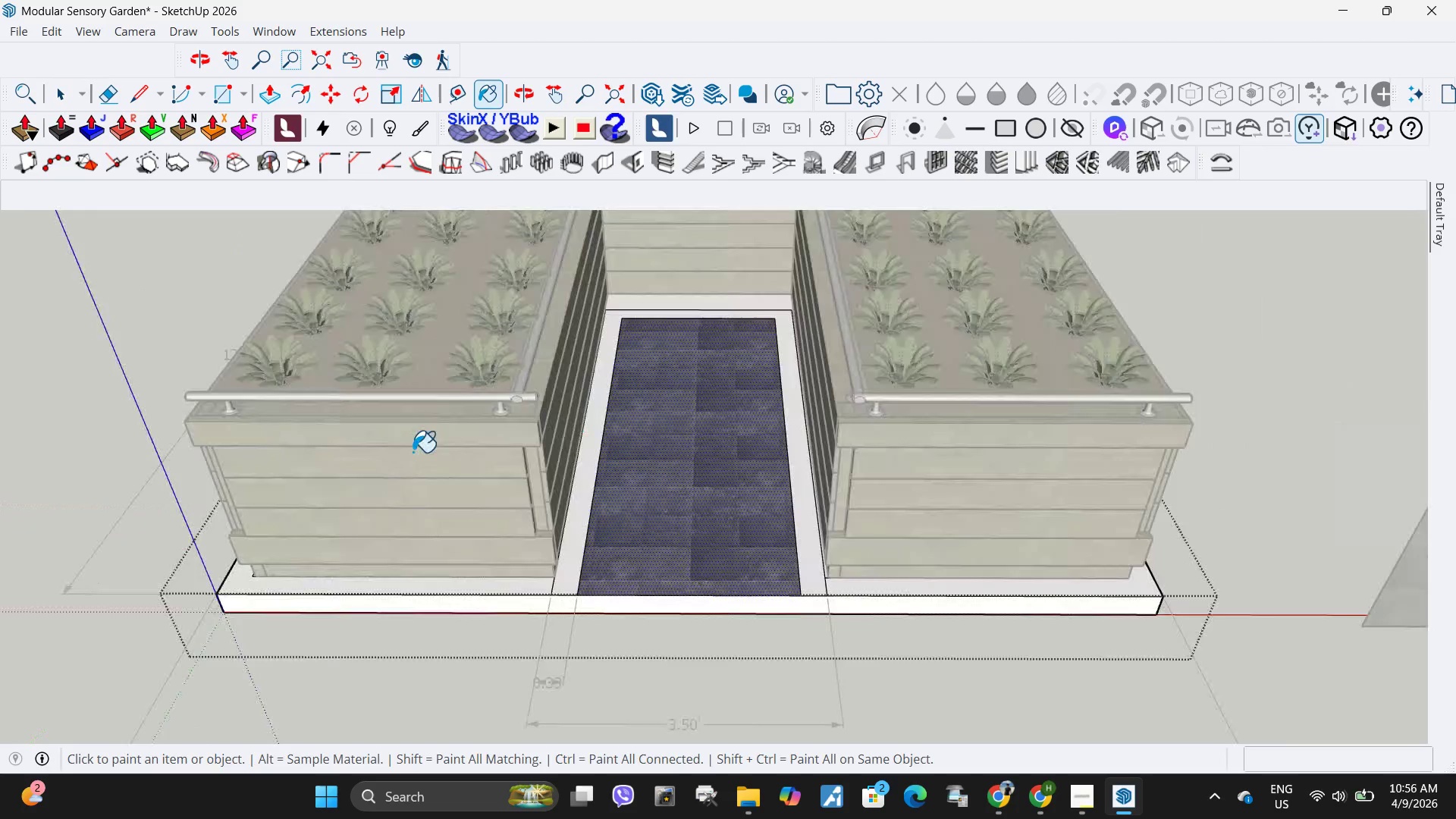 
scroll: coordinate [651, 446], scroll_direction: up, amount: 11.0
 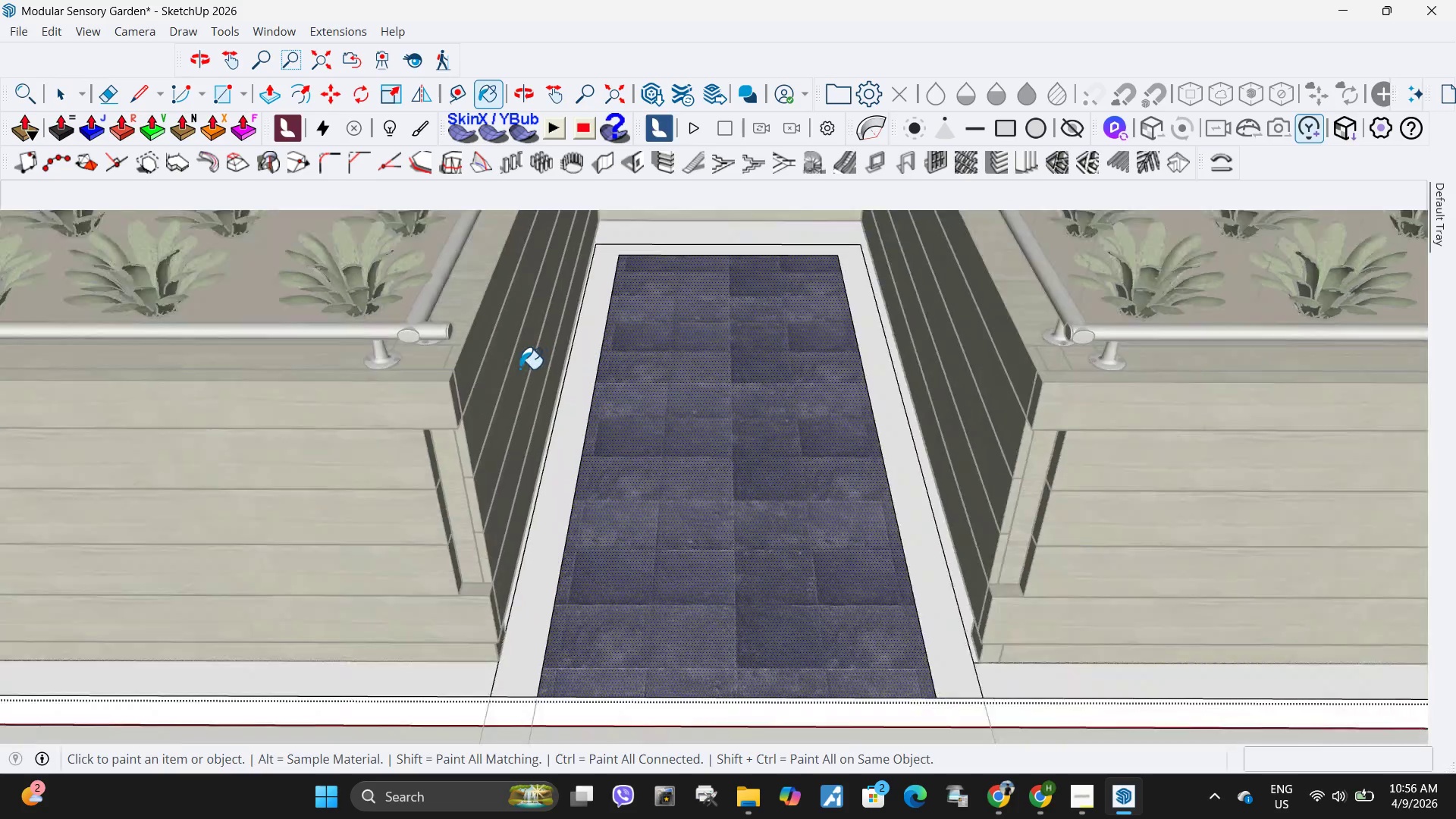 
scroll: coordinate [519, 369], scroll_direction: down, amount: 6.0
 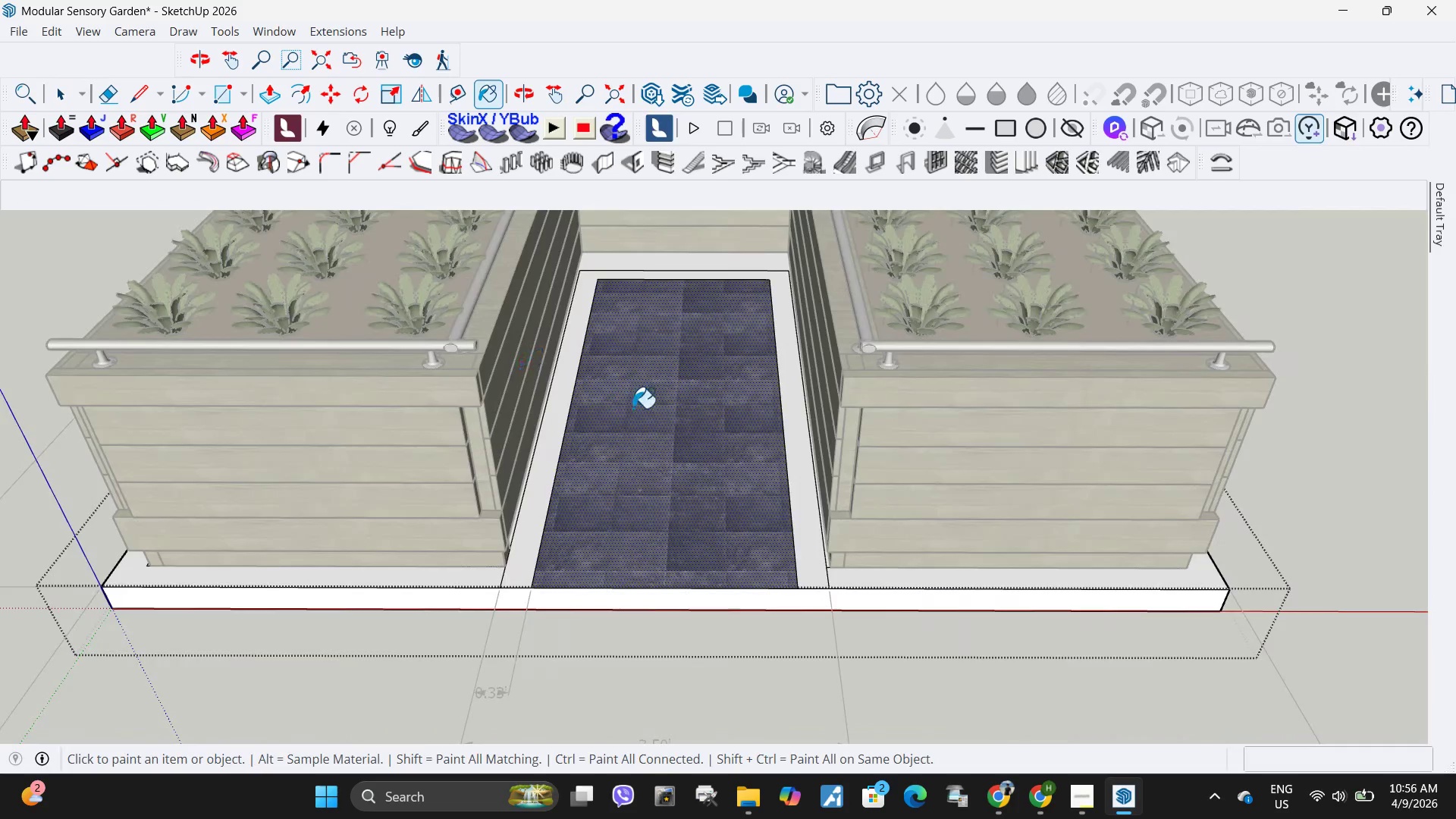 
scroll: coordinate [630, 397], scroll_direction: up, amount: 6.0
 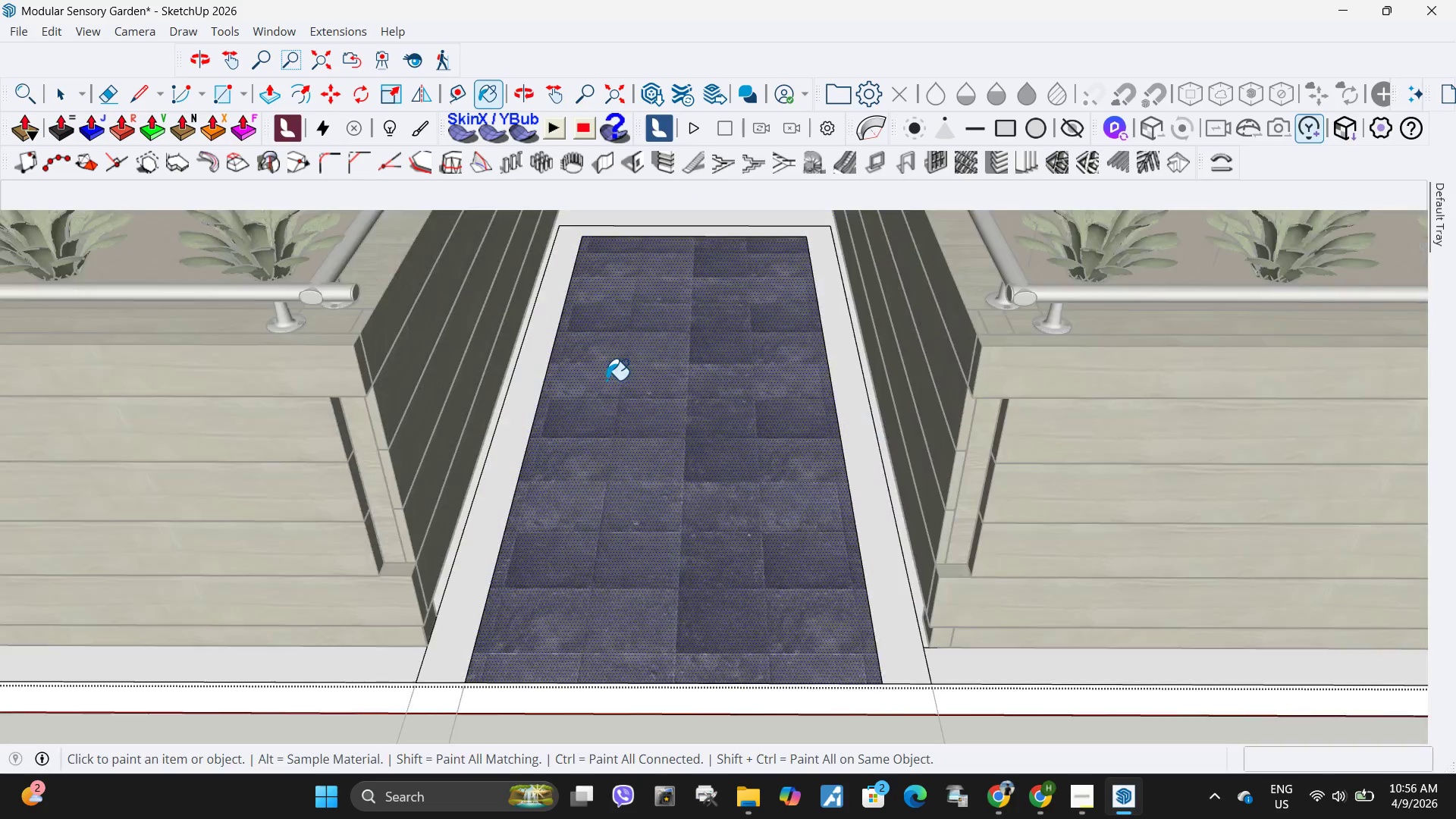 
scroll: coordinate [1246, 572], scroll_direction: down, amount: 17.0
 